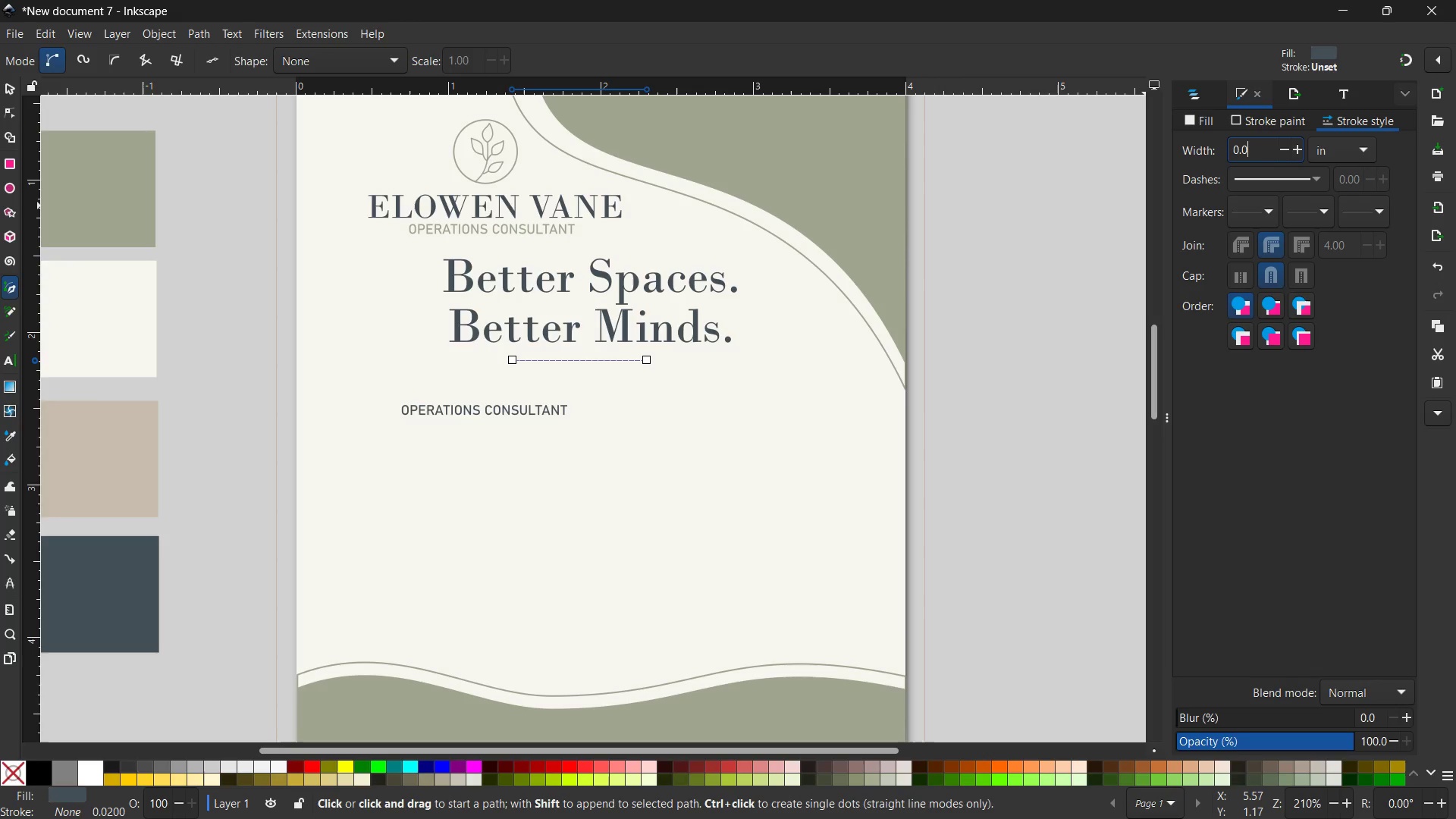 
key(Numpad5)
 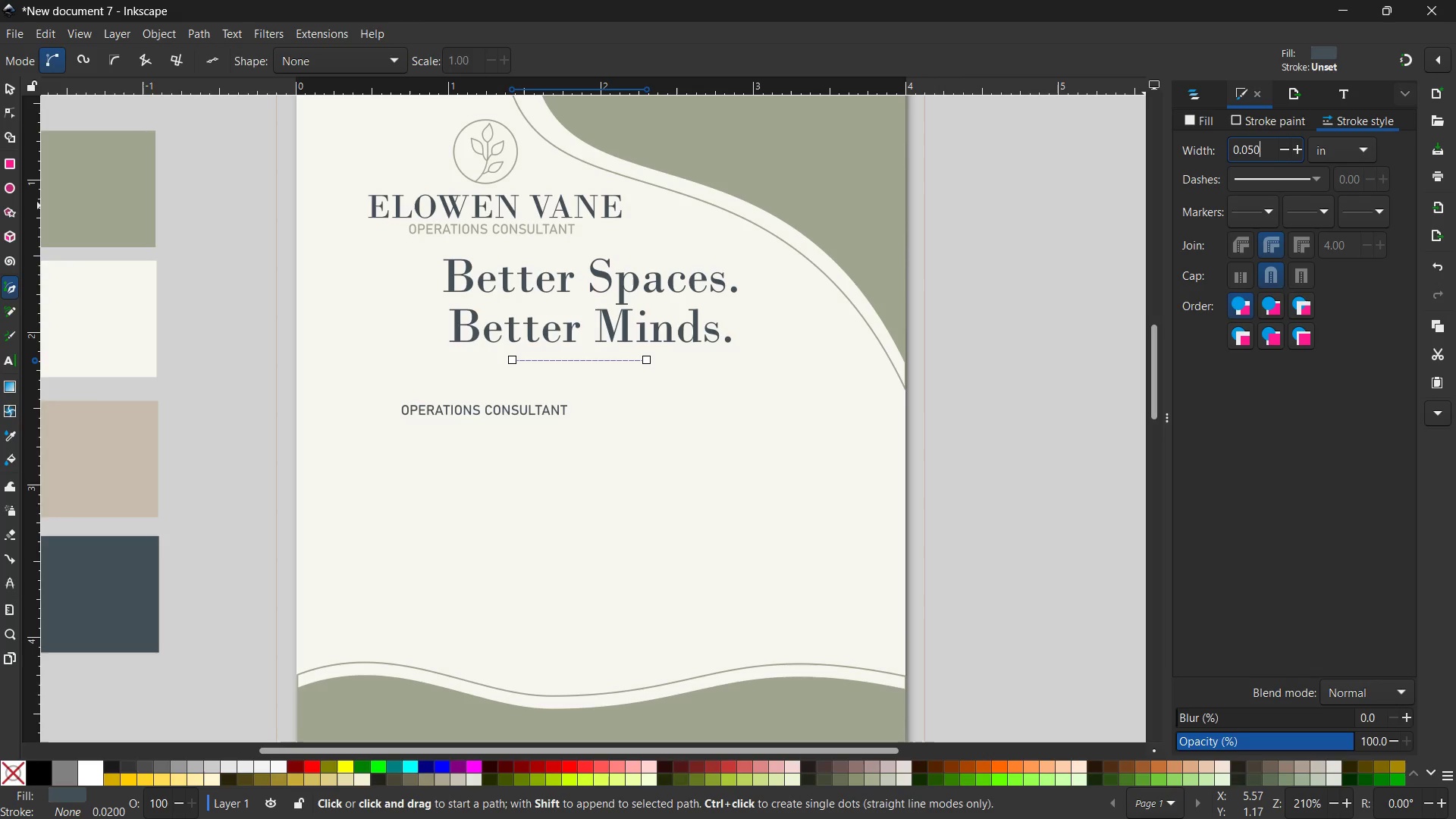 
key(Numpad0)
 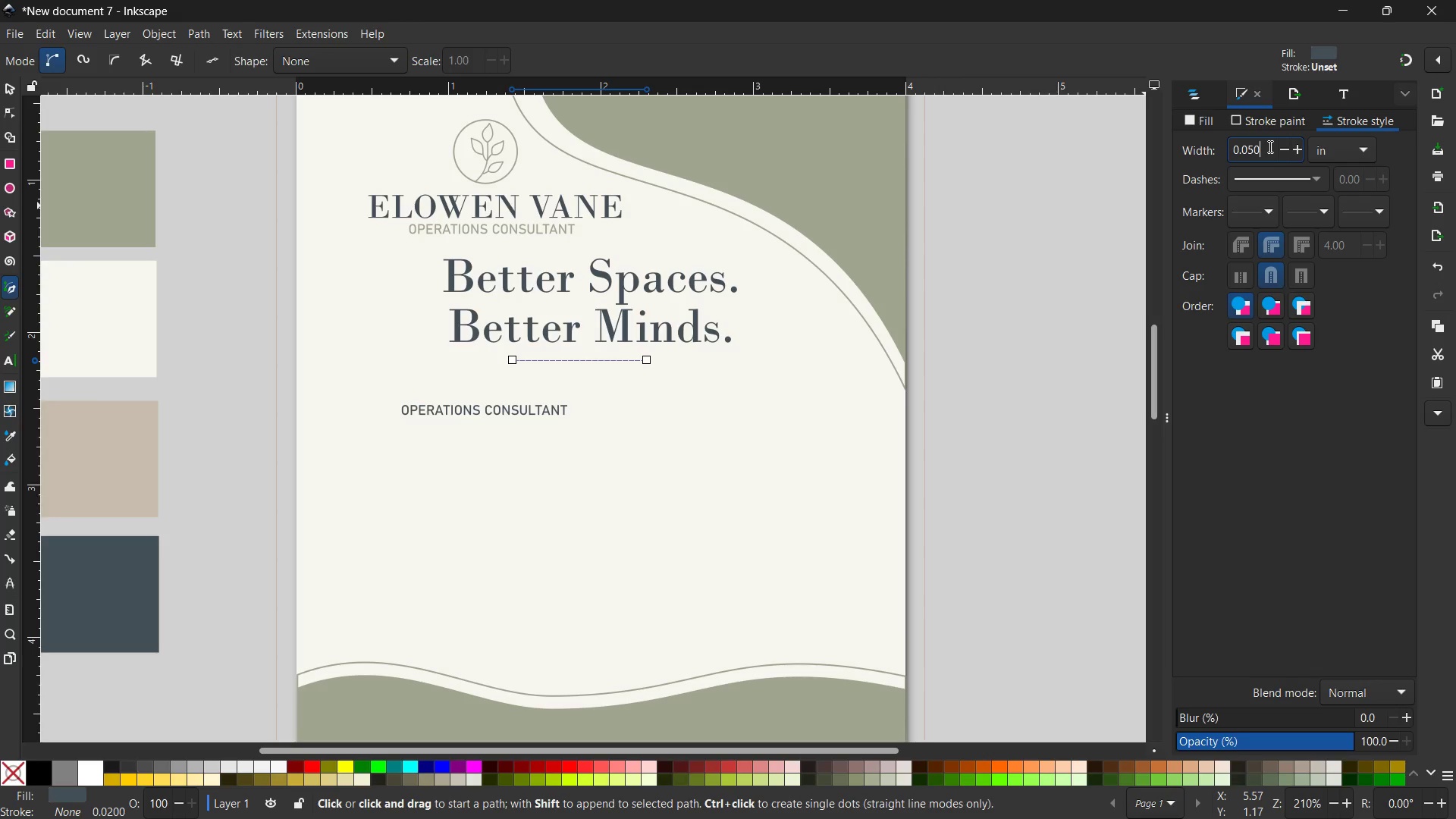 
key(Enter)
 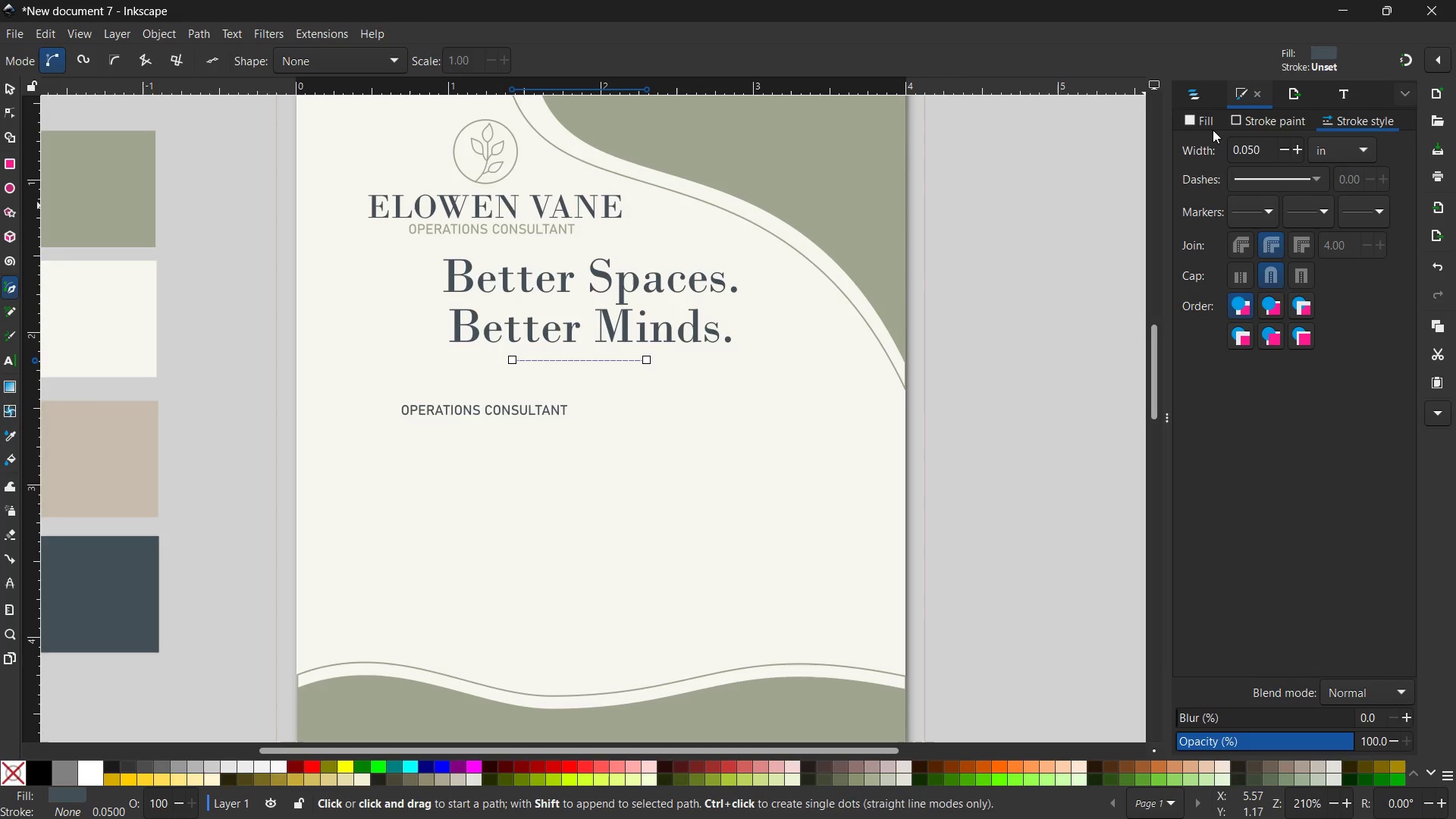 
left_click([1241, 119])
 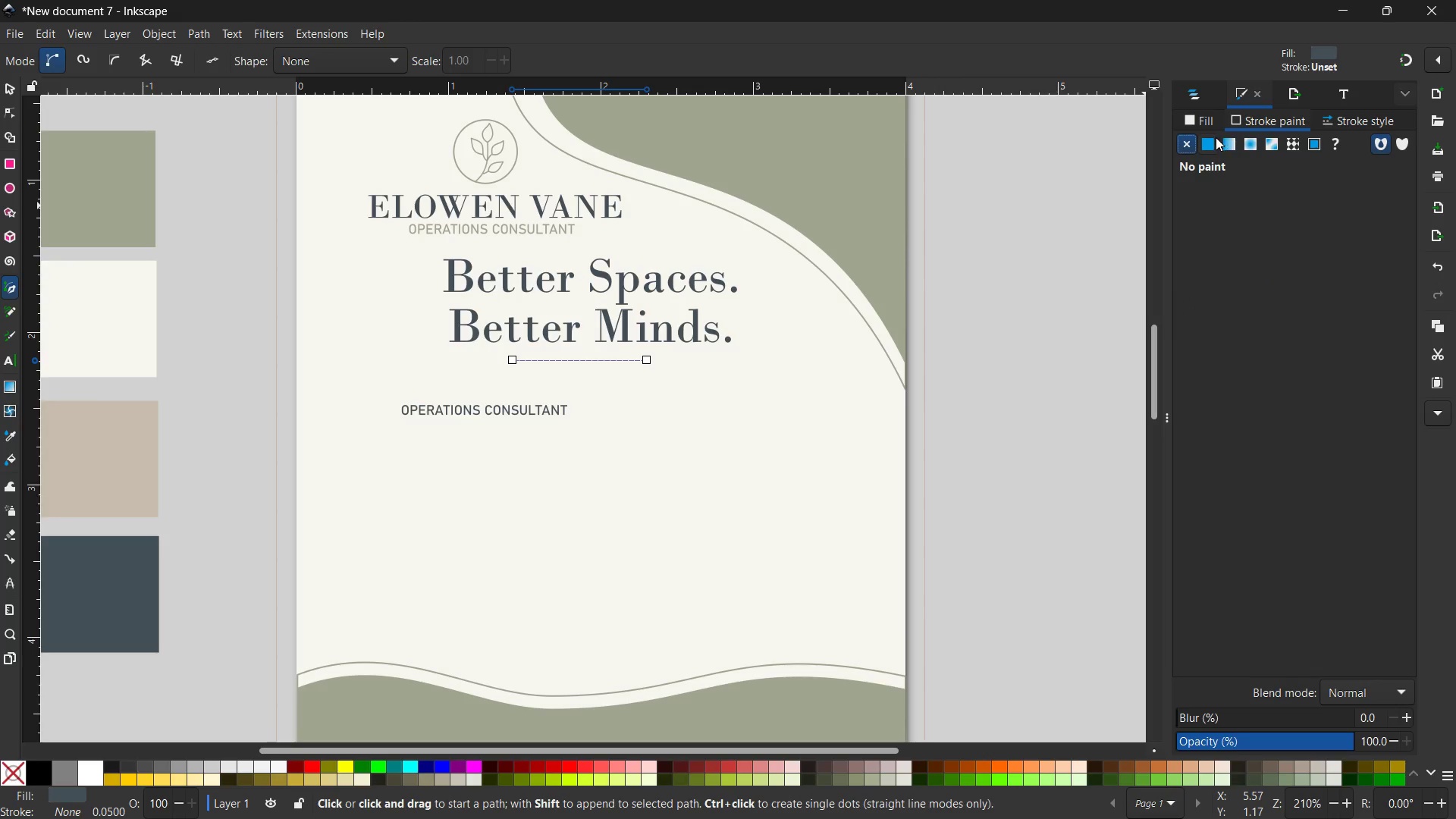 
left_click([1215, 137])
 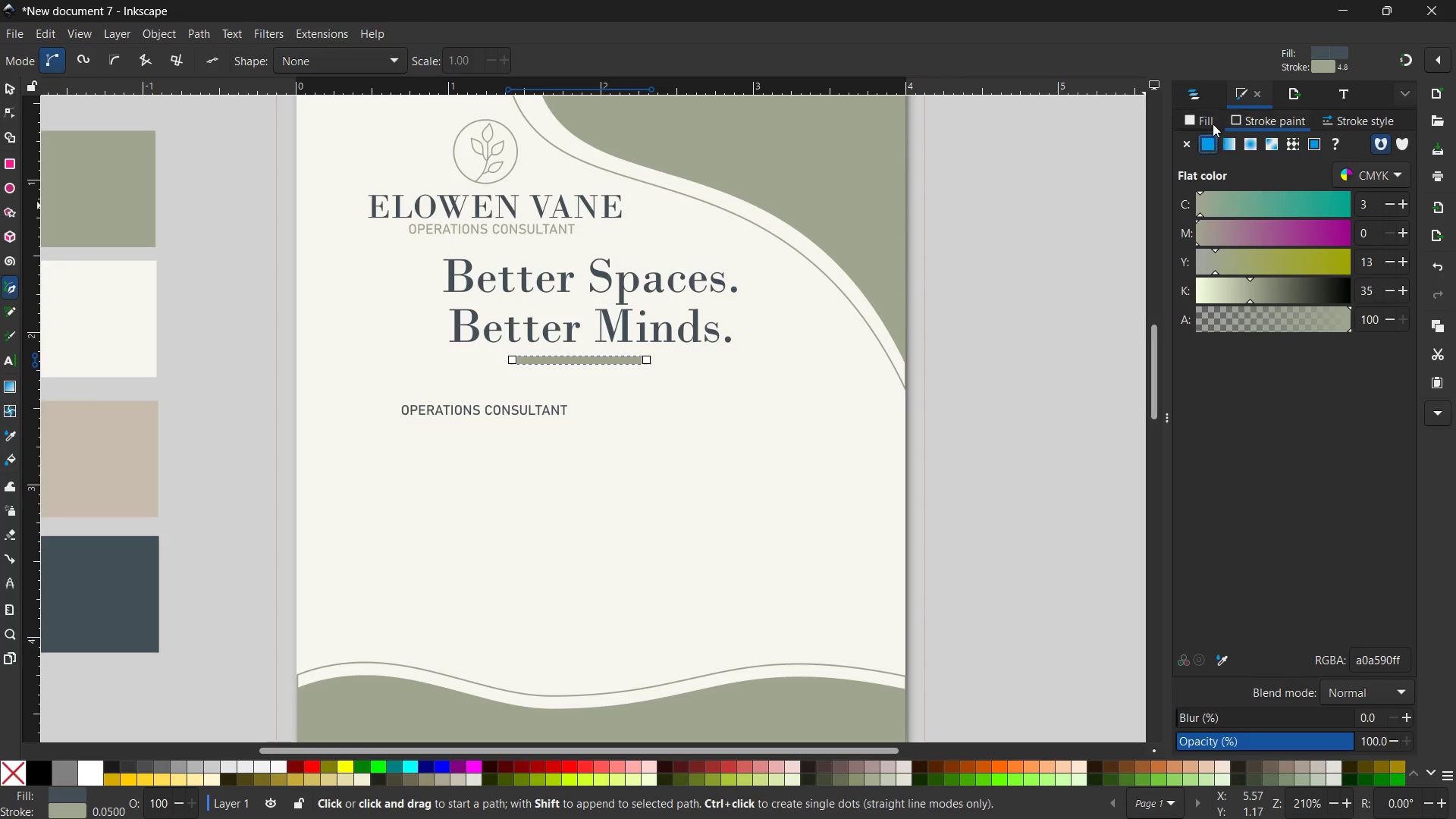 
double_click([1213, 124])
 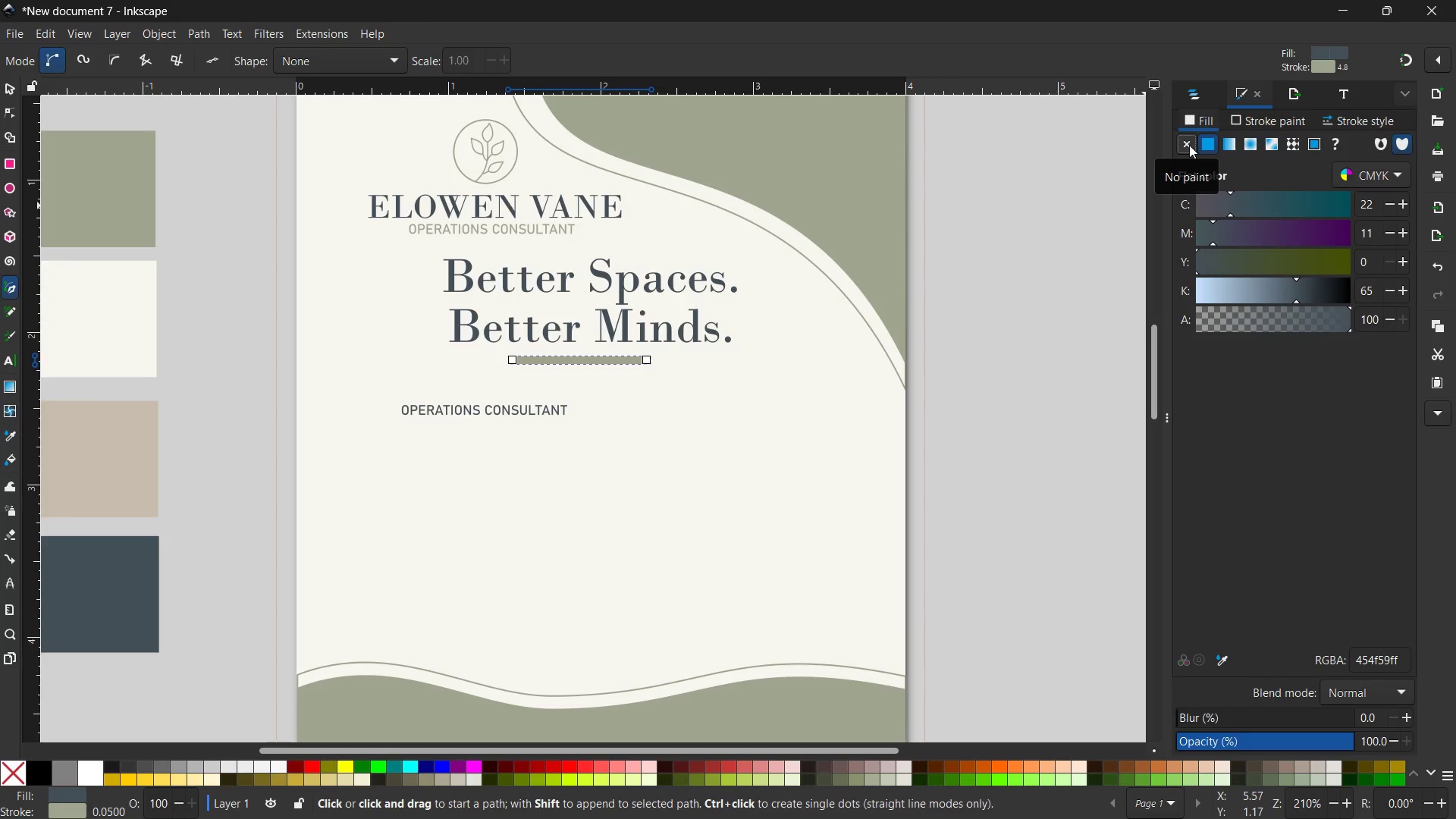 
left_click([1189, 145])
 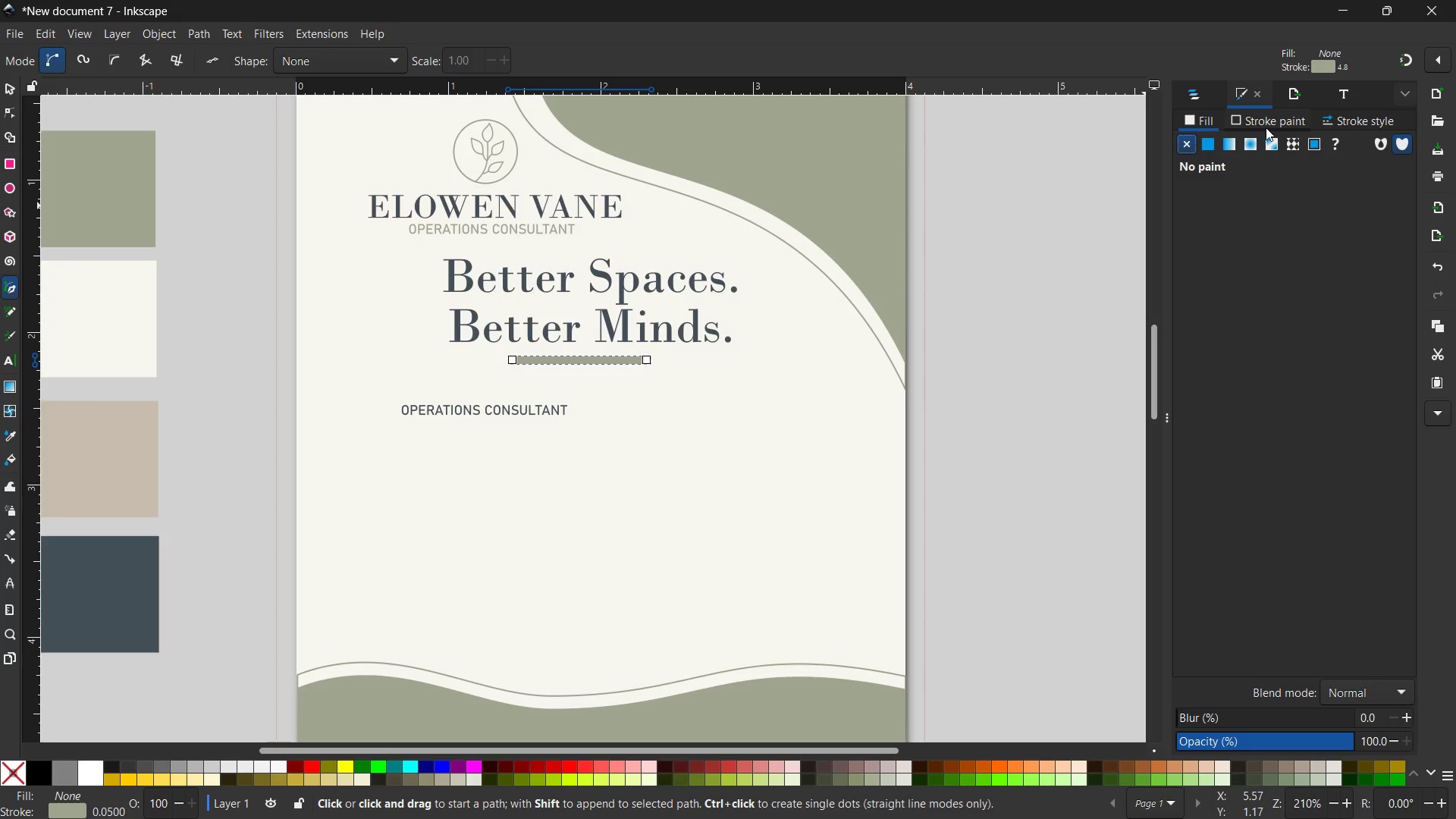 
left_click([1268, 124])
 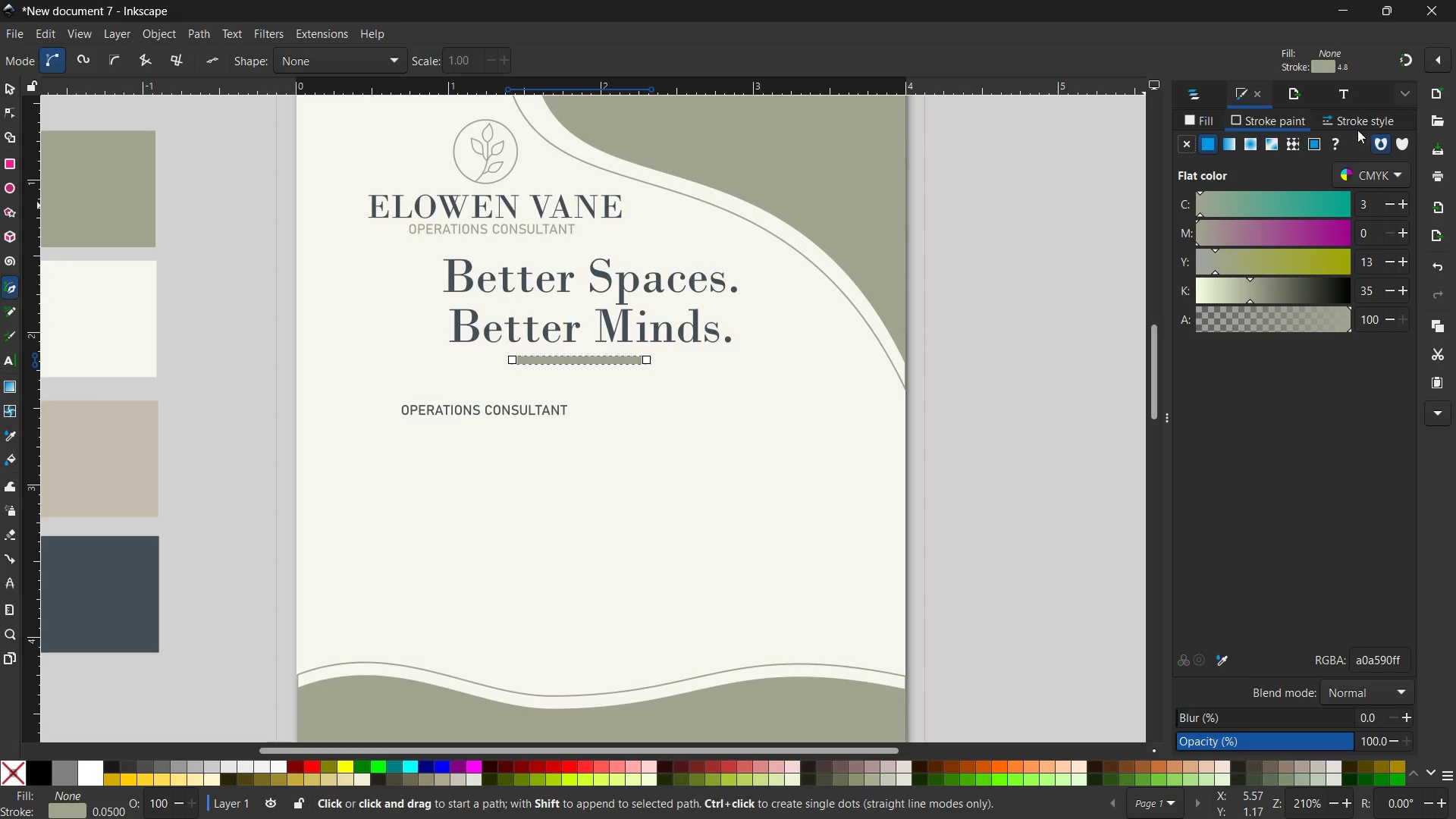 
left_click([1356, 122])
 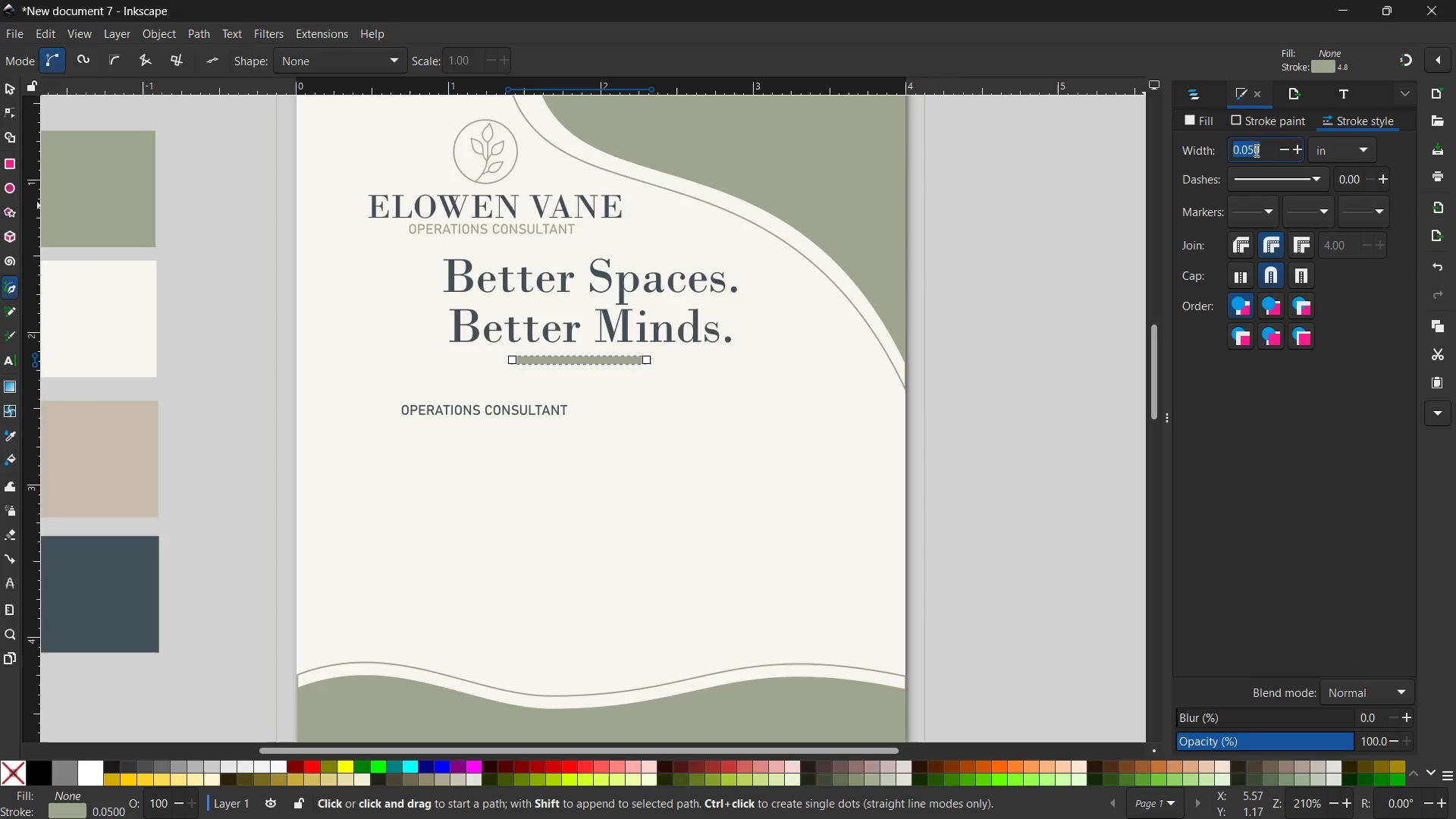 
left_click([1261, 147])
 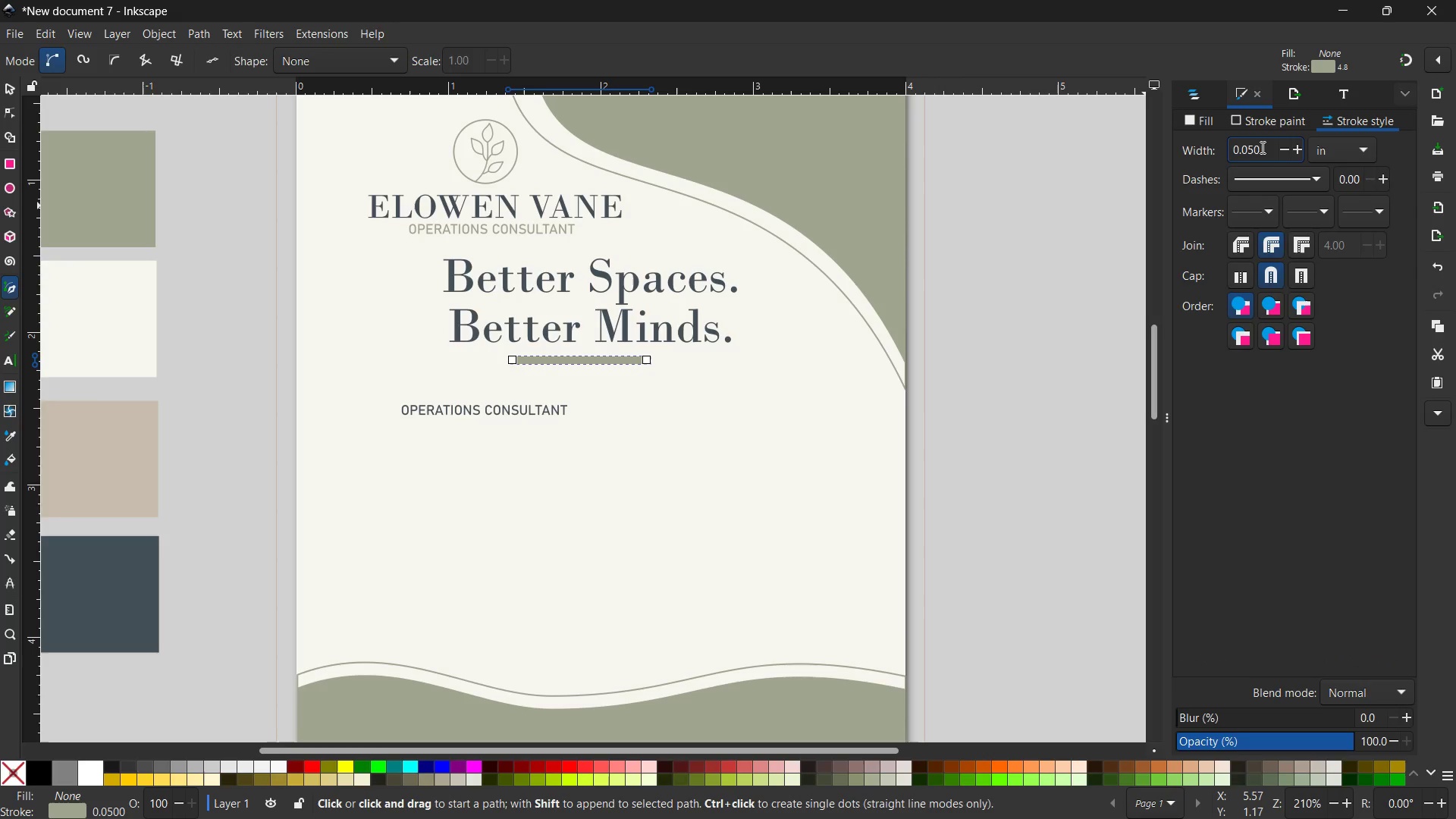 
key(Backspace)
 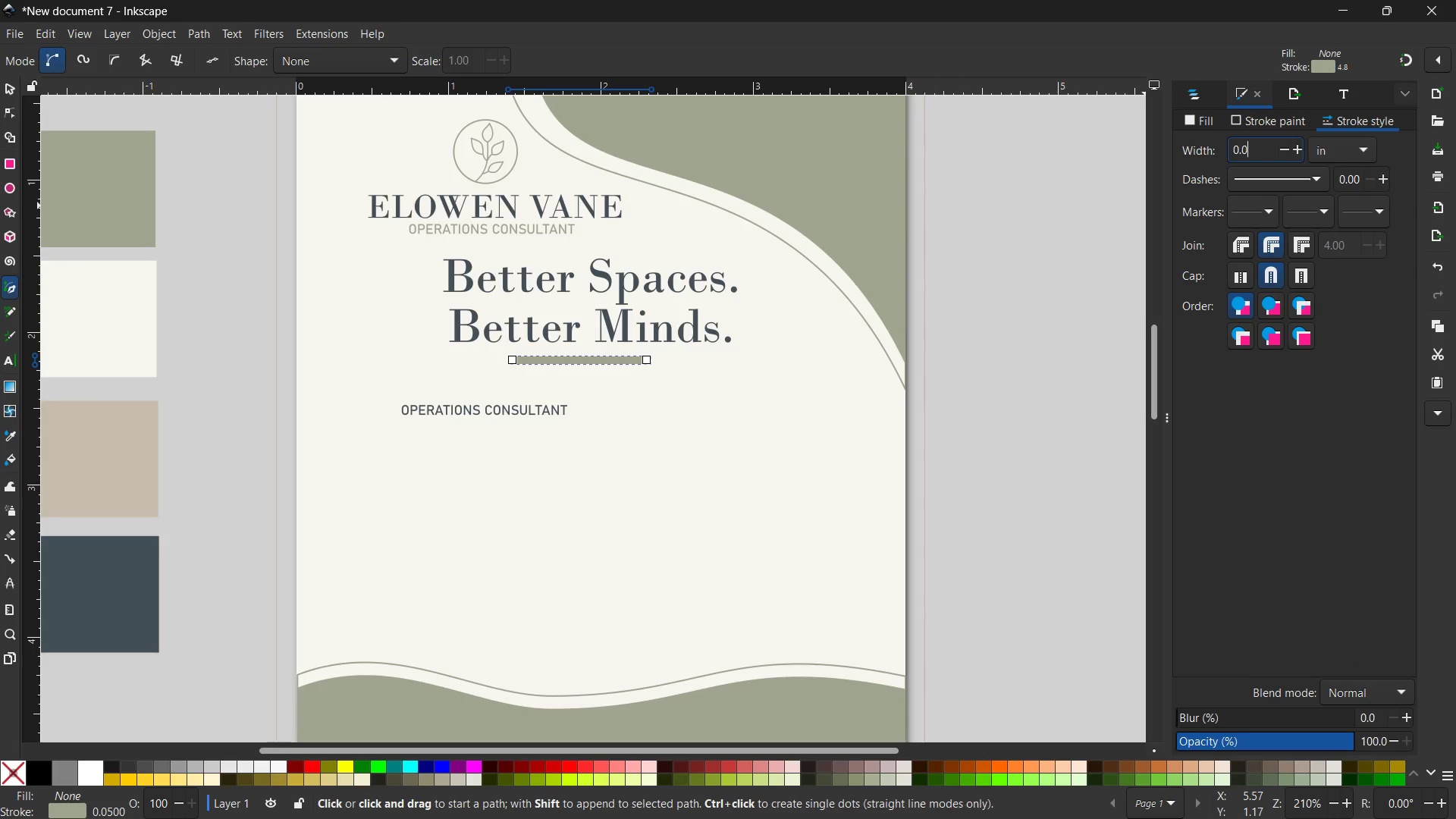 
key(Backspace)
 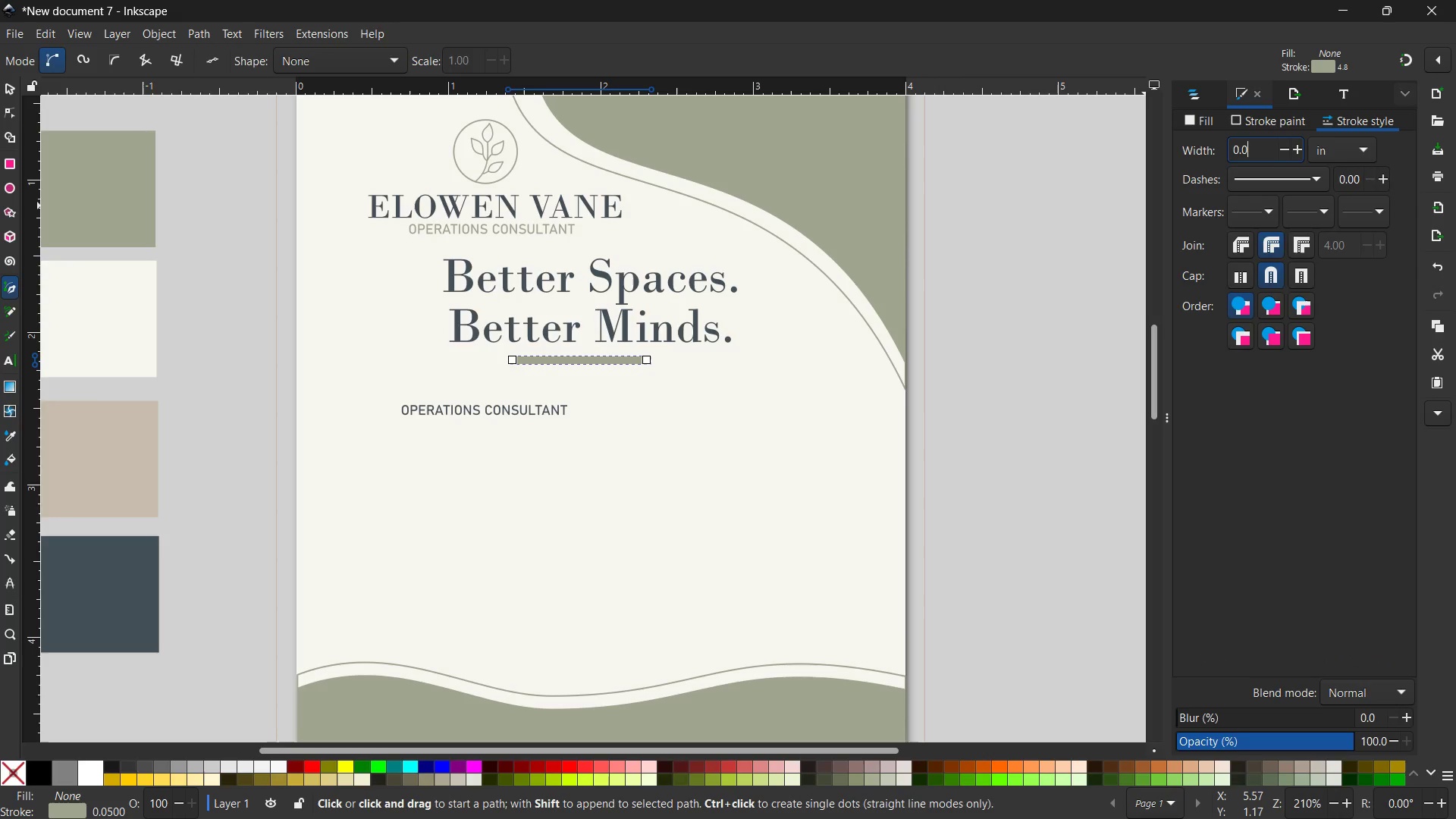 
key(Numpad1)
 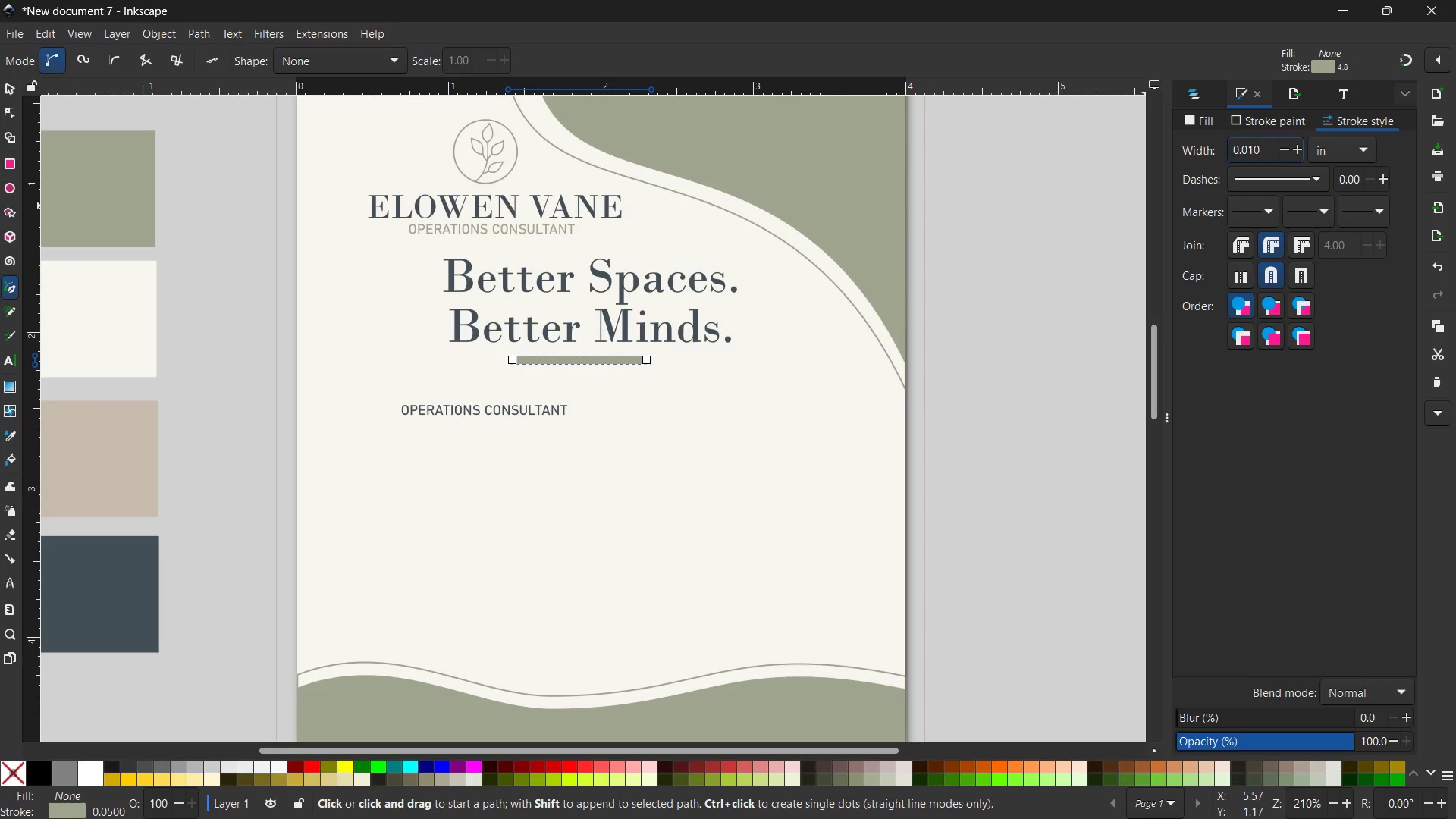 
key(Numpad0)
 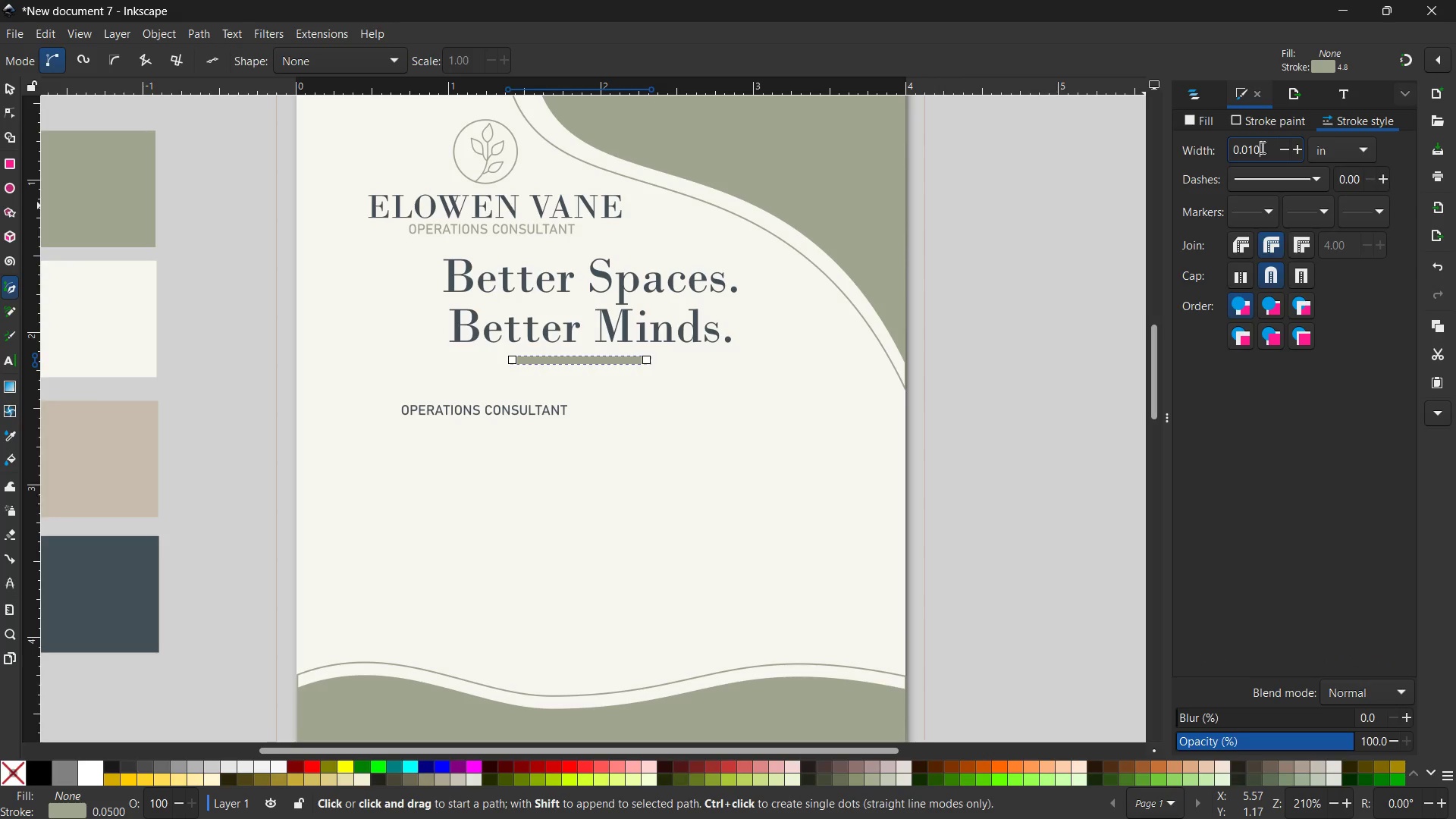 
key(Enter)
 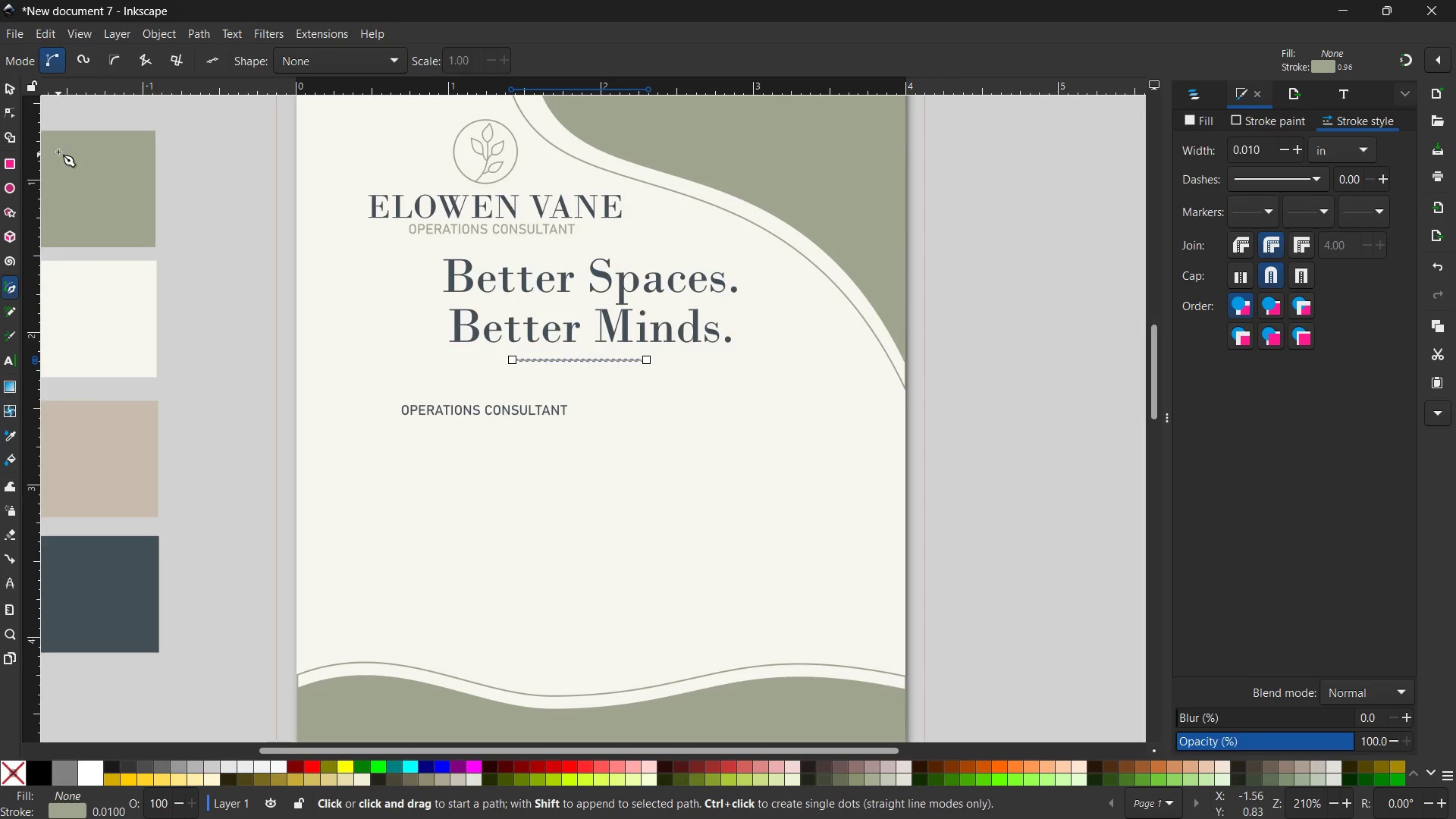 
left_click([1, 84])
 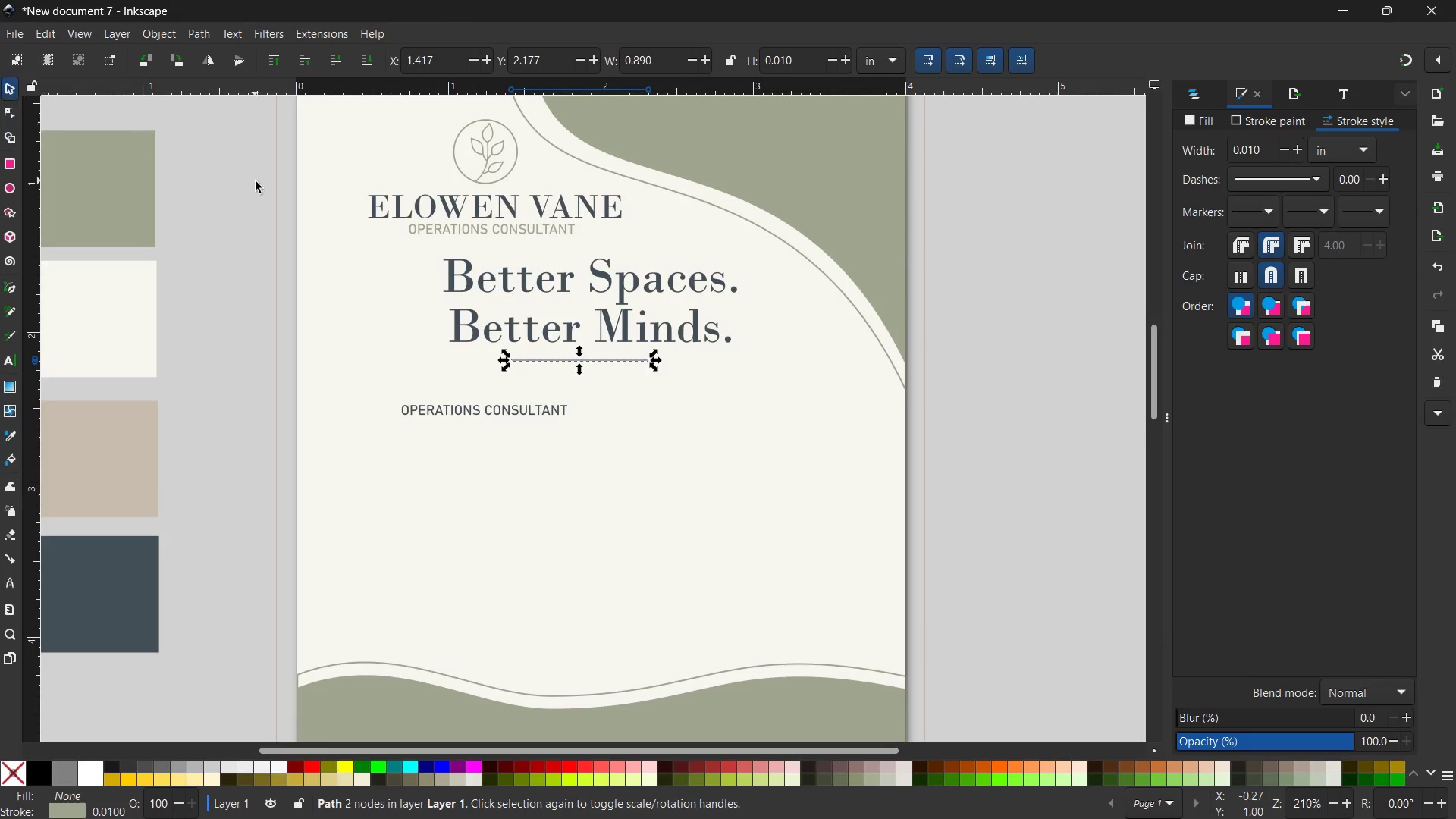 
left_click([256, 183])
 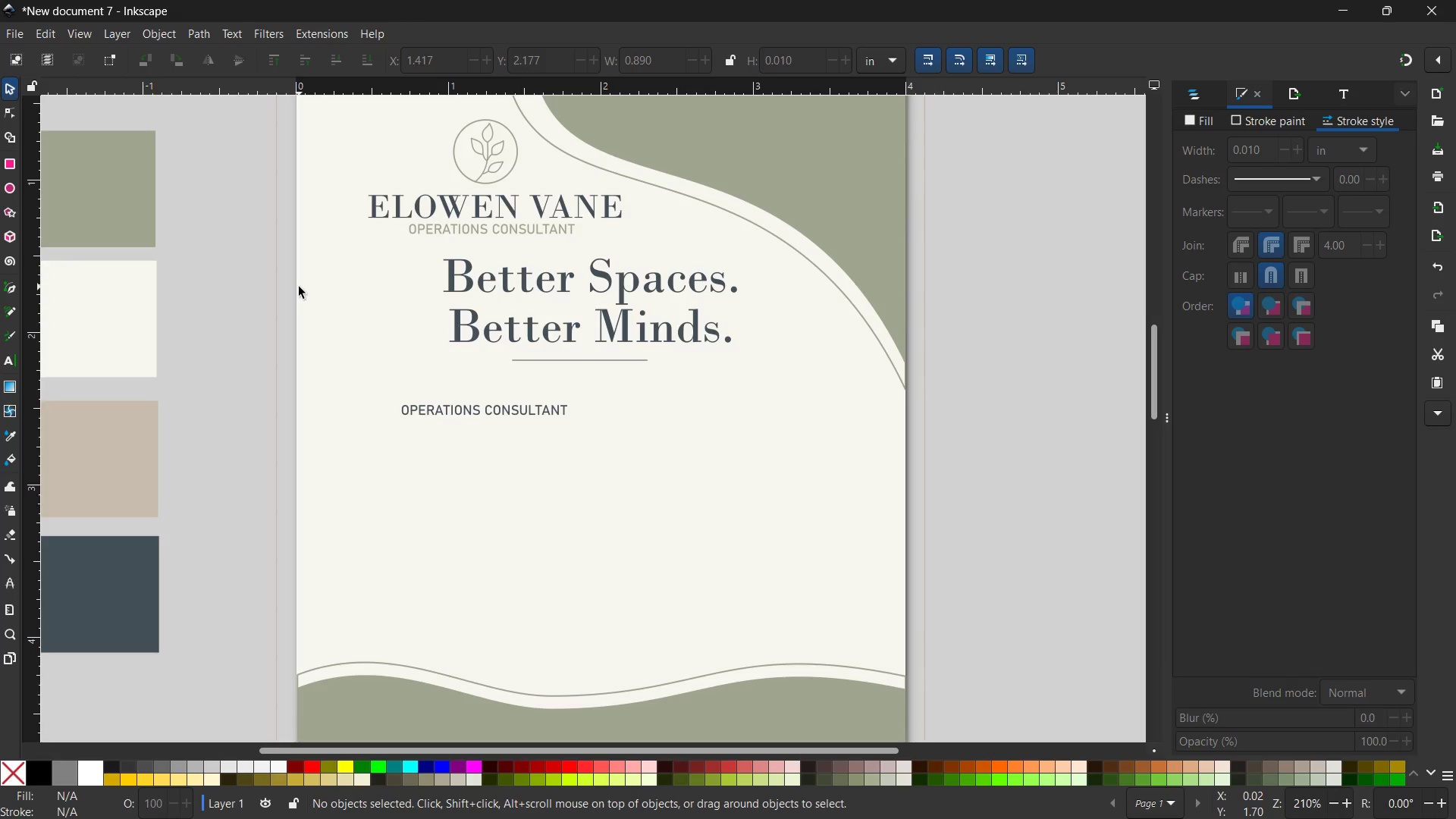 
wait(25.05)
 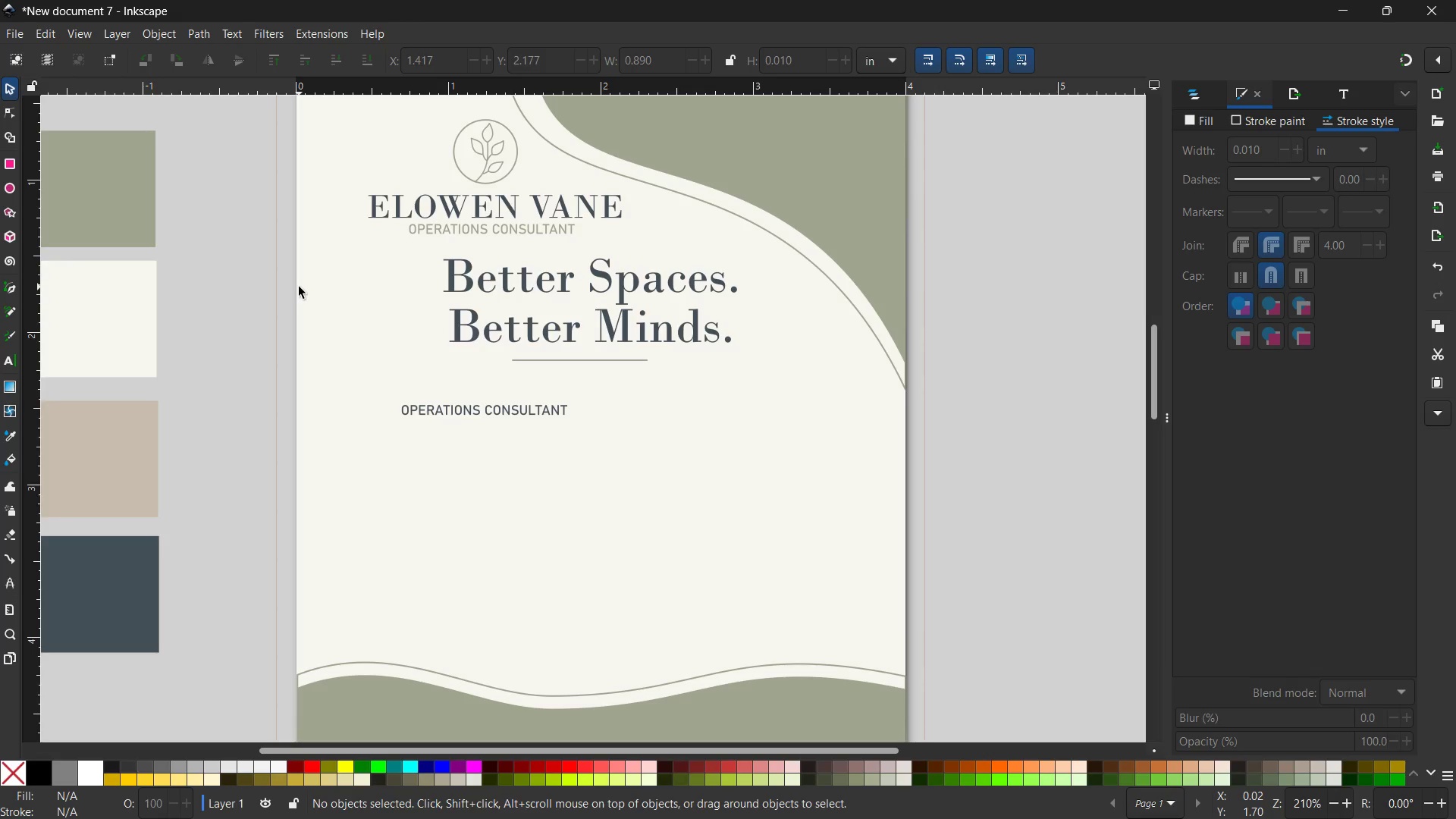 
double_click([461, 413])
 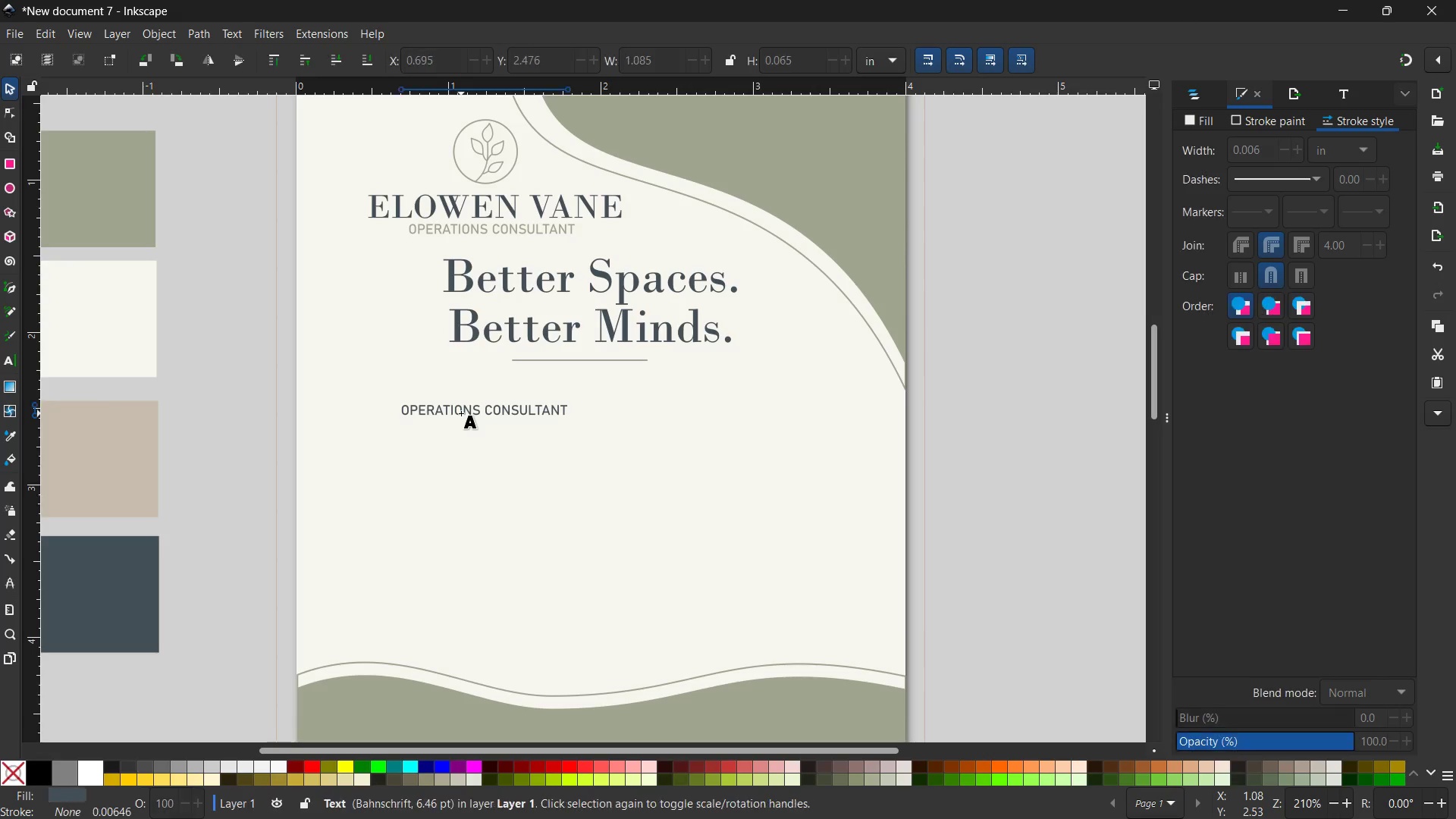 
triple_click([461, 413])
 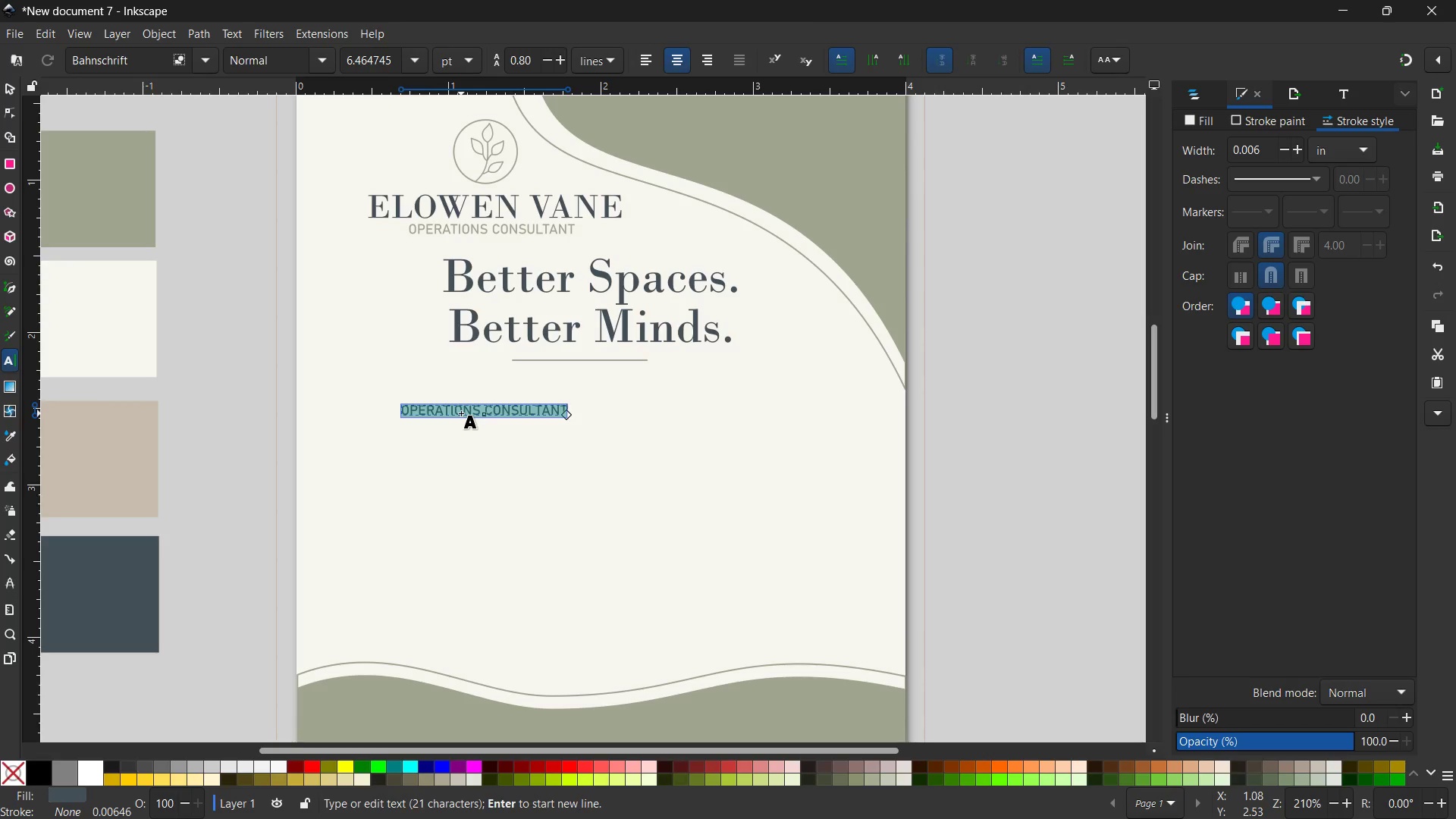 
type(NEURO-SPATIAL EFFECIENCY)
 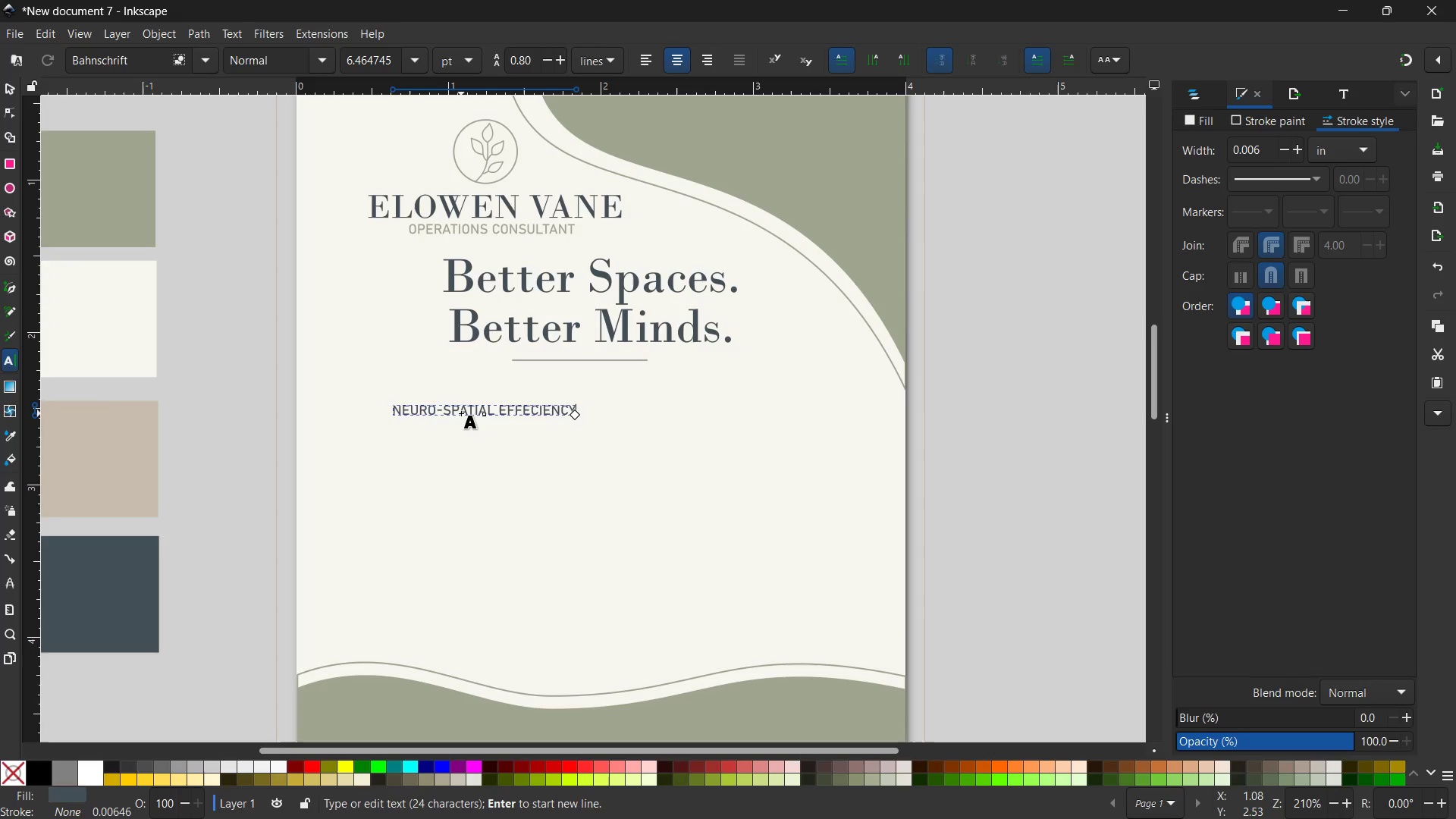 
hold_key(key=ControlLeft, duration=0.69)
scroll: coordinate [461, 413], scroll_direction: up, amount: 2.0
 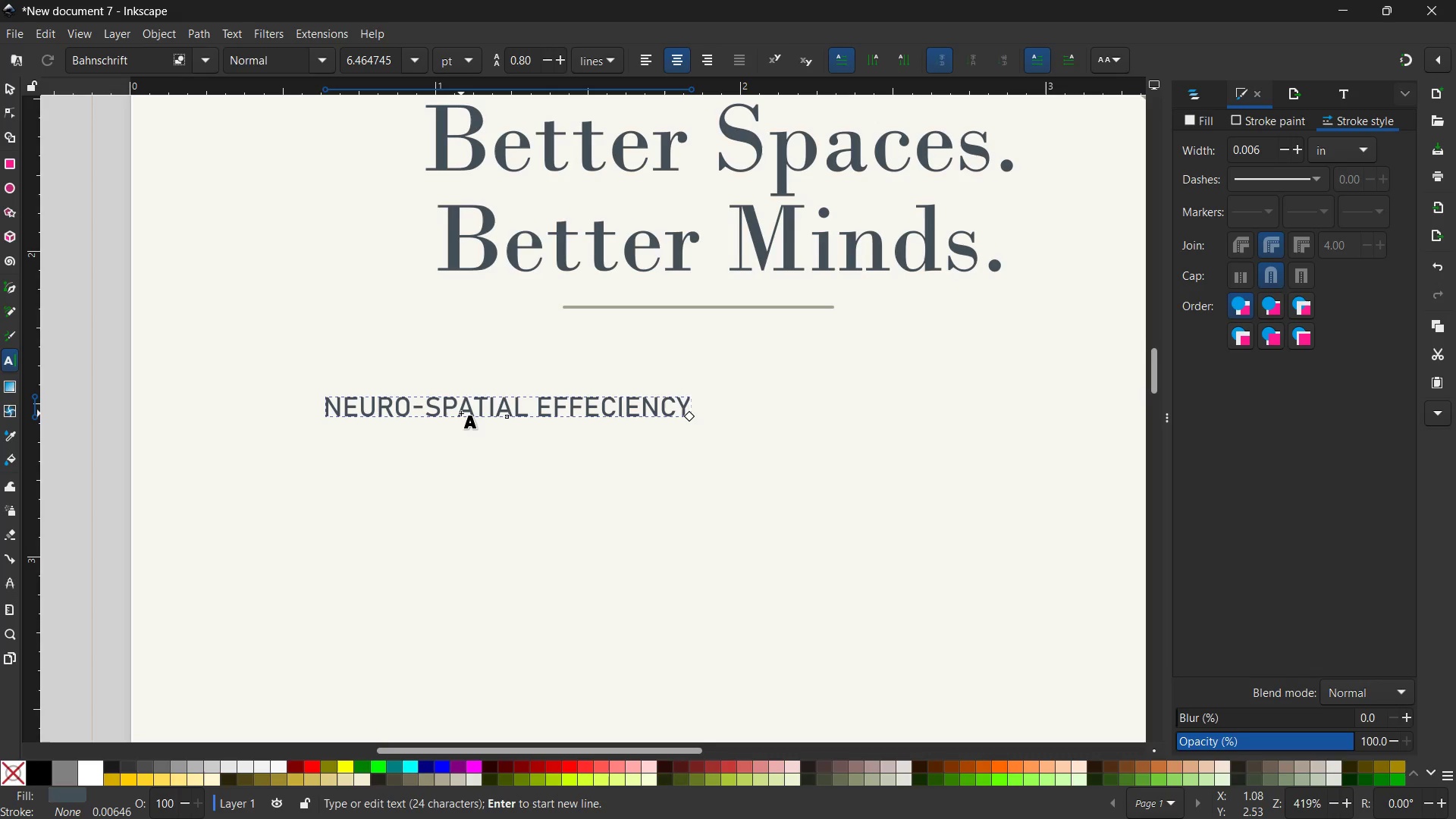 
wait(6.5)
 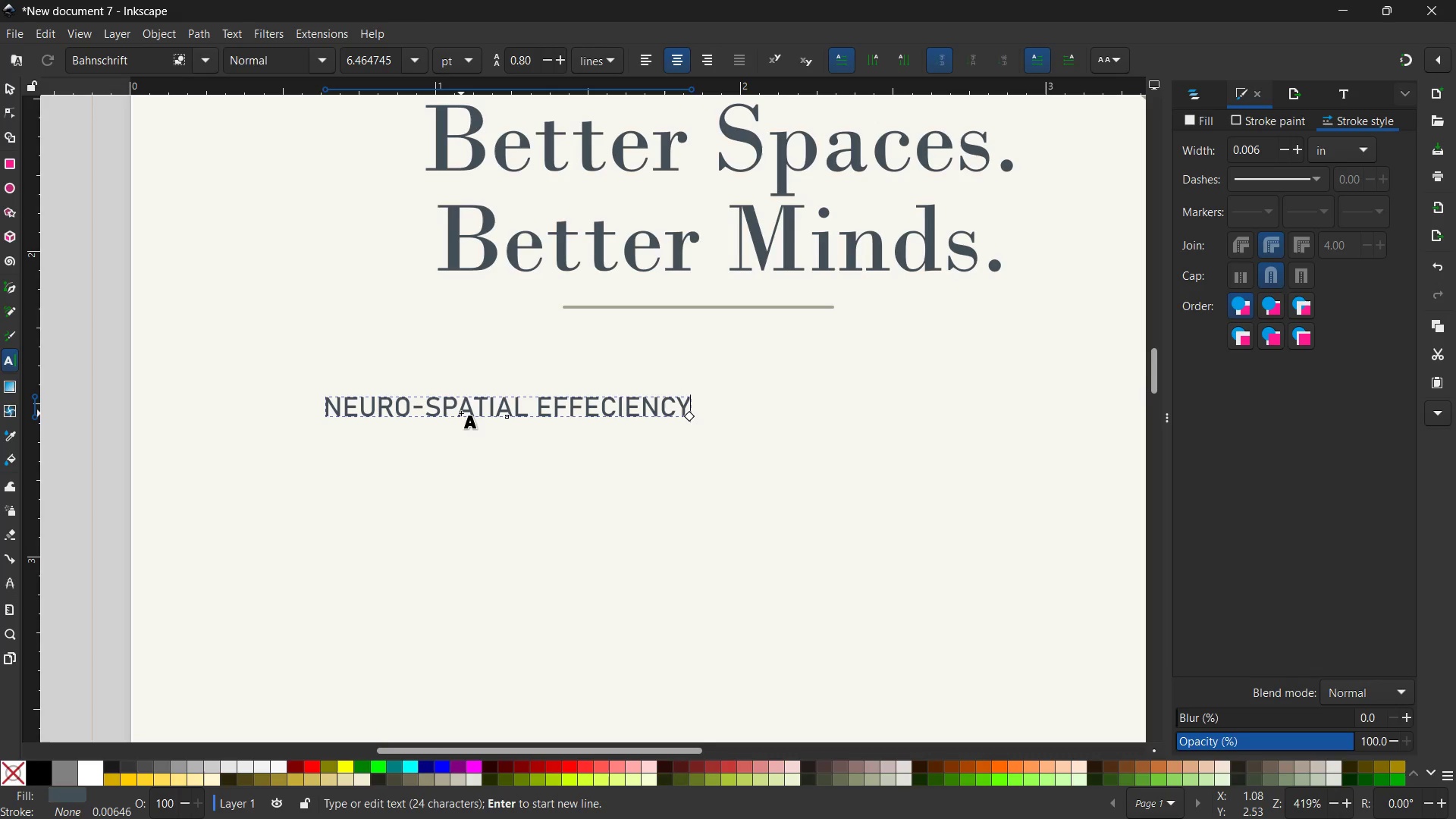 
left_click([602, 410])
 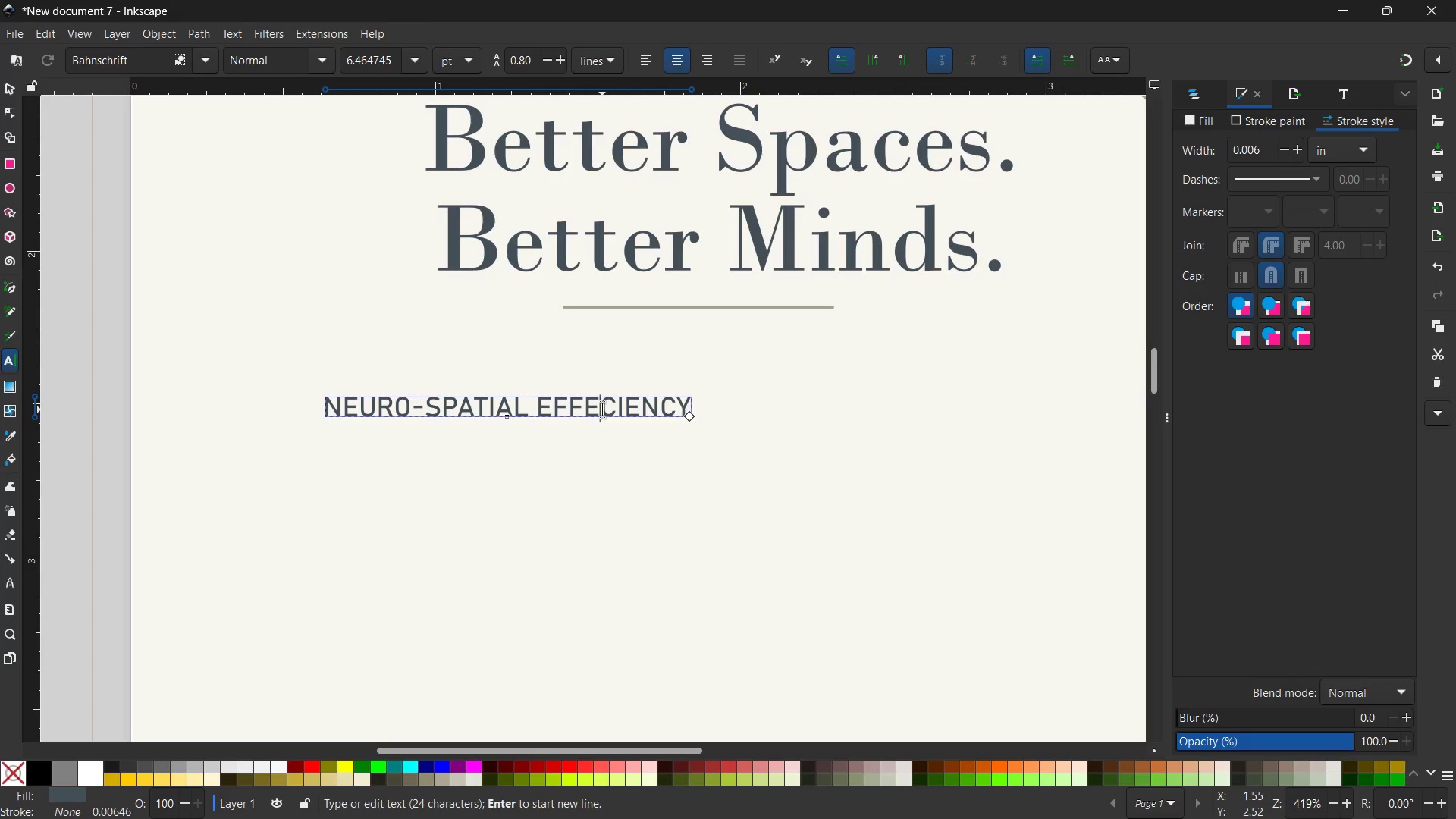 
key(Backspace)
 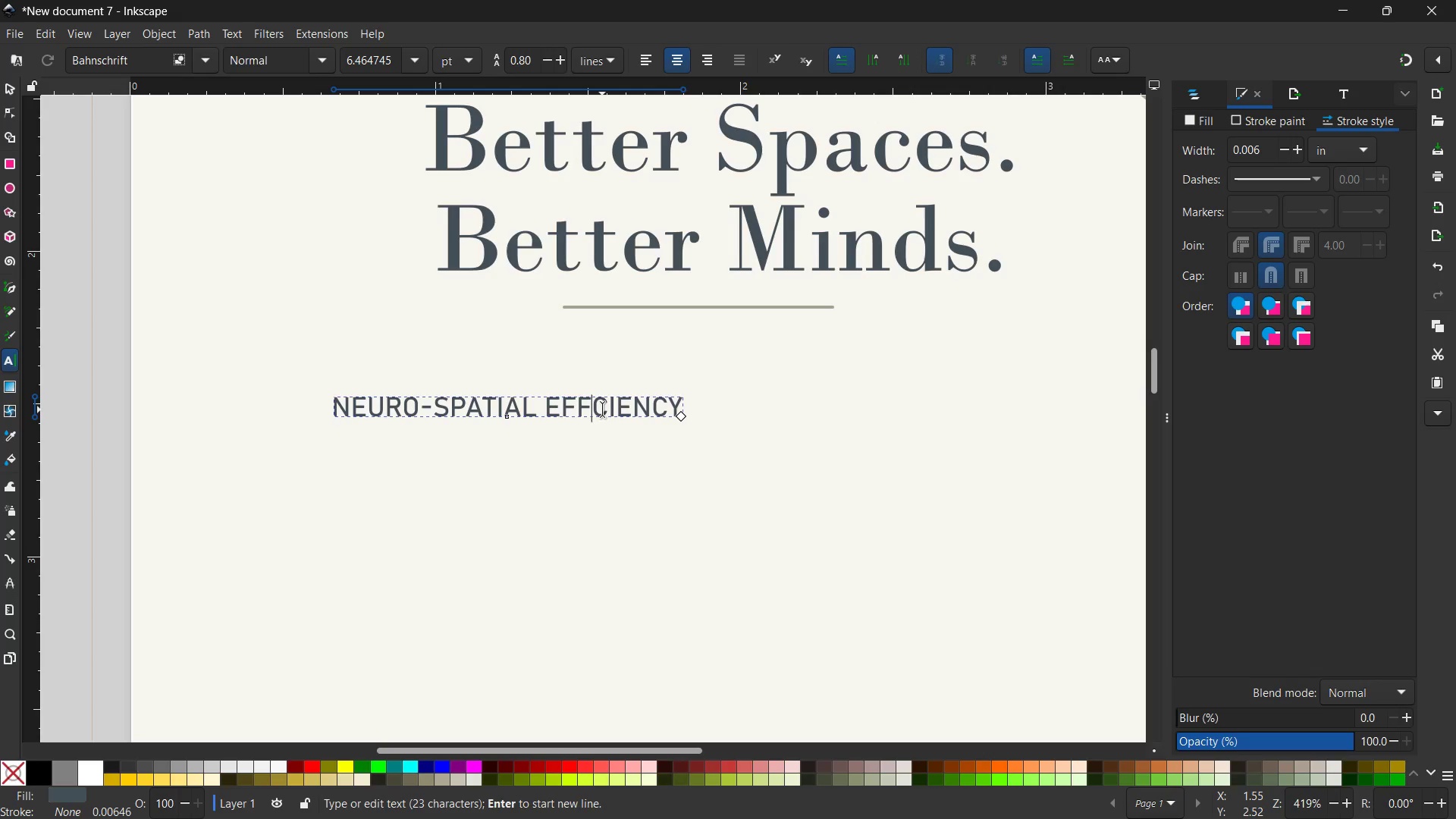 
key(I)
 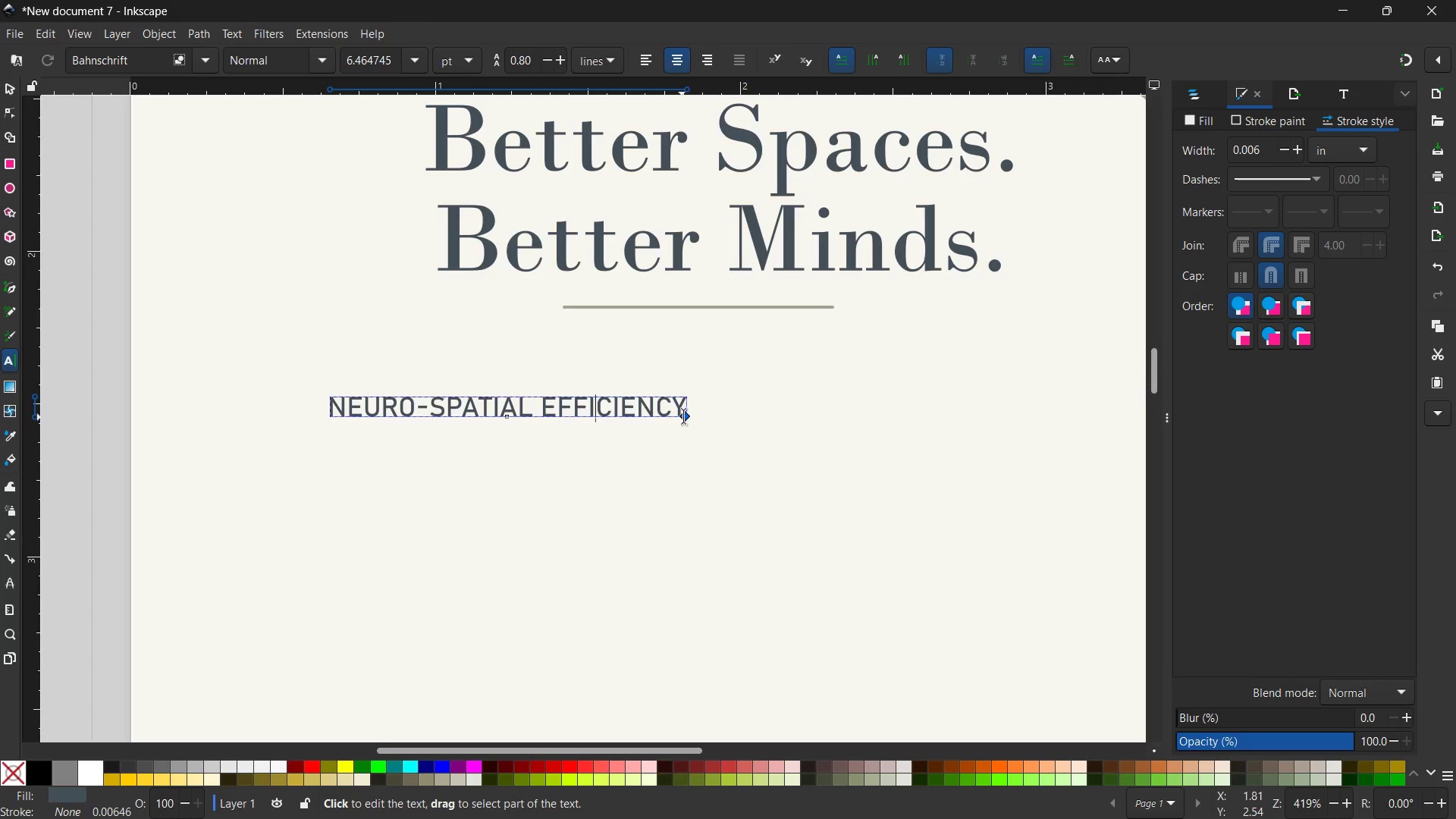 
left_click([683, 400])
 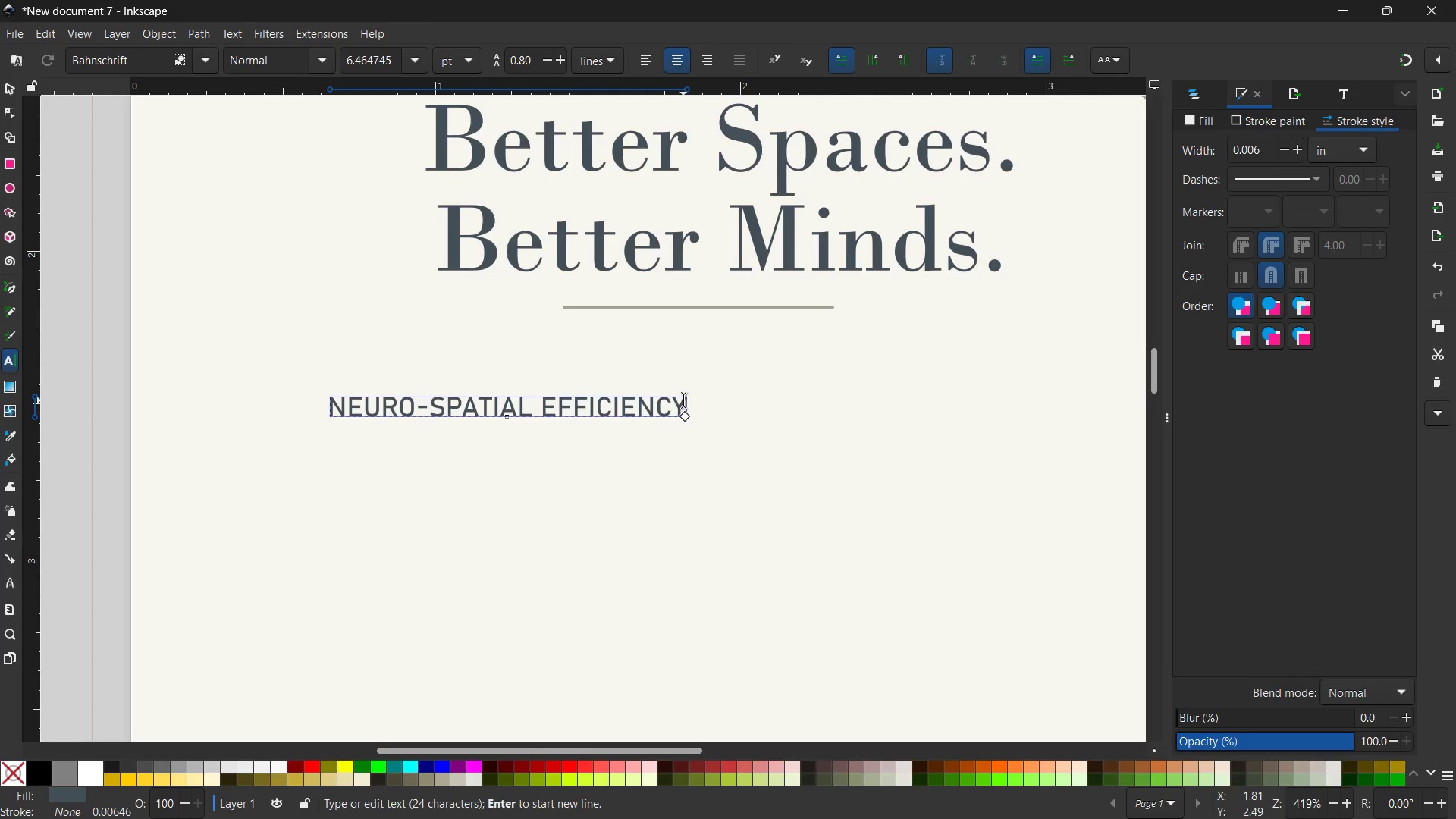 
key(Shift+Enter)
 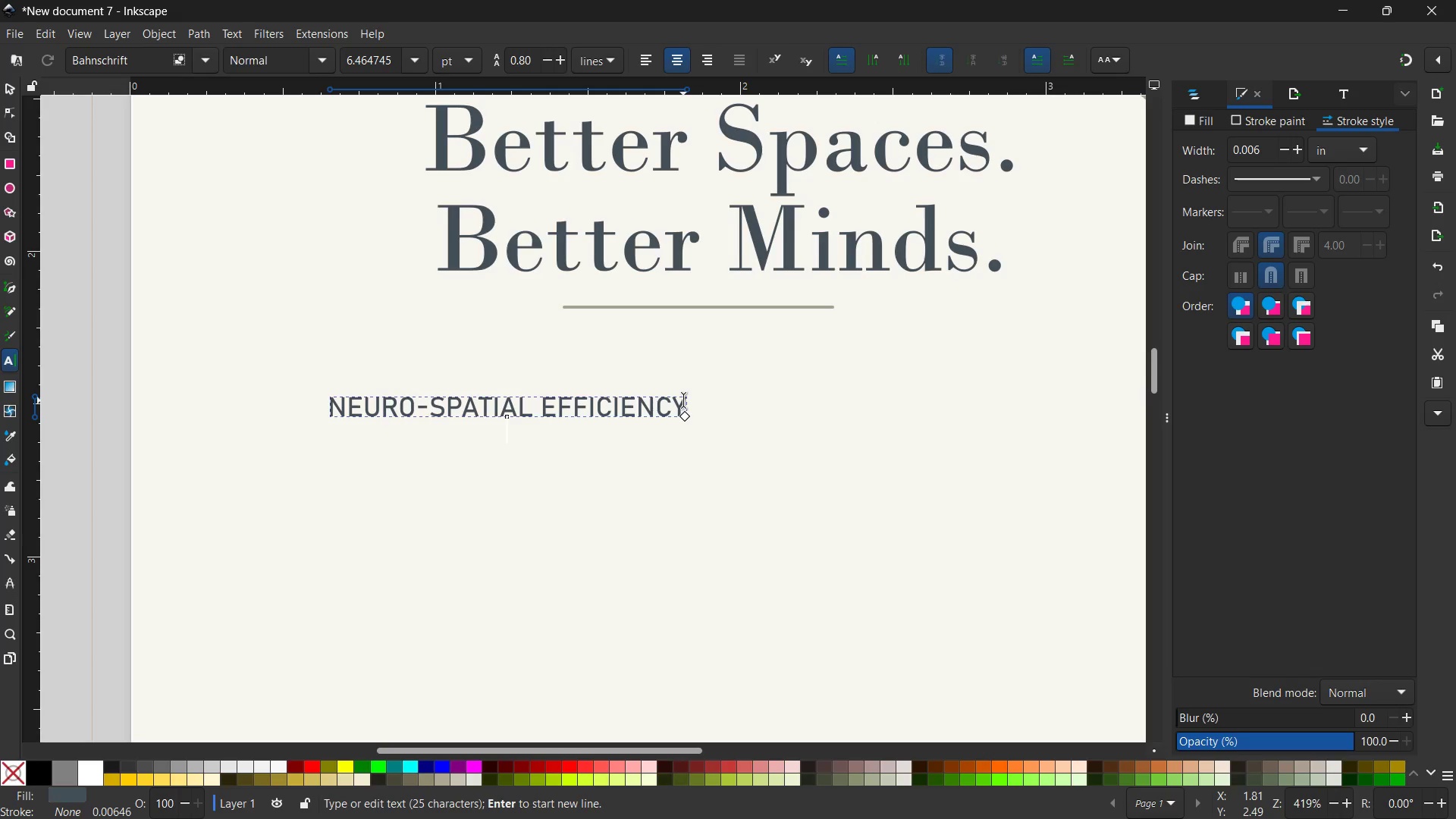 
type(FOR MODERN WORKPLACES)
 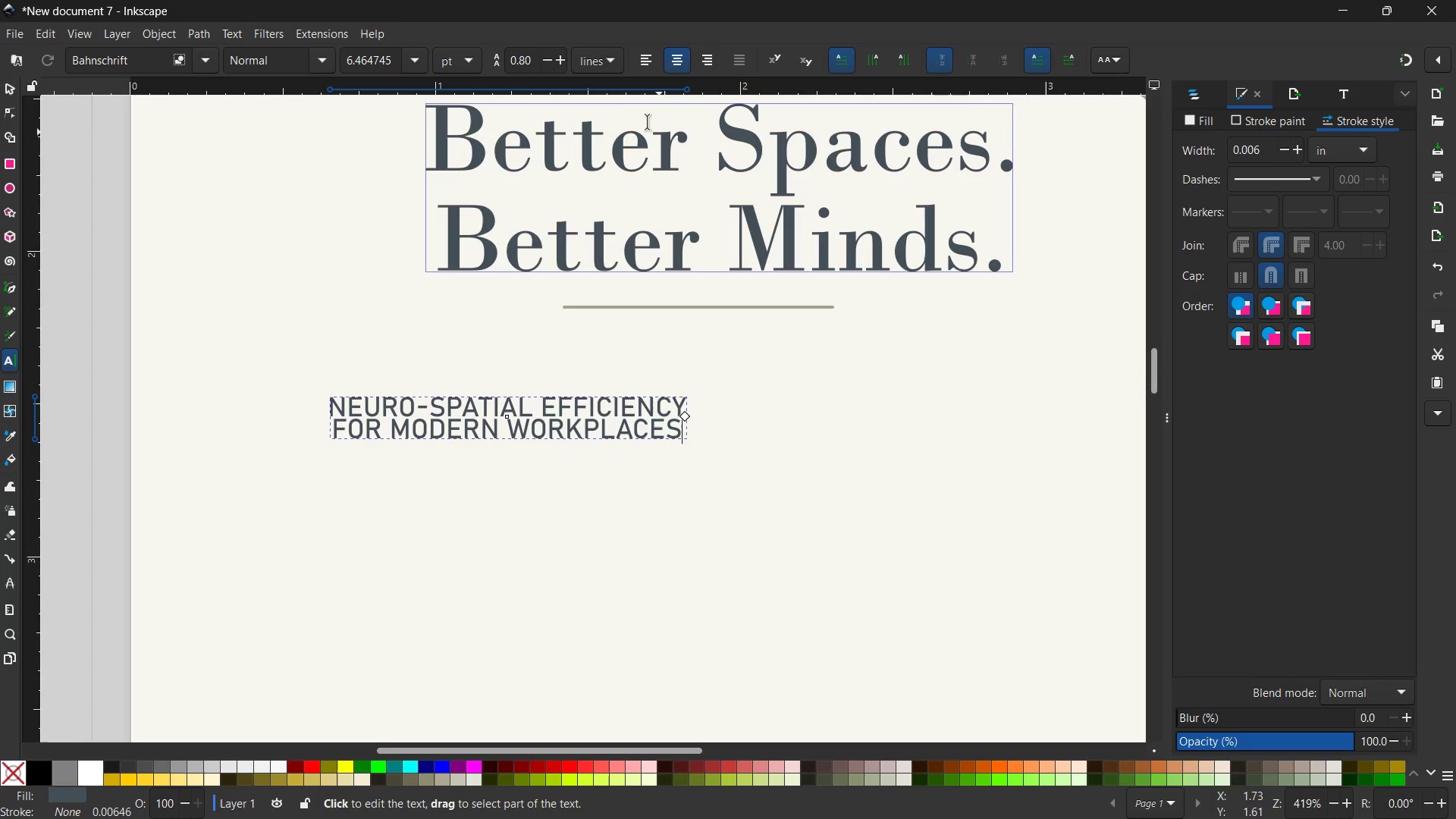 
left_click([566, 61])
 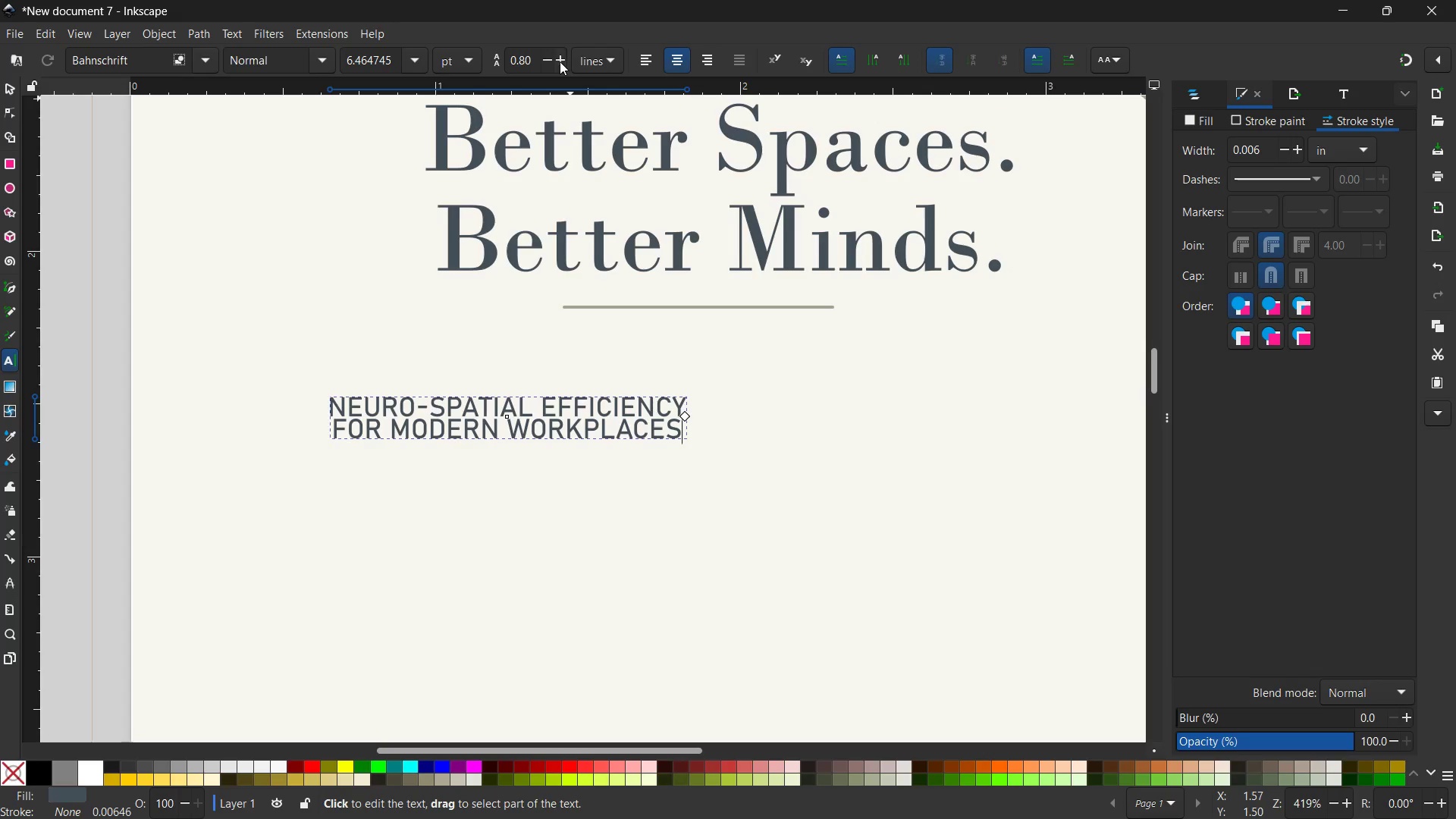 
double_click([560, 61])
 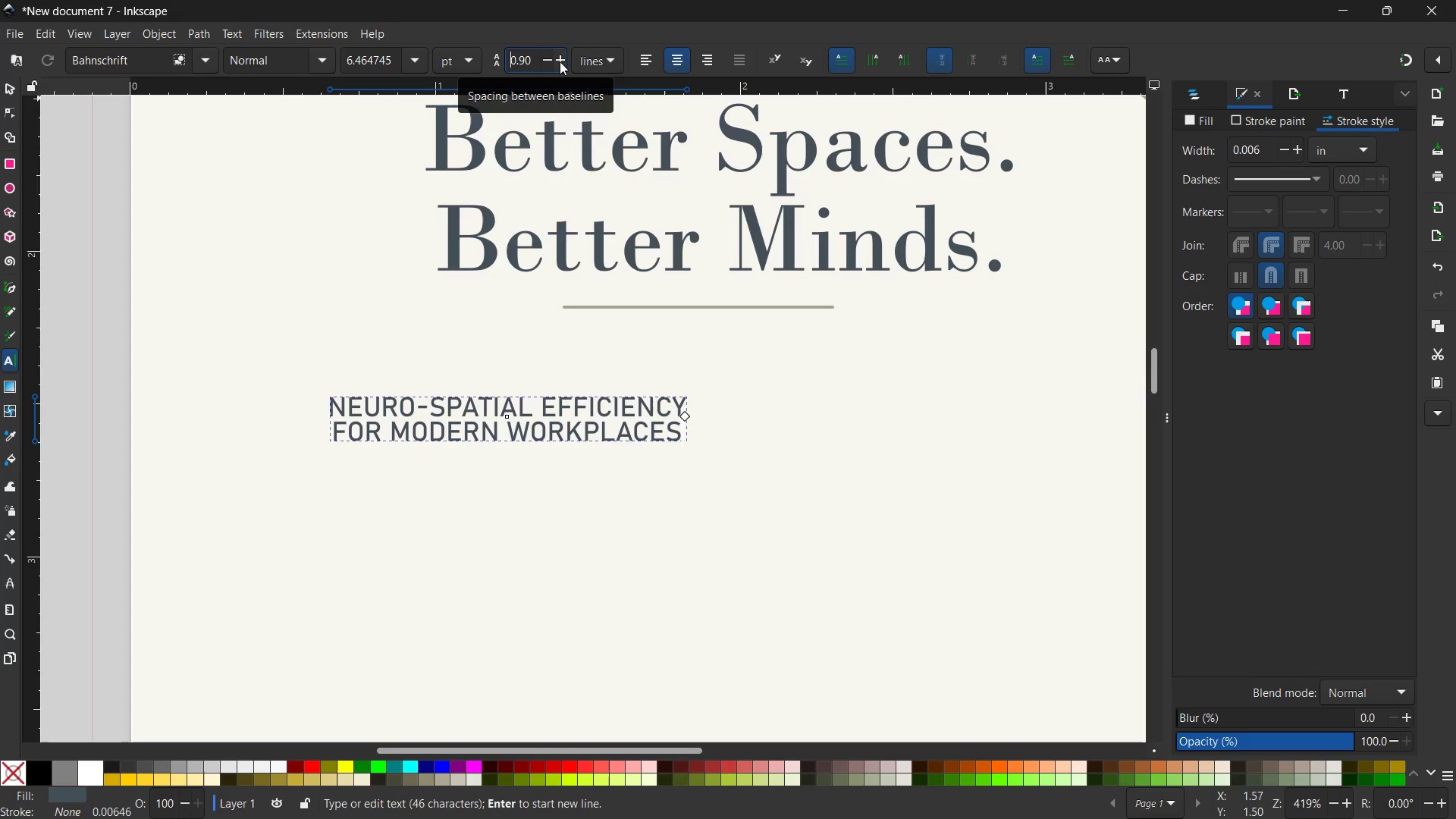 
left_click([560, 61])
 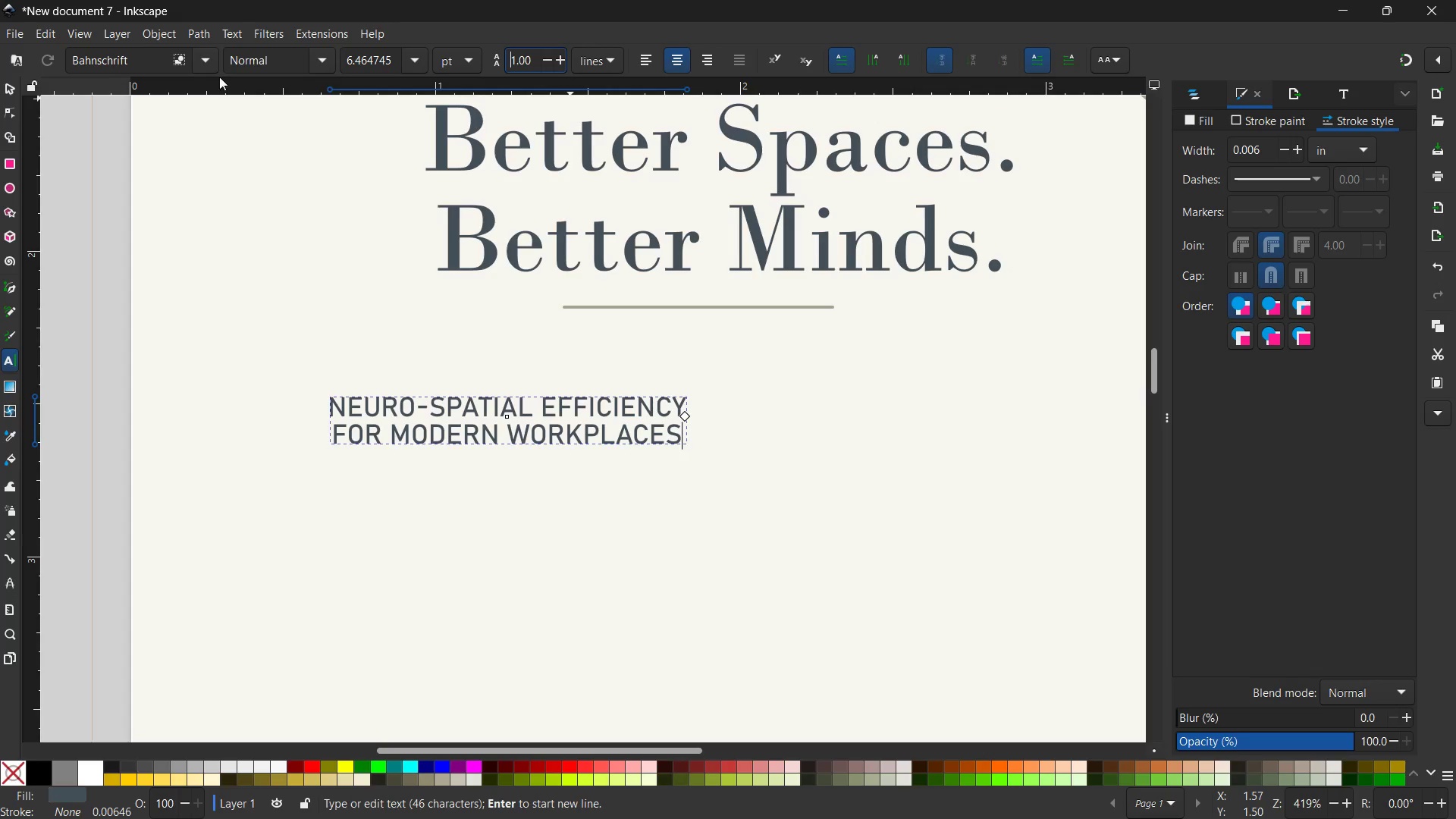 
left_click([0, 84])
 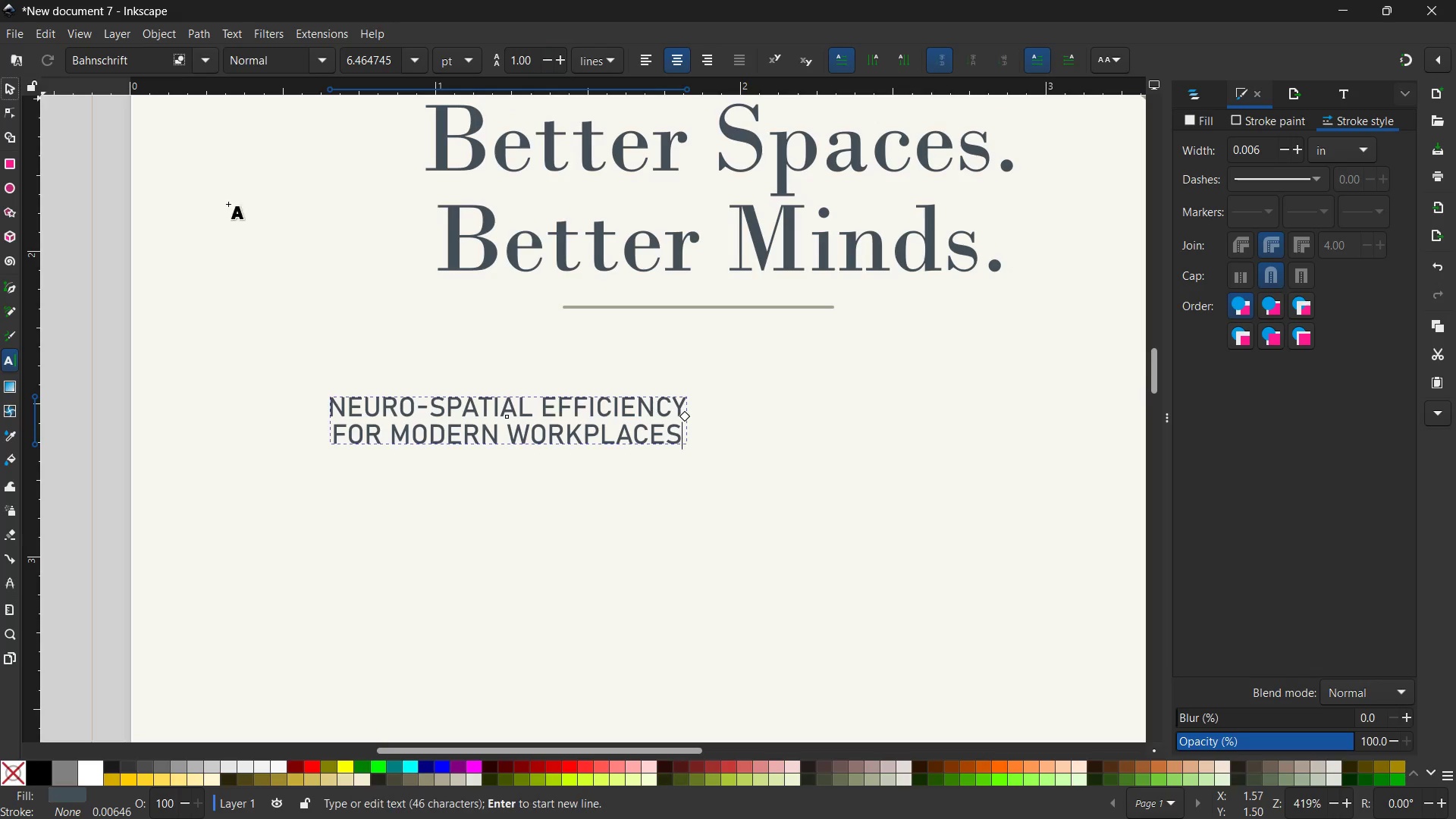 
double_click([421, 291])
 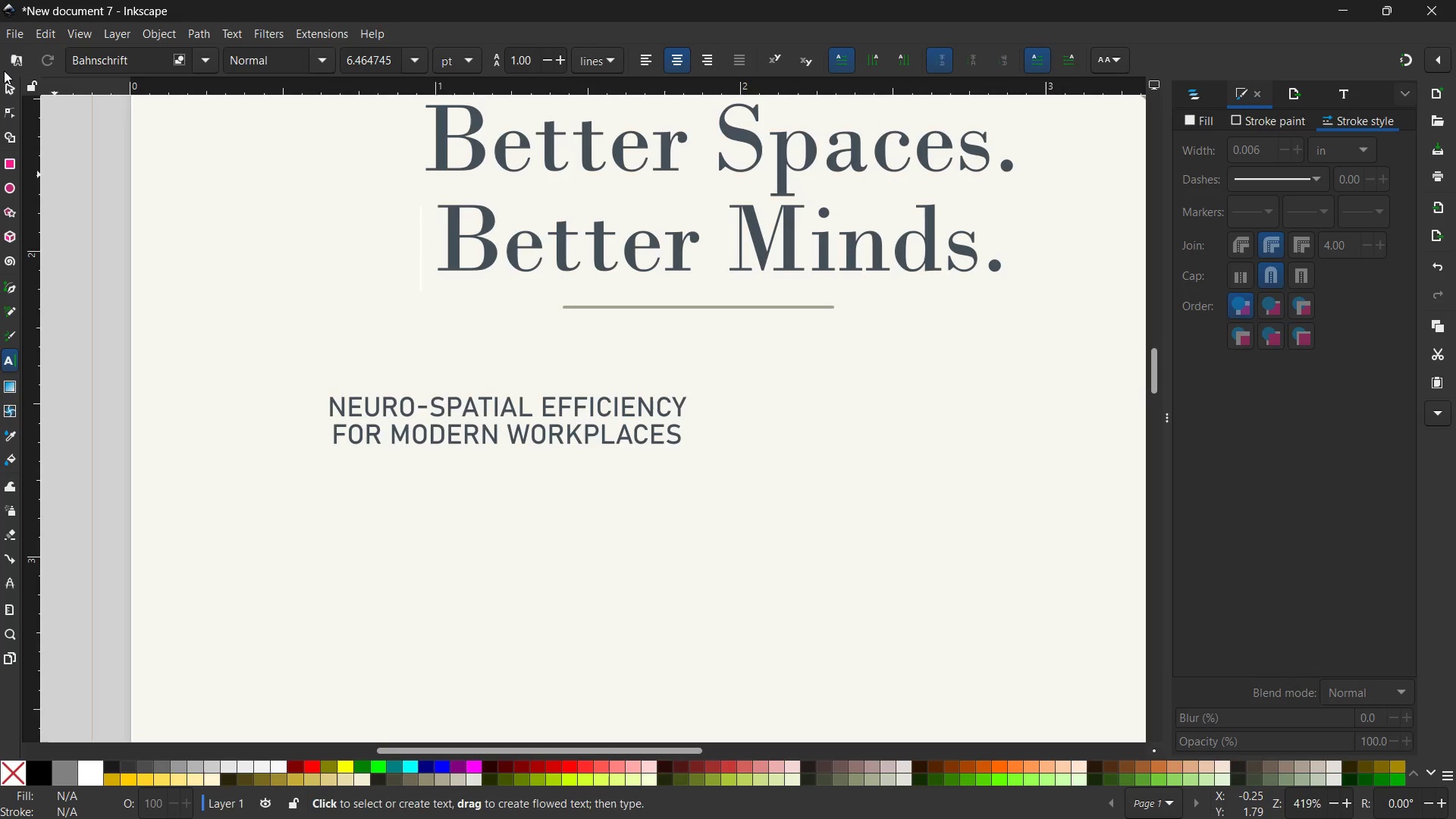 
left_click([8, 89])
 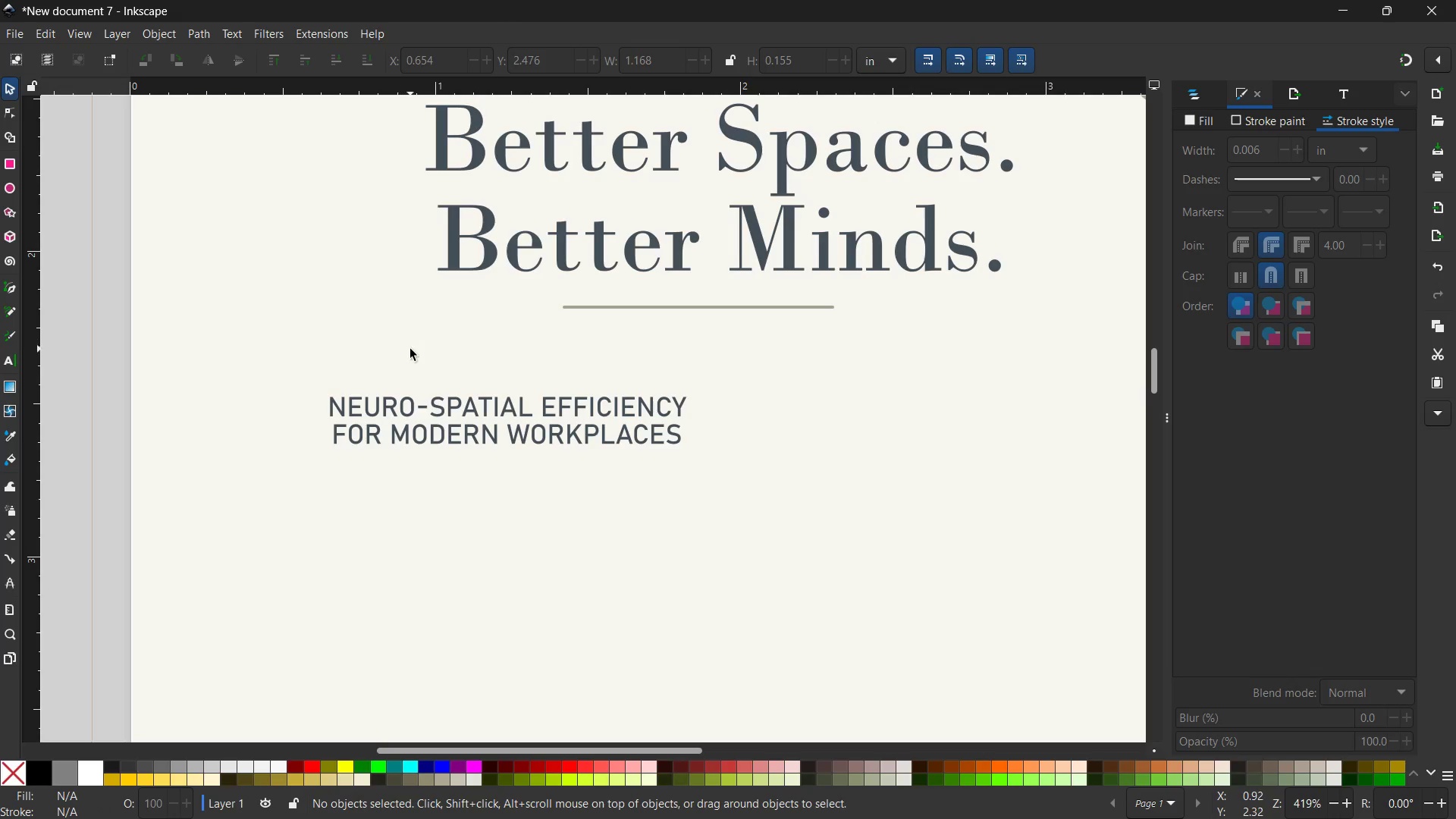 
hold_key(key=ControlLeft, duration=0.39)
scroll: coordinate [410, 349], scroll_direction: down, amount: 2.0
 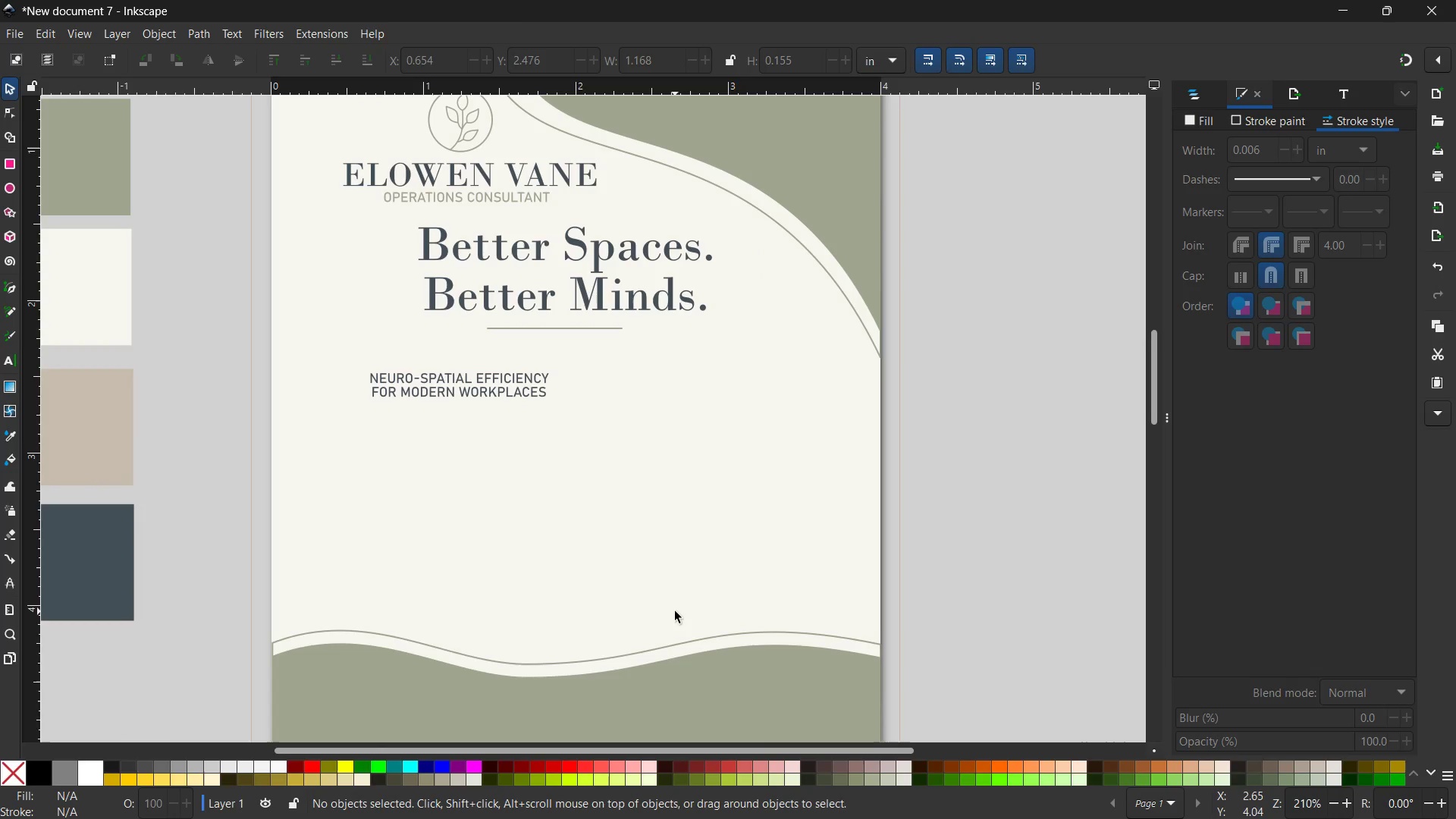 
hold_key(key=Space, duration=0.62)
 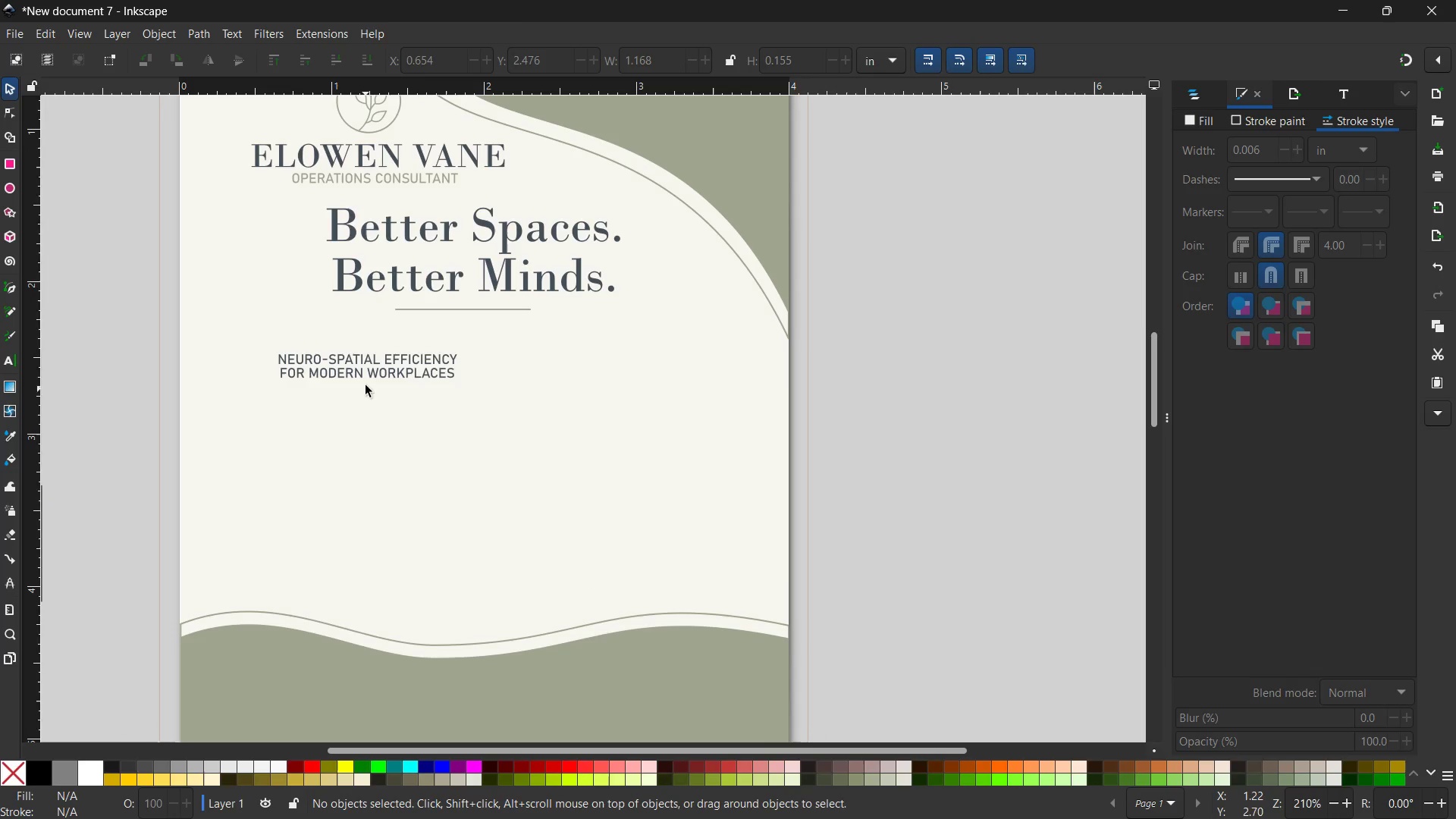 
left_click_drag(start_coordinate=[674, 592], to_coordinate=[582, 573])
 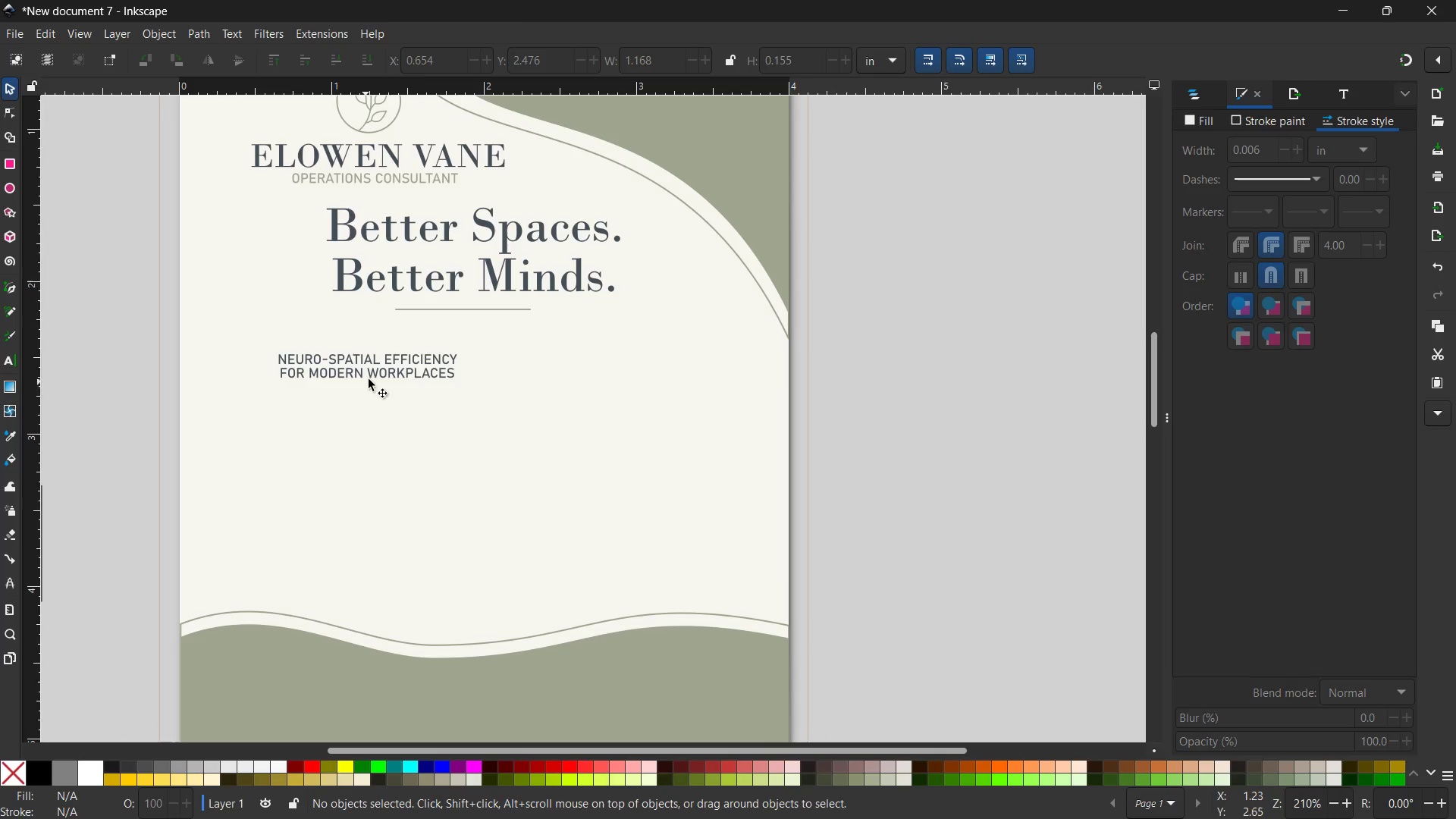 
left_click_drag(start_coordinate=[387, 372], to_coordinate=[470, 360])
 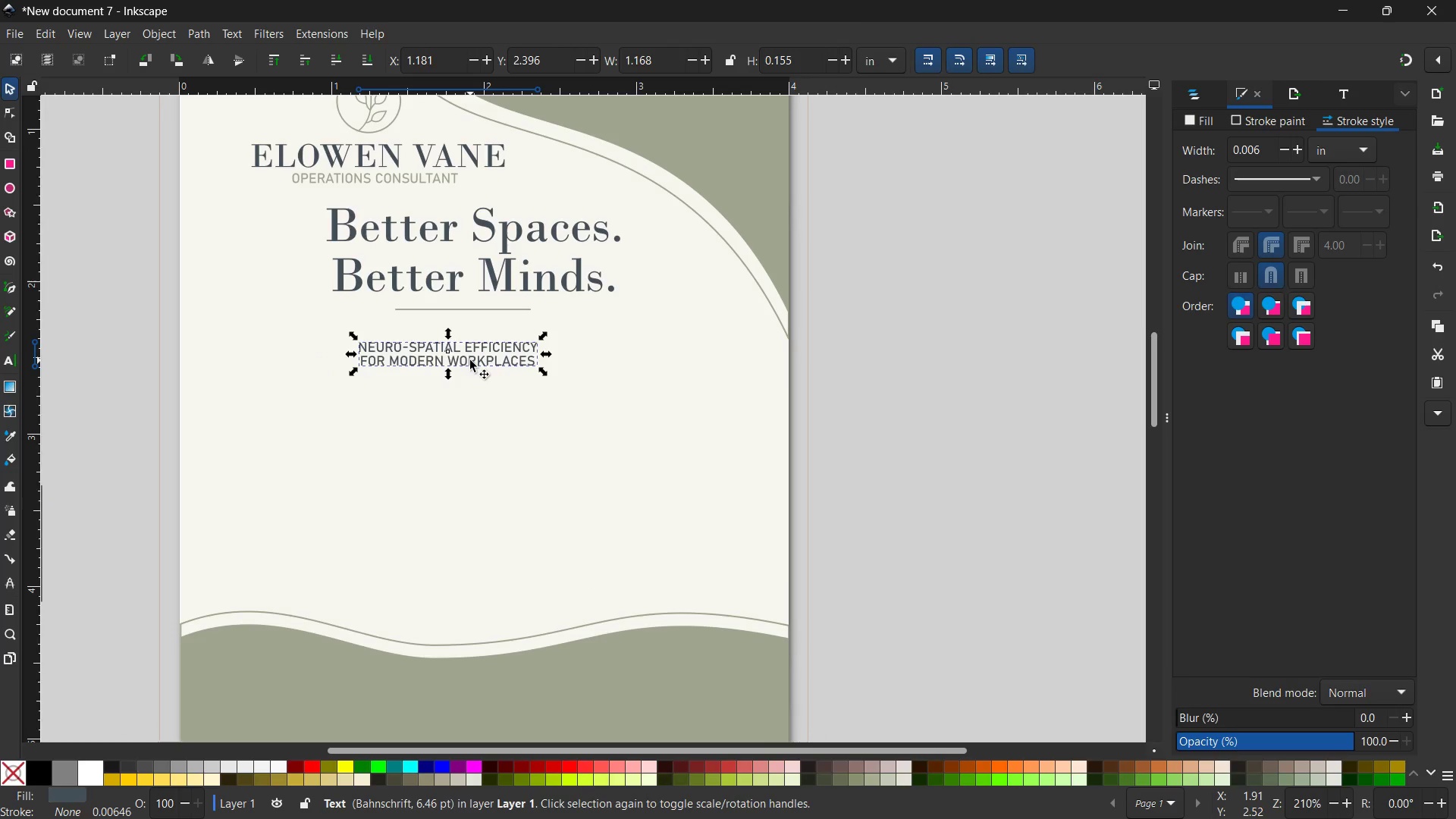 
scroll: coordinate [510, 378], scroll_direction: down, amount: 7.0
 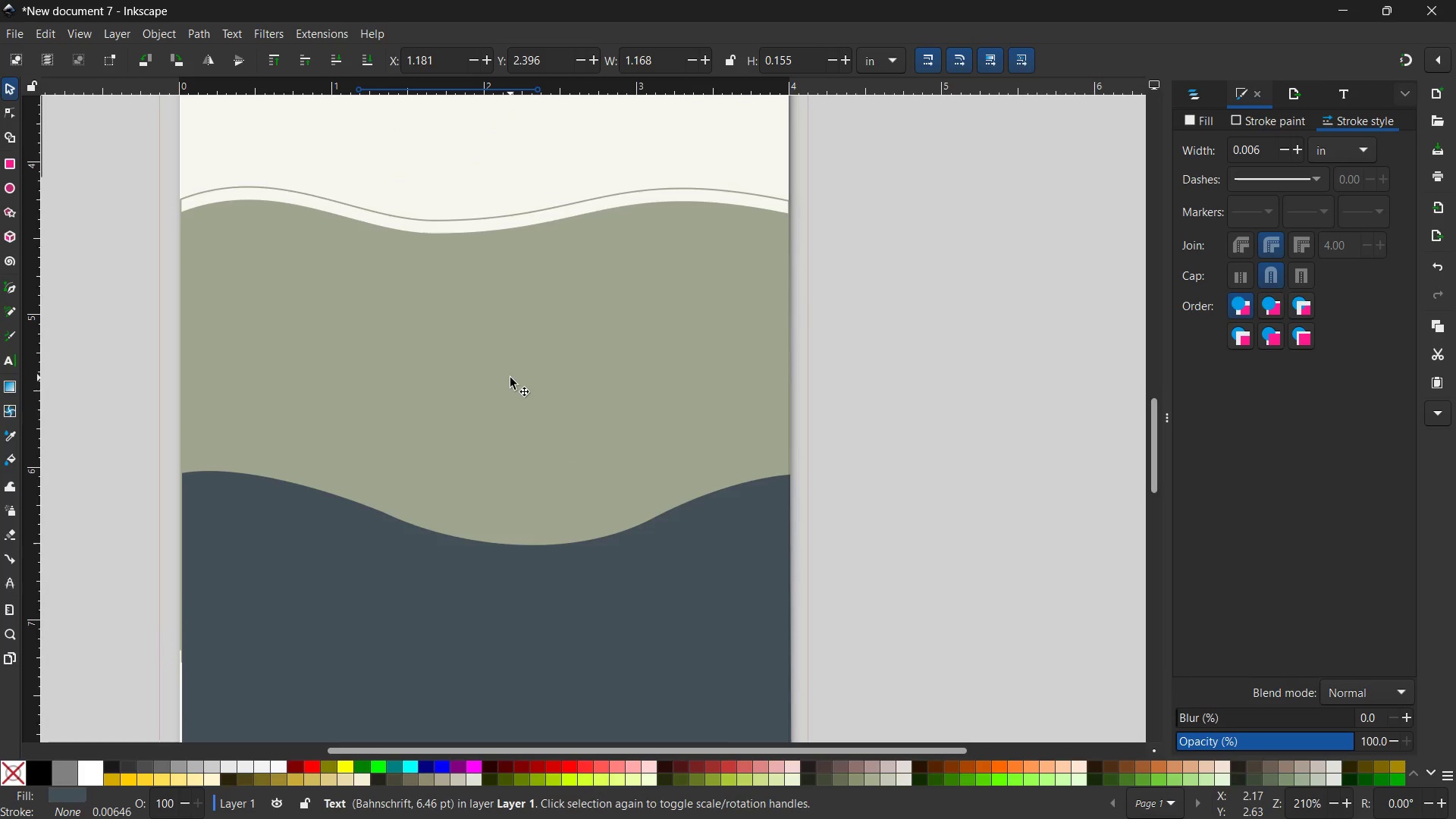 
scroll: coordinate [510, 378], scroll_direction: up, amount: 7.0
 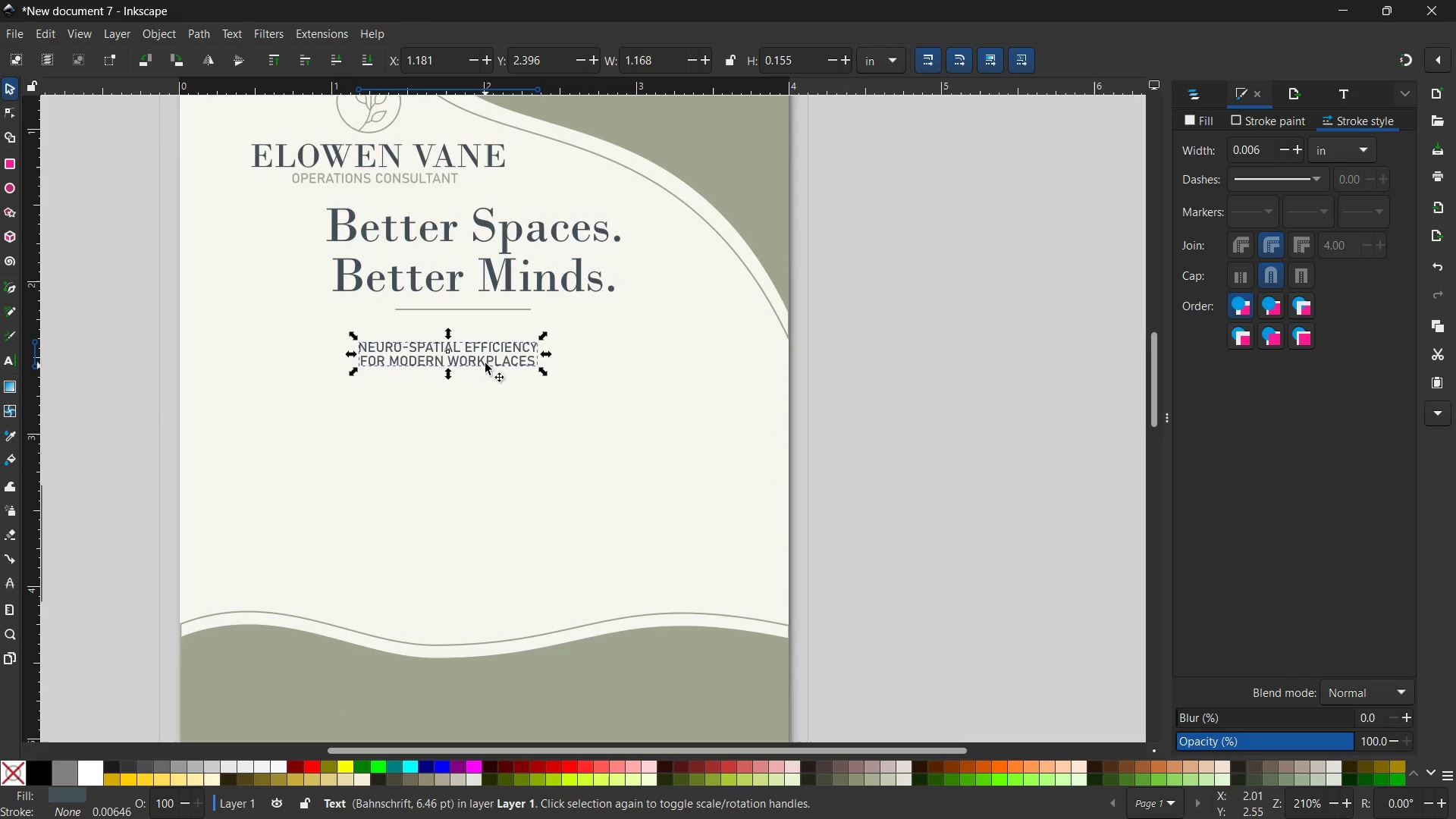 
left_click_drag(start_coordinate=[485, 359], to_coordinate=[500, 340])
 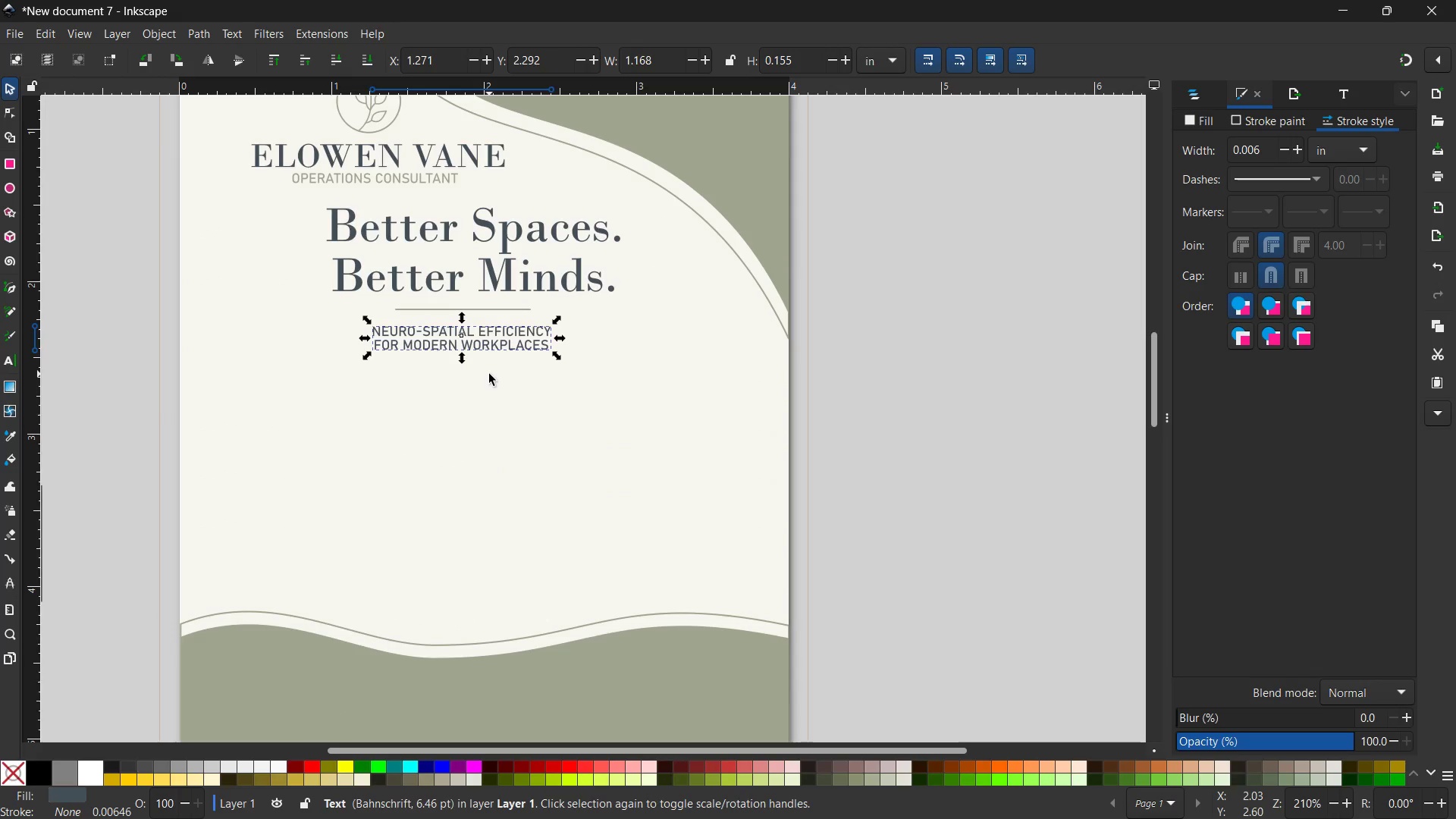 
left_click_drag(start_coordinate=[493, 342], to_coordinate=[500, 342])
 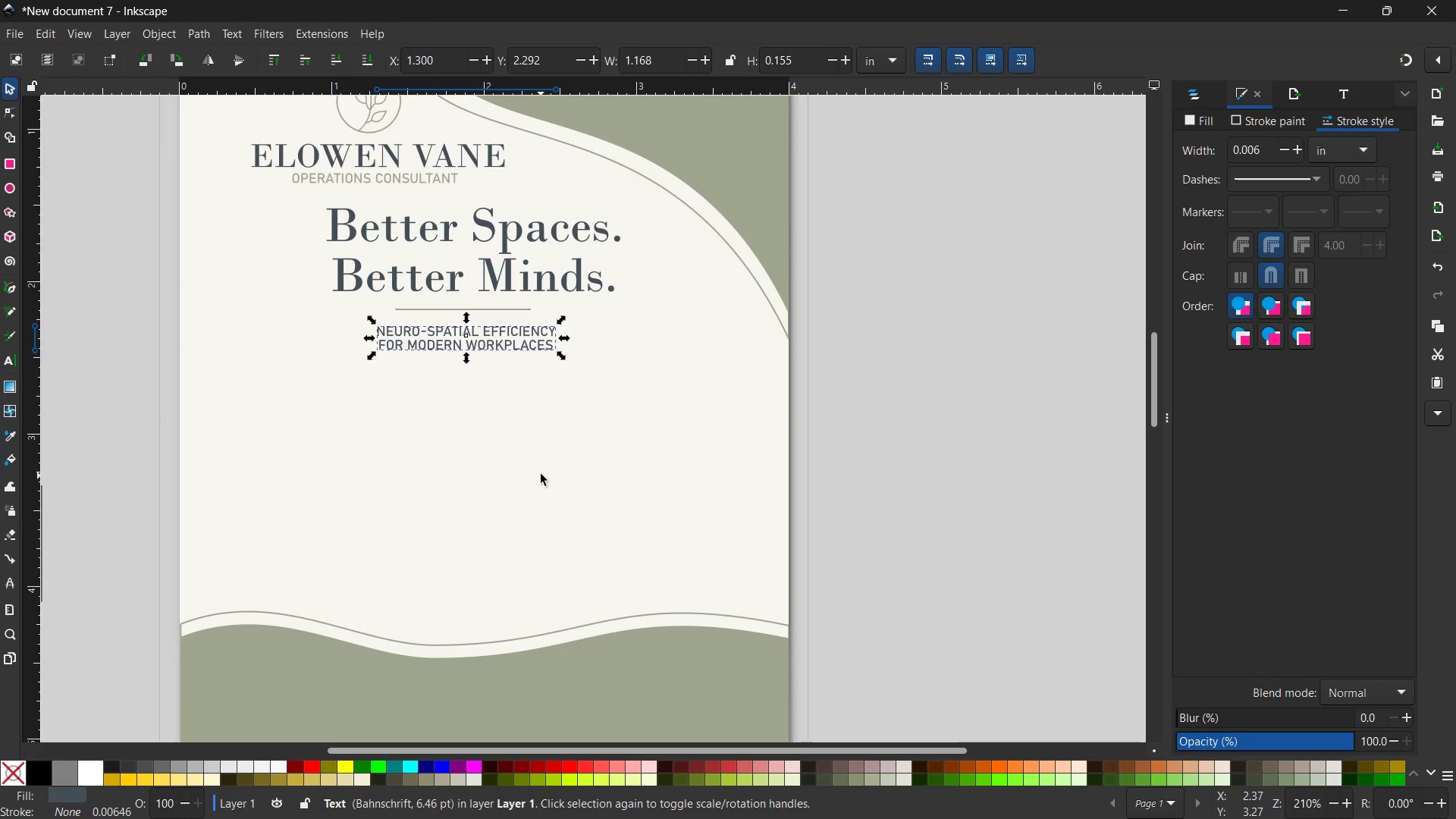 
scroll: coordinate [539, 467], scroll_direction: up, amount: 2.0
 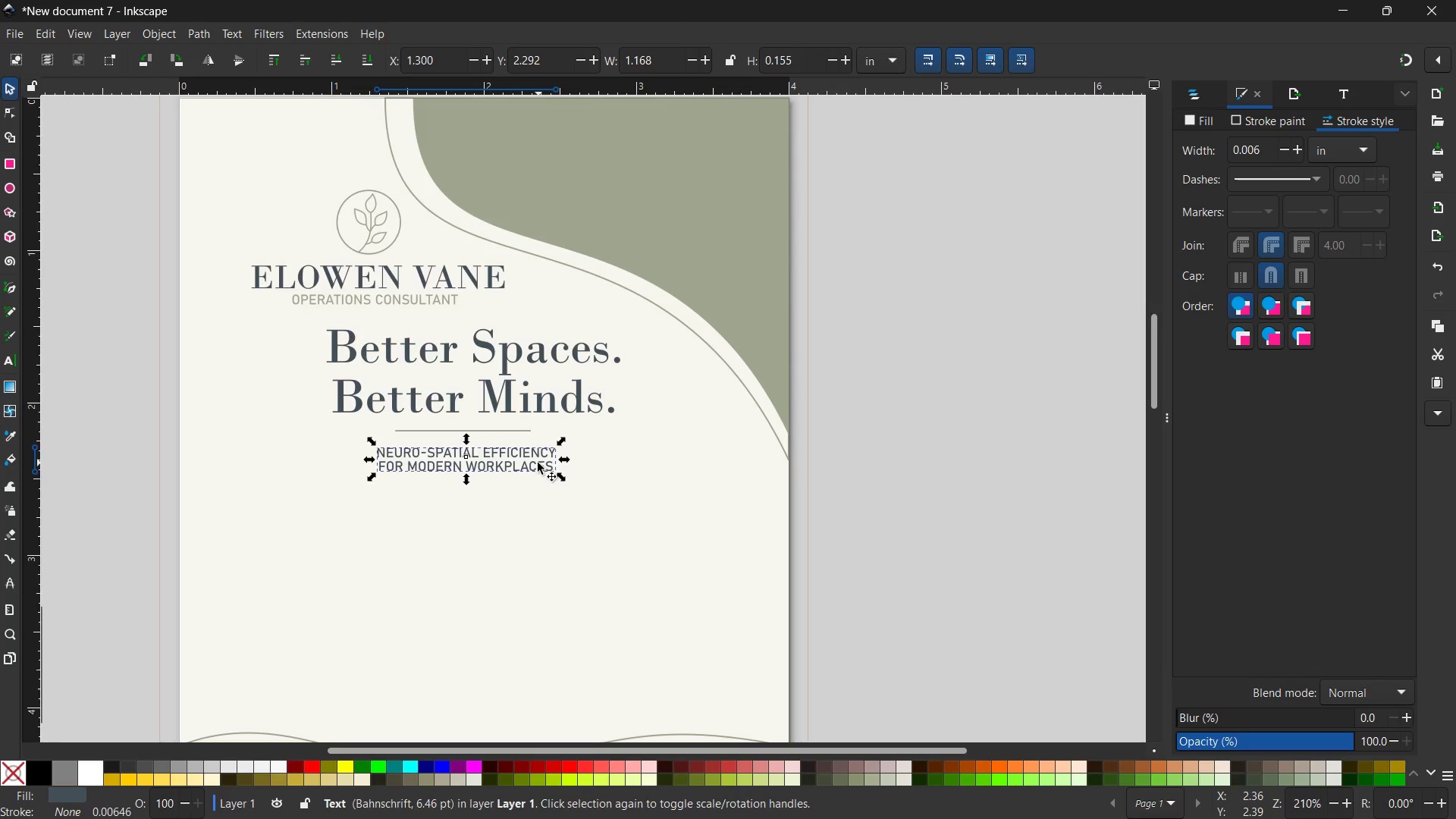 
wait(5.04)
 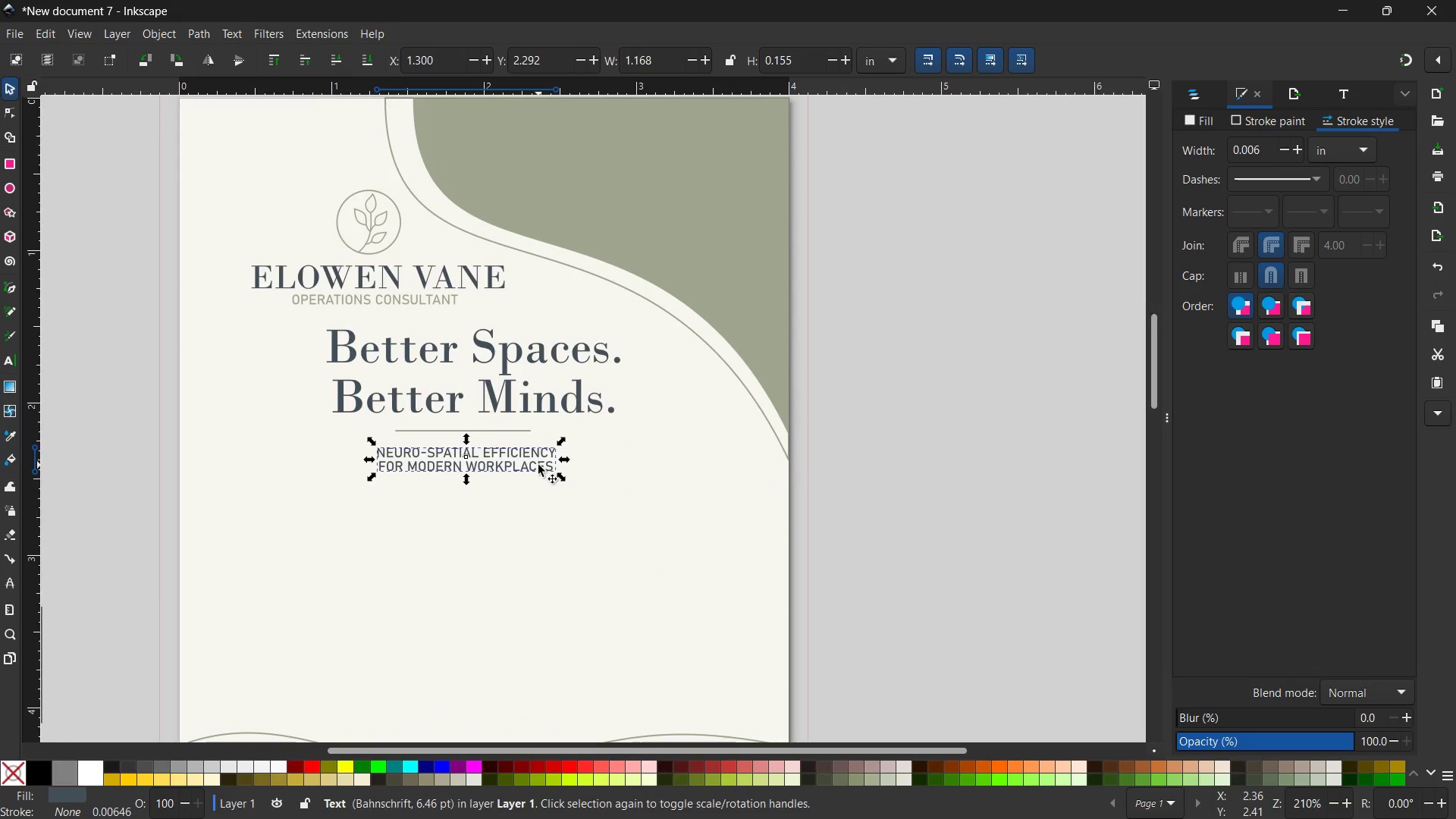 
left_click_drag(start_coordinate=[488, 459], to_coordinate=[488, 447])
 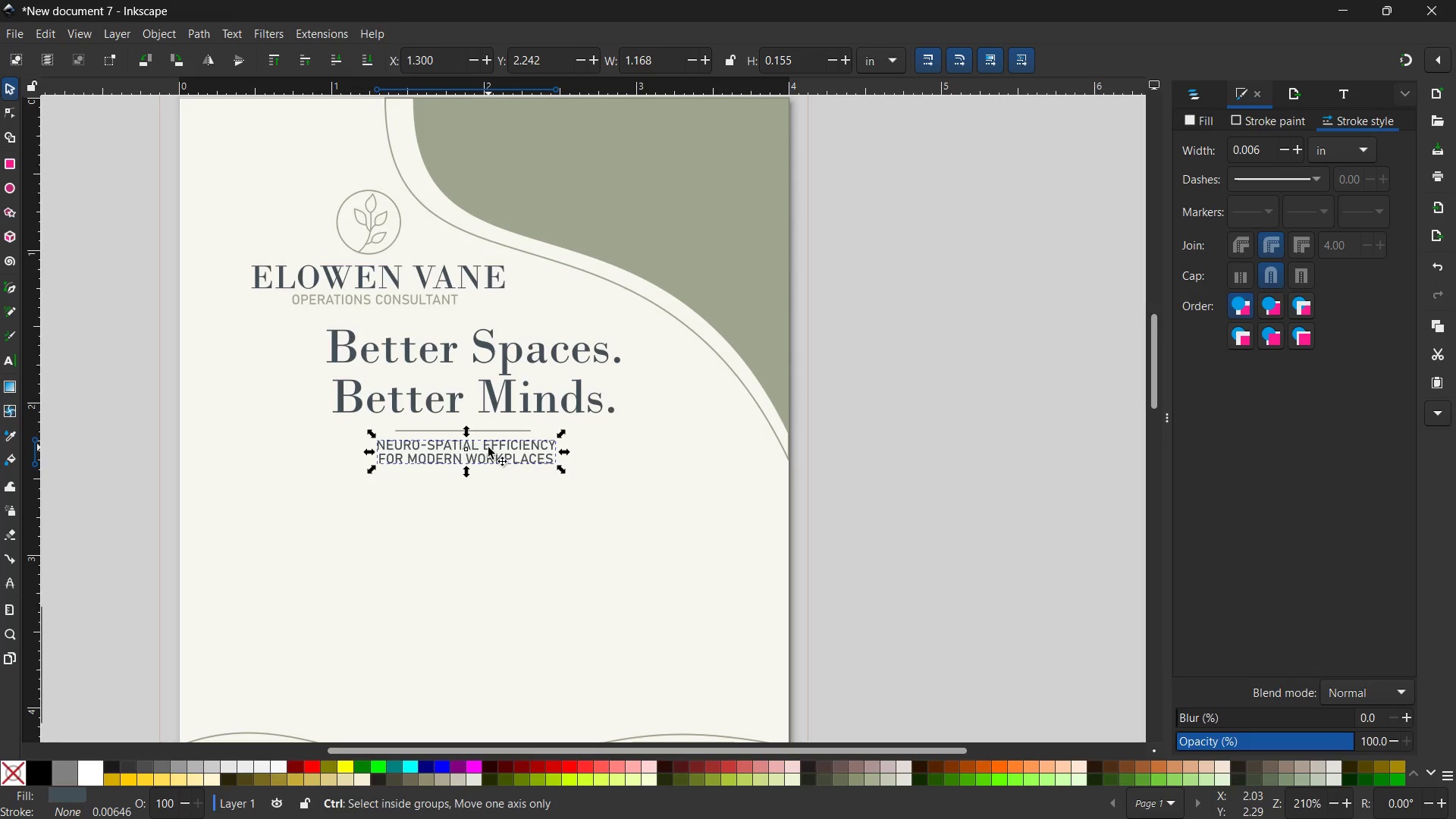 
hold_key(key=ControlLeft, duration=0.53)
 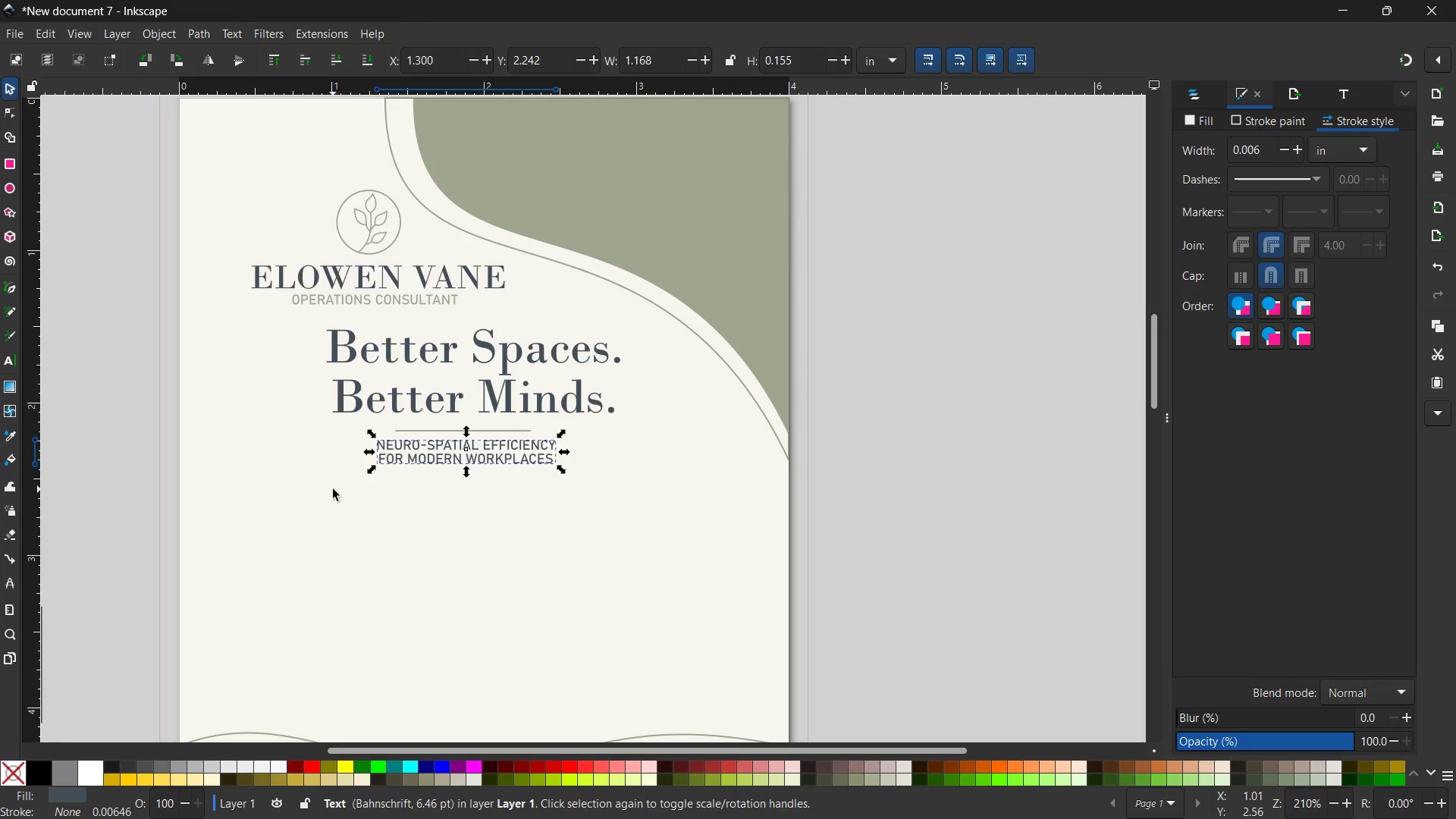 
scroll: coordinate [334, 489], scroll_direction: down, amount: 1.0
 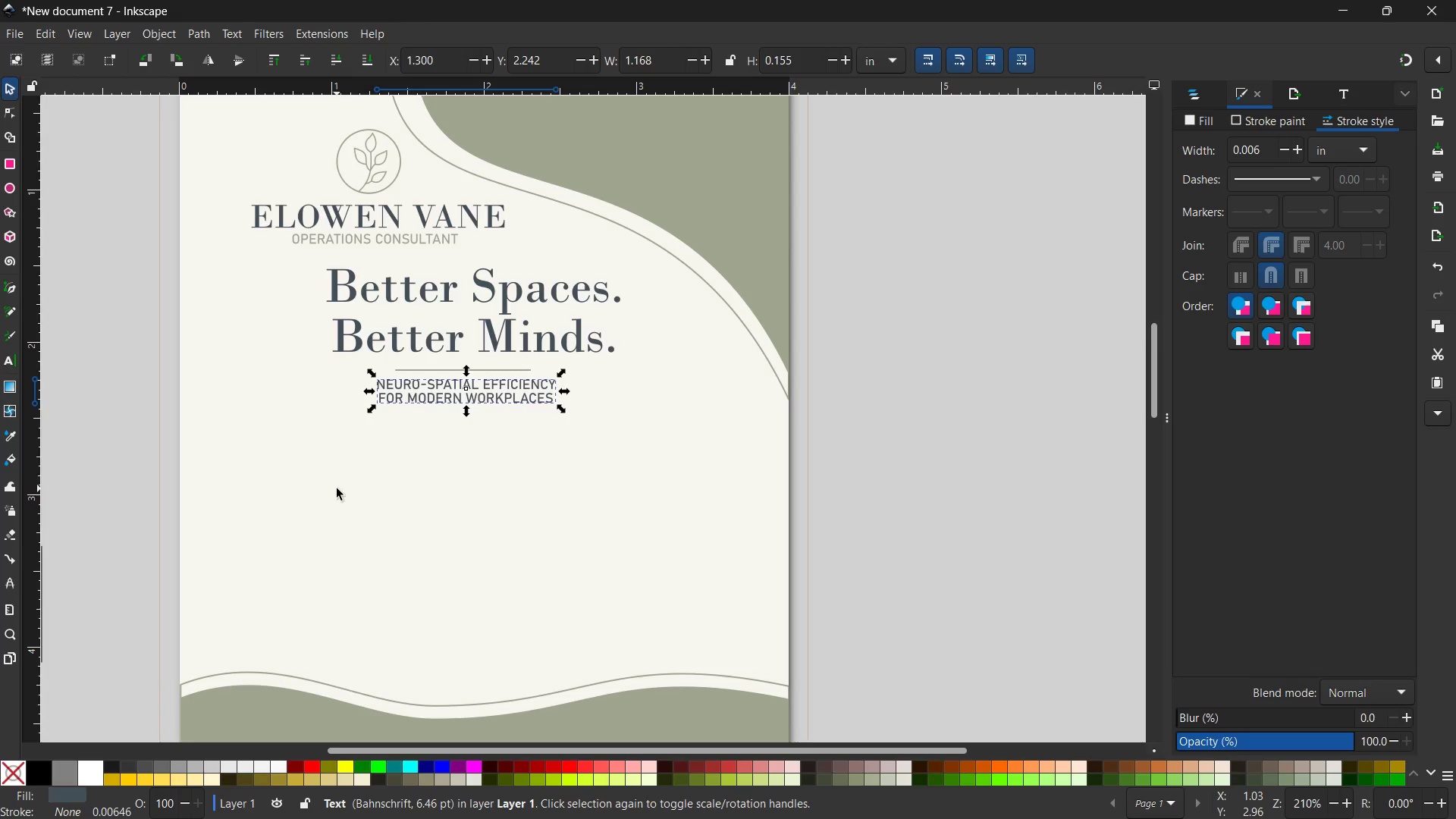 
key(Control+V)
 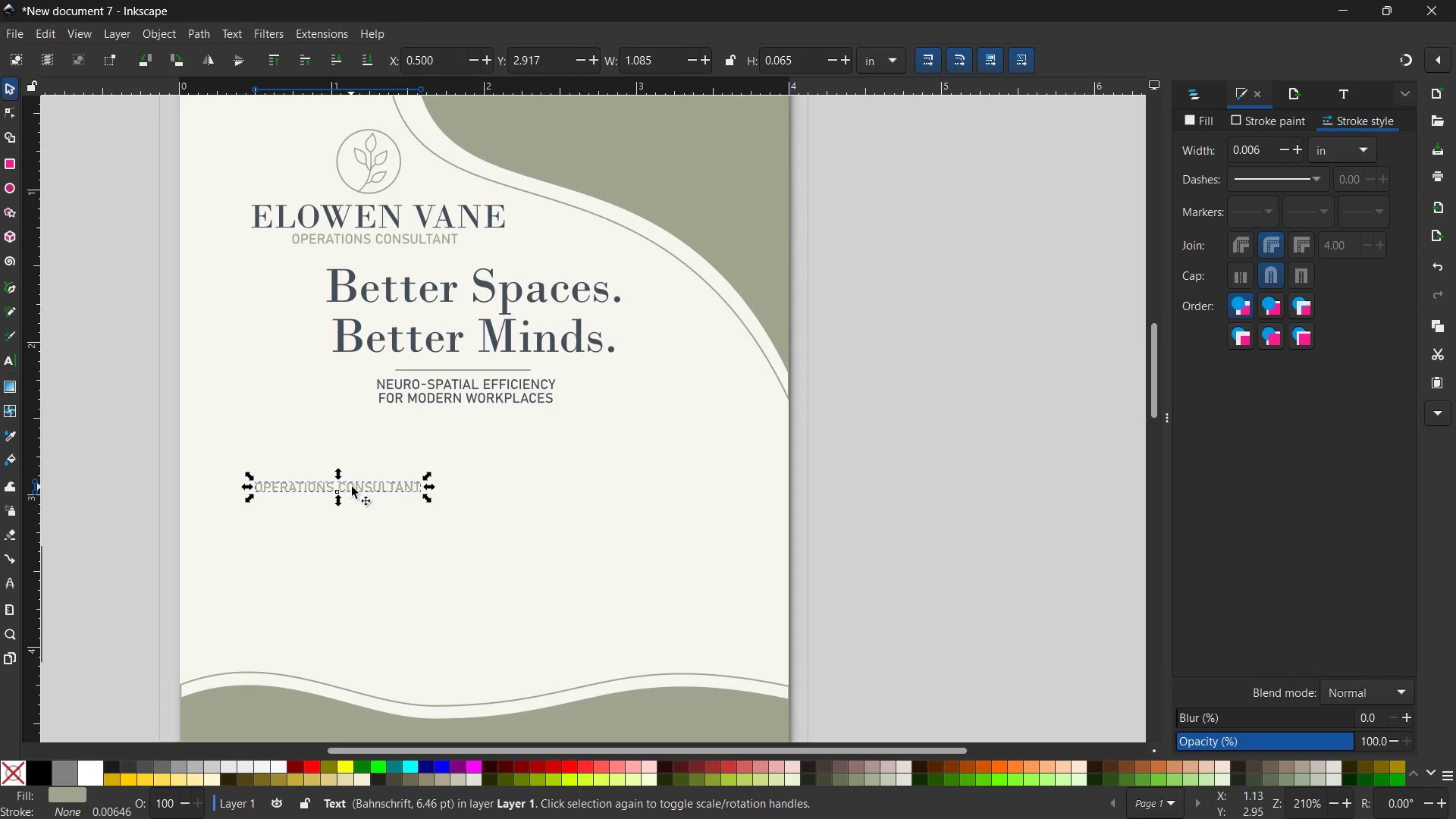 
left_click_drag(start_coordinate=[354, 492], to_coordinate=[341, 444])
 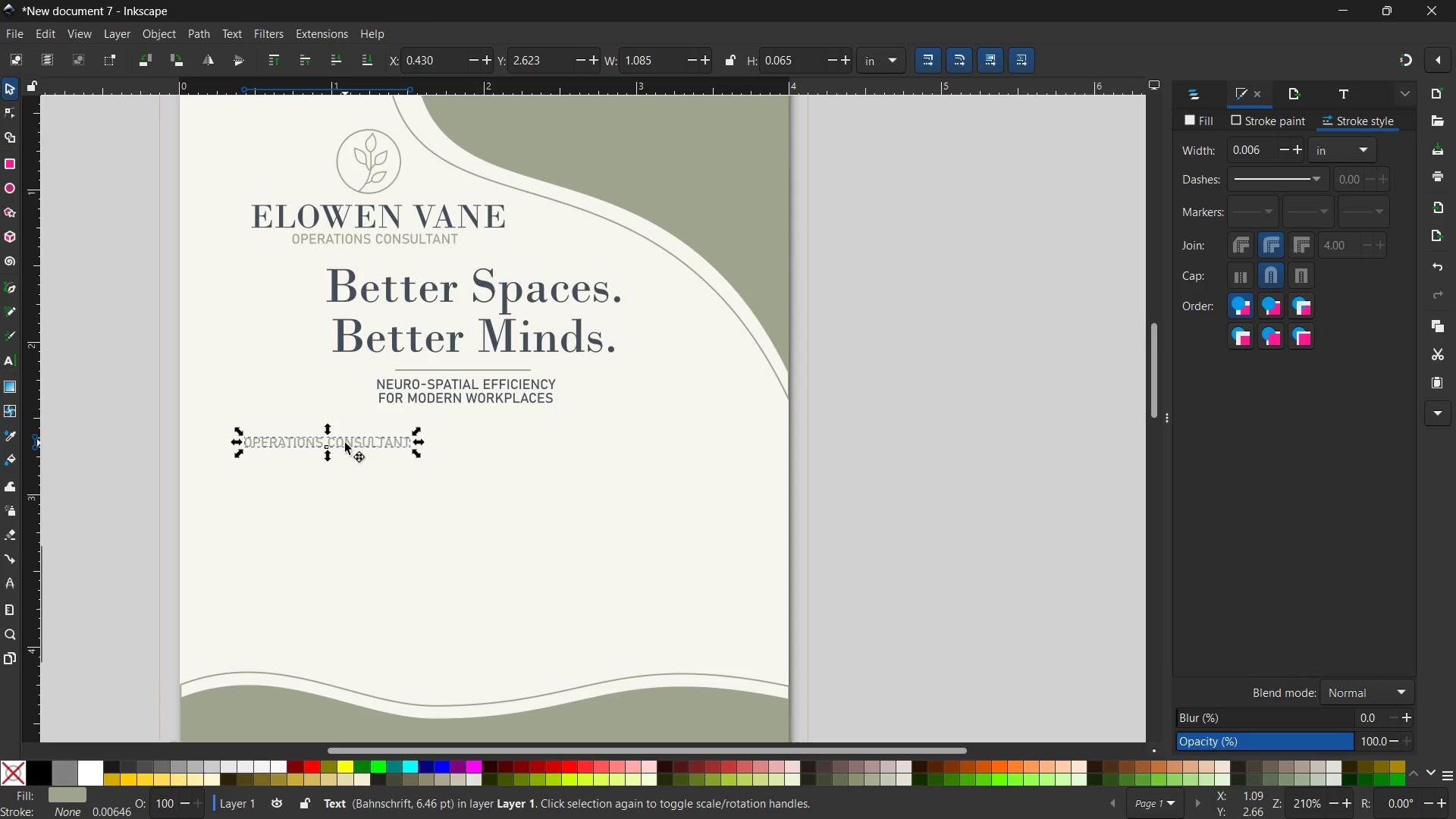 
double_click([345, 442])
 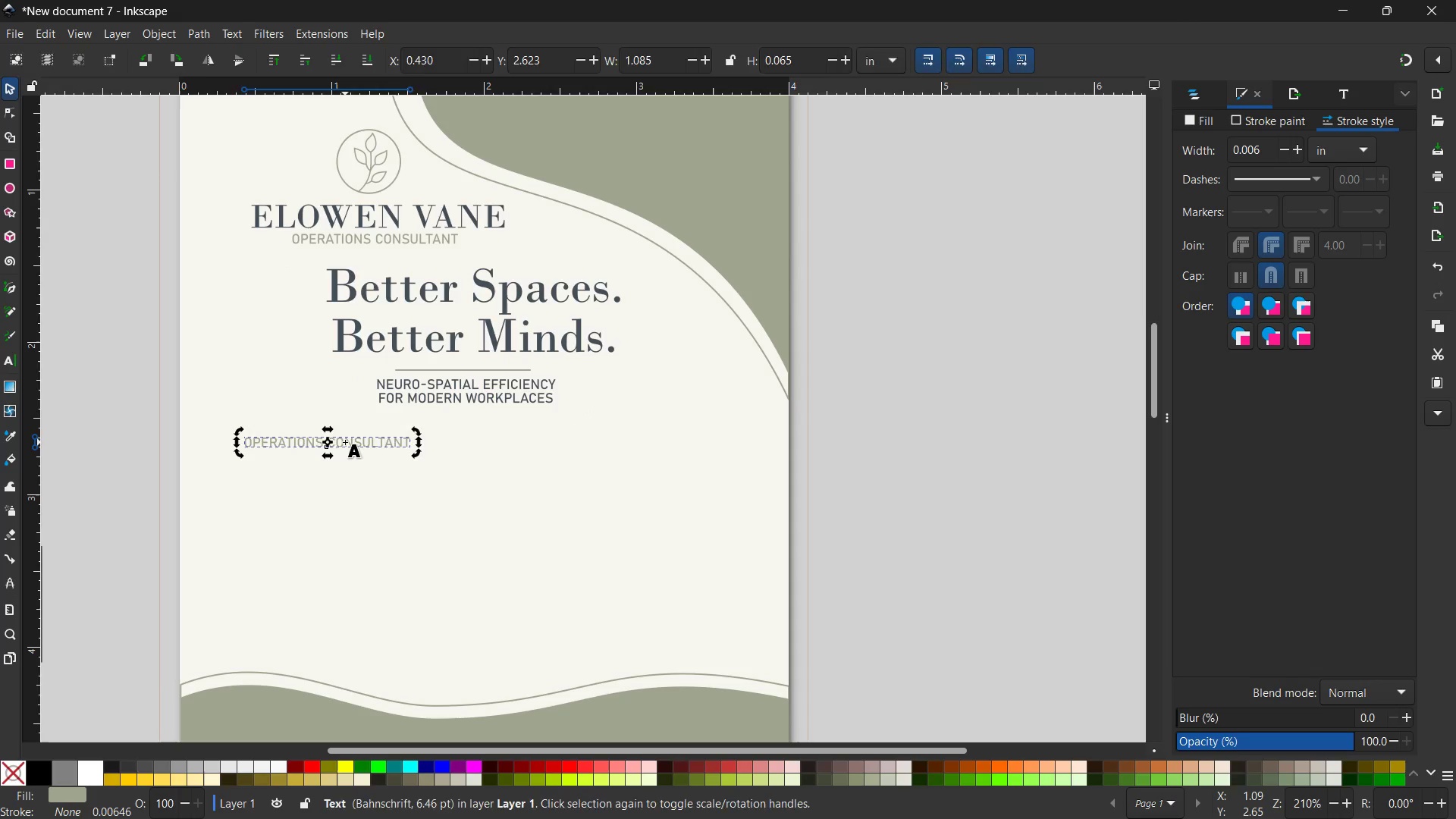 
triple_click([345, 442])
 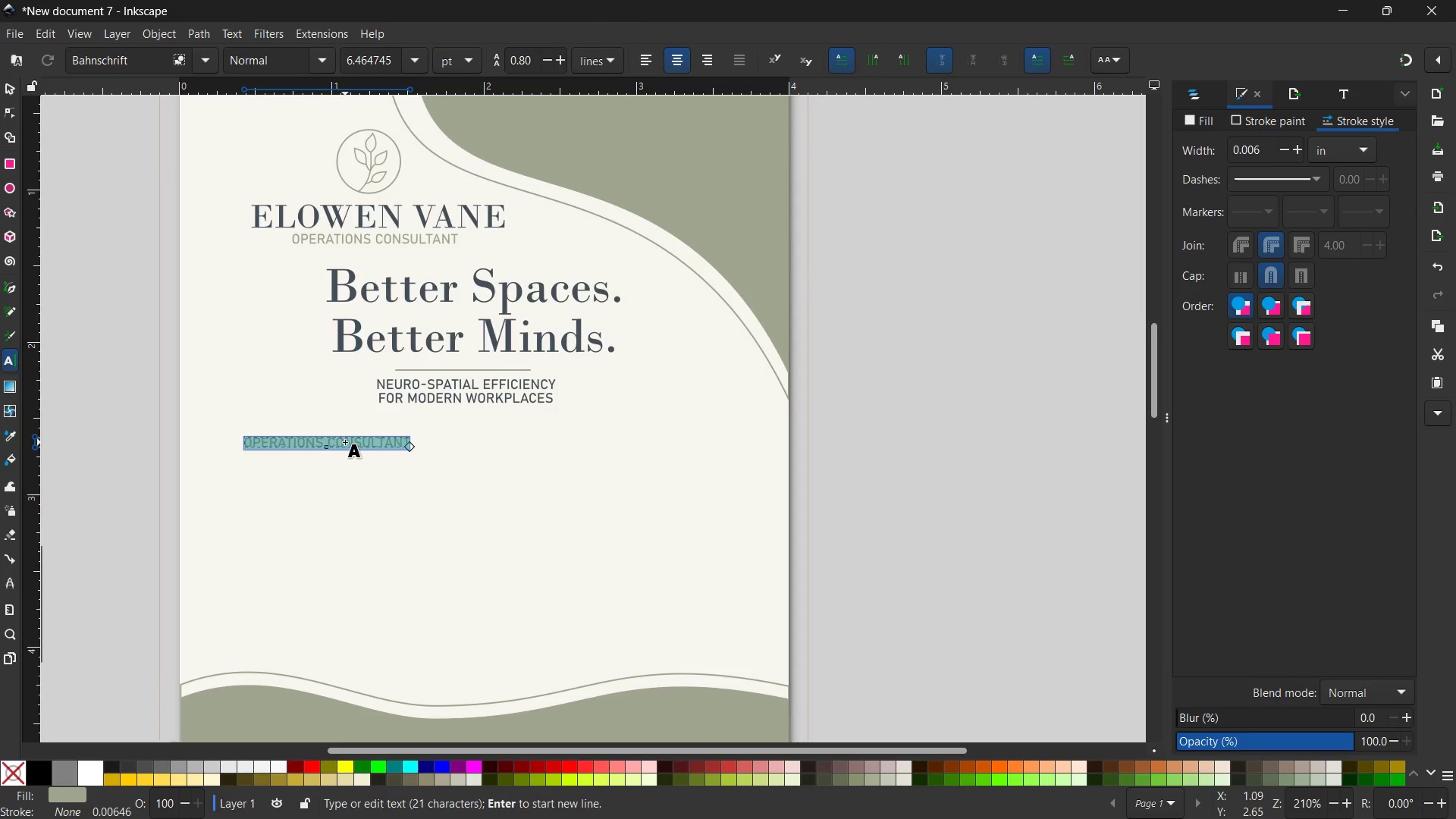 
type(WHY SENSORY DESIGN MATTERS)
 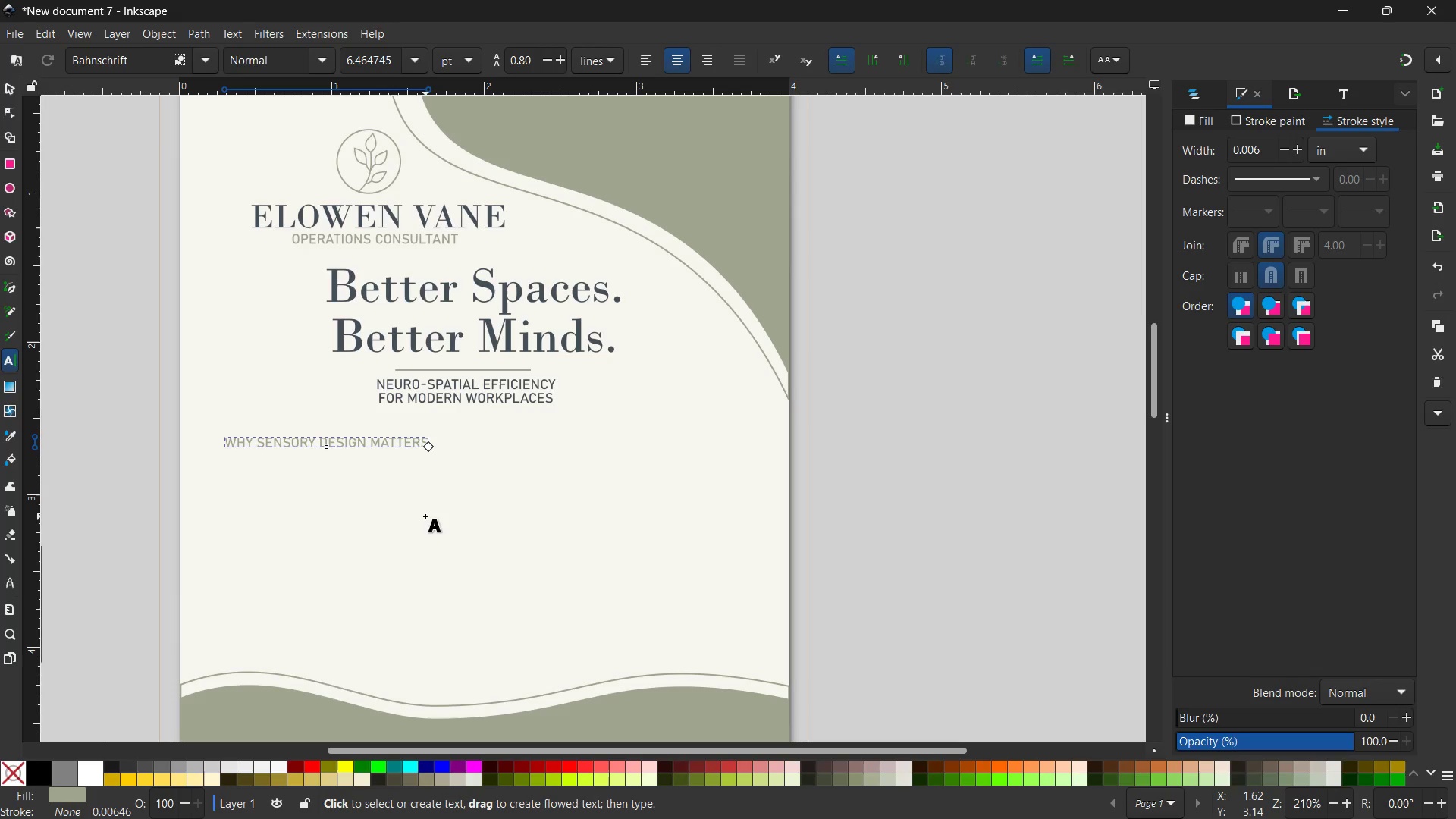 
scroll: coordinate [422, 515], scroll_direction: down, amount: 1.0
 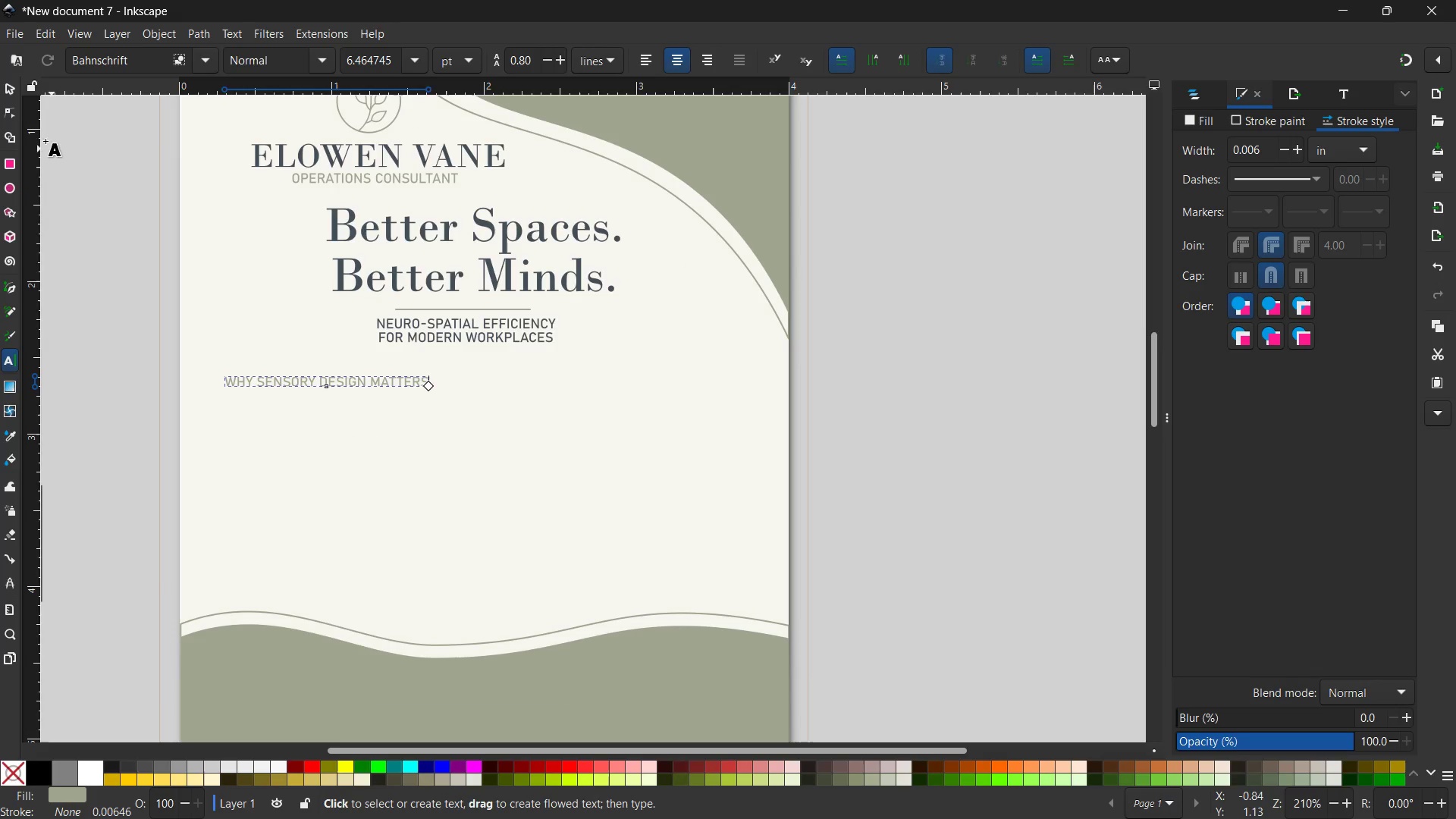 
left_click([9, 93])
 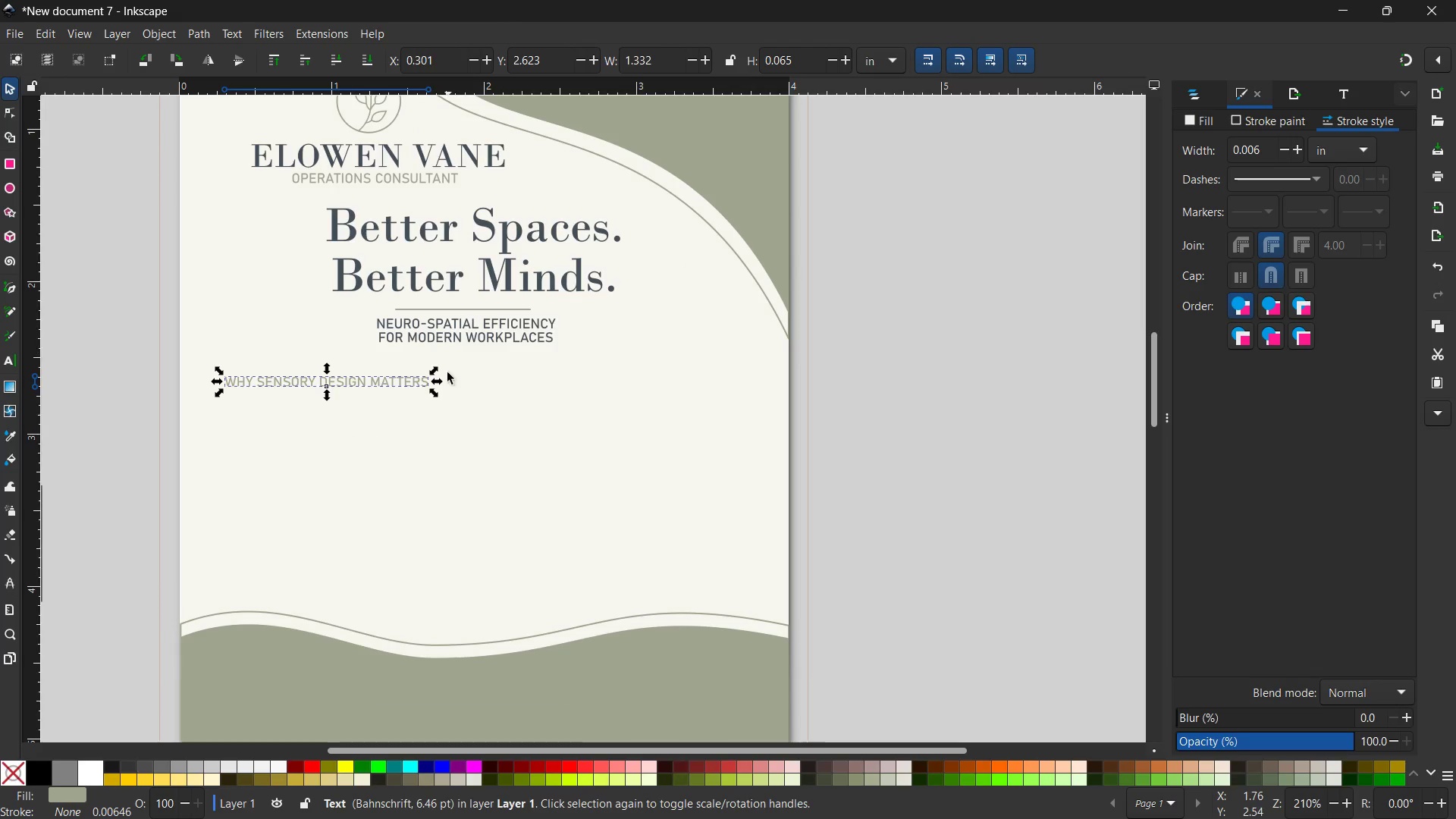 
hold_key(key=ControlLeft, duration=5.75)
left_click_drag(start_coordinate=[436, 395], to_coordinate=[638, 585])
 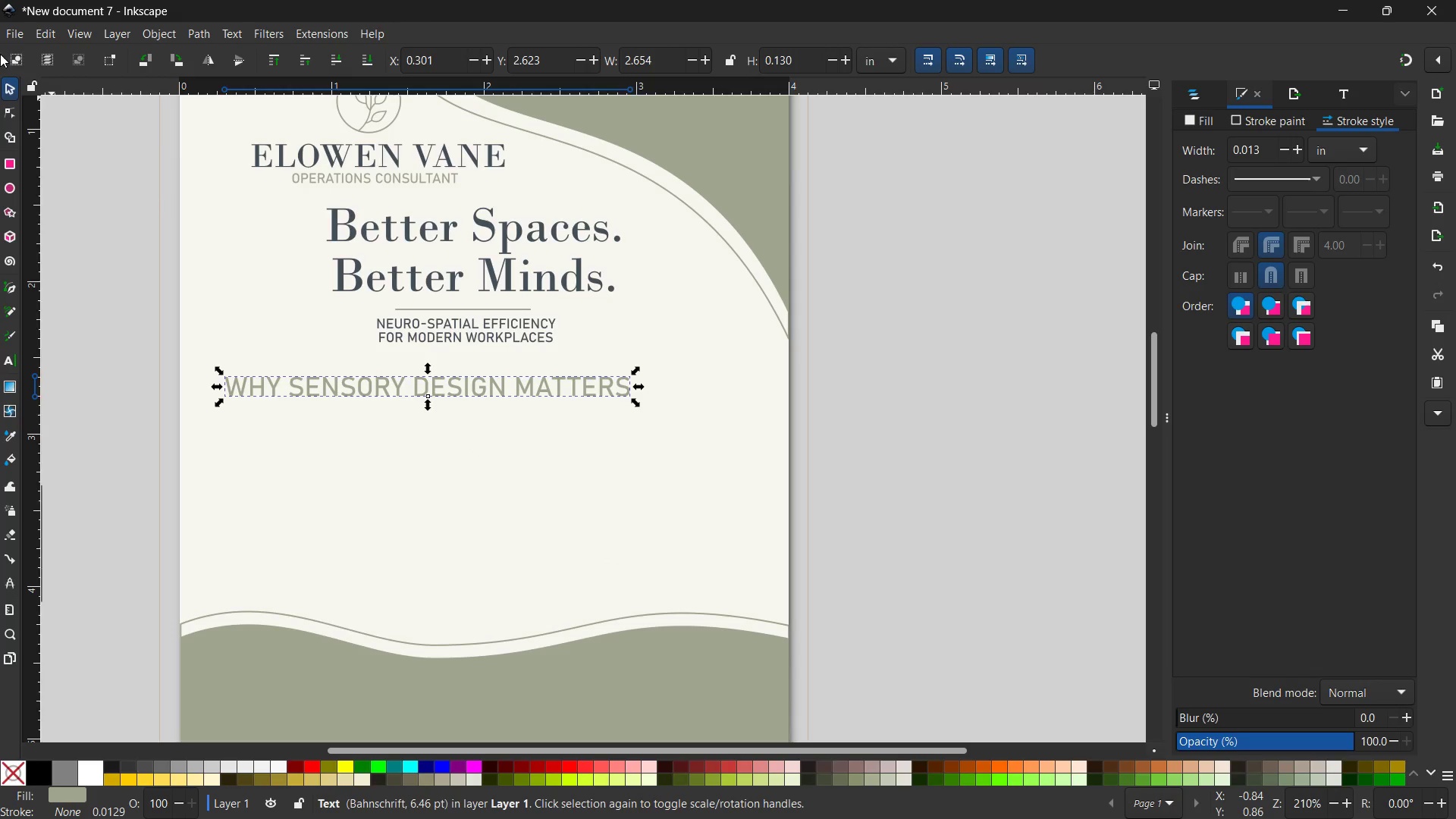 
left_click([0, 89])
 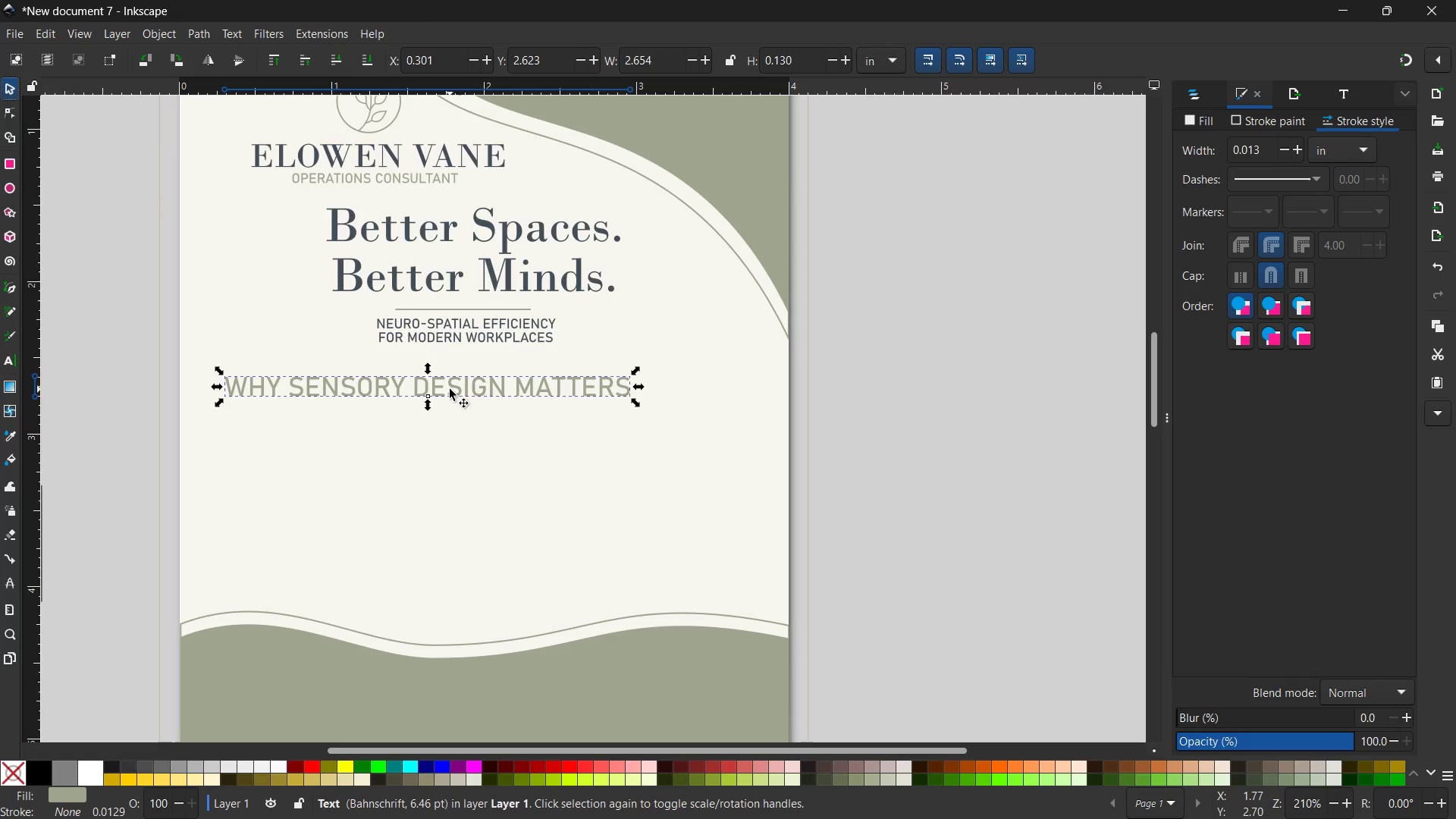 
left_click_drag(start_coordinate=[445, 391], to_coordinate=[434, 410])
 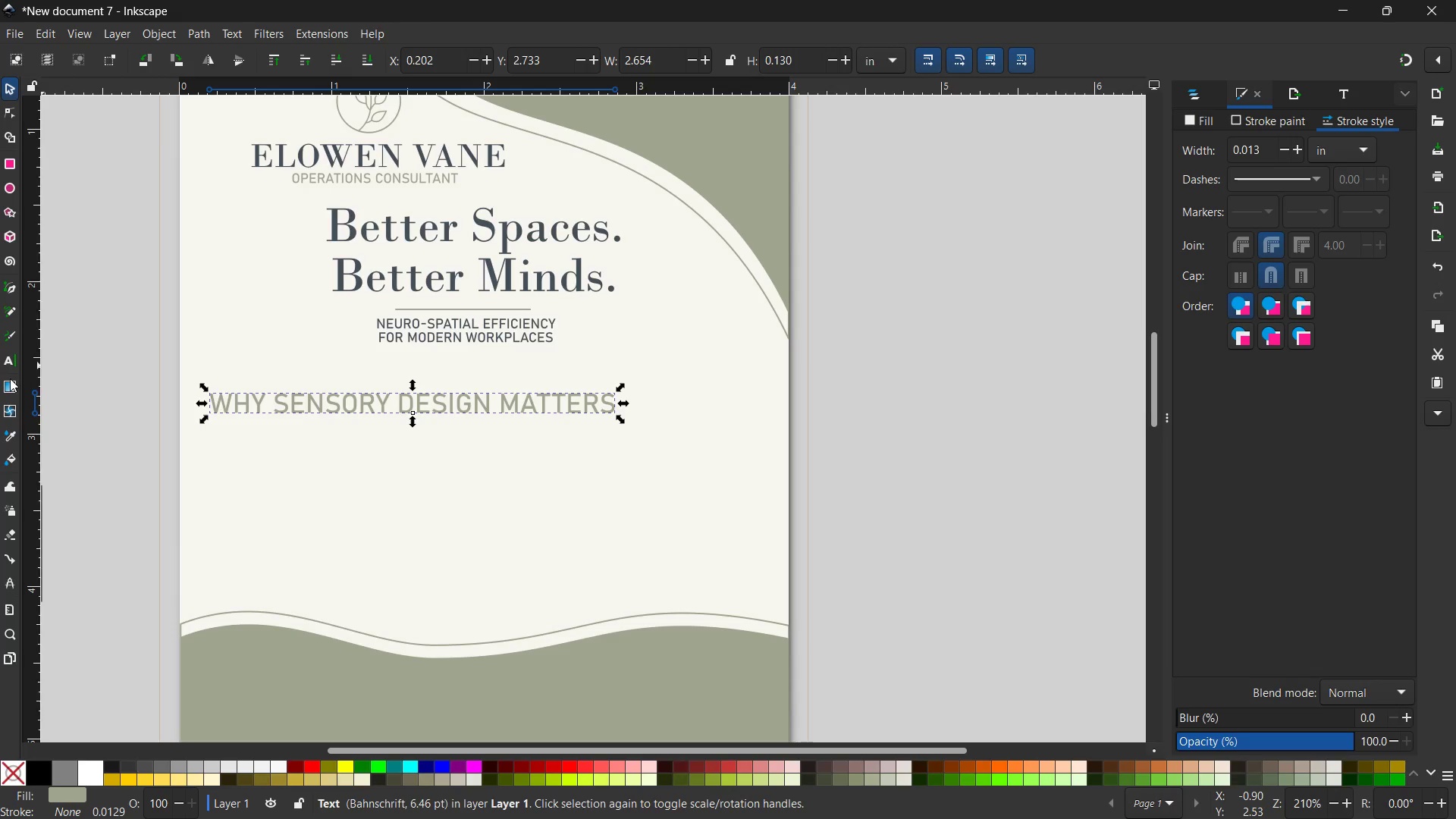 
left_click([11, 363])
 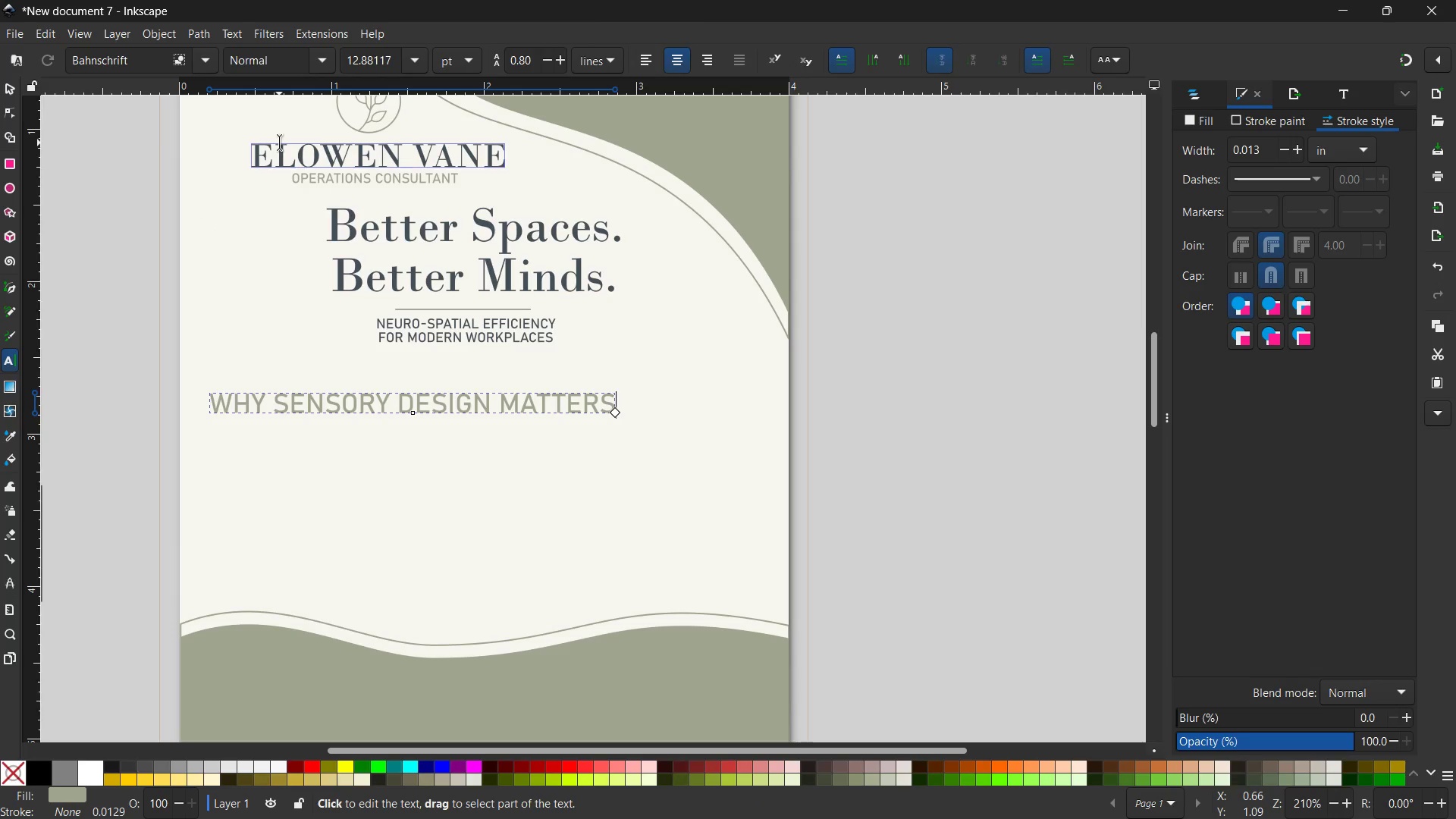 
wait(10.36)
 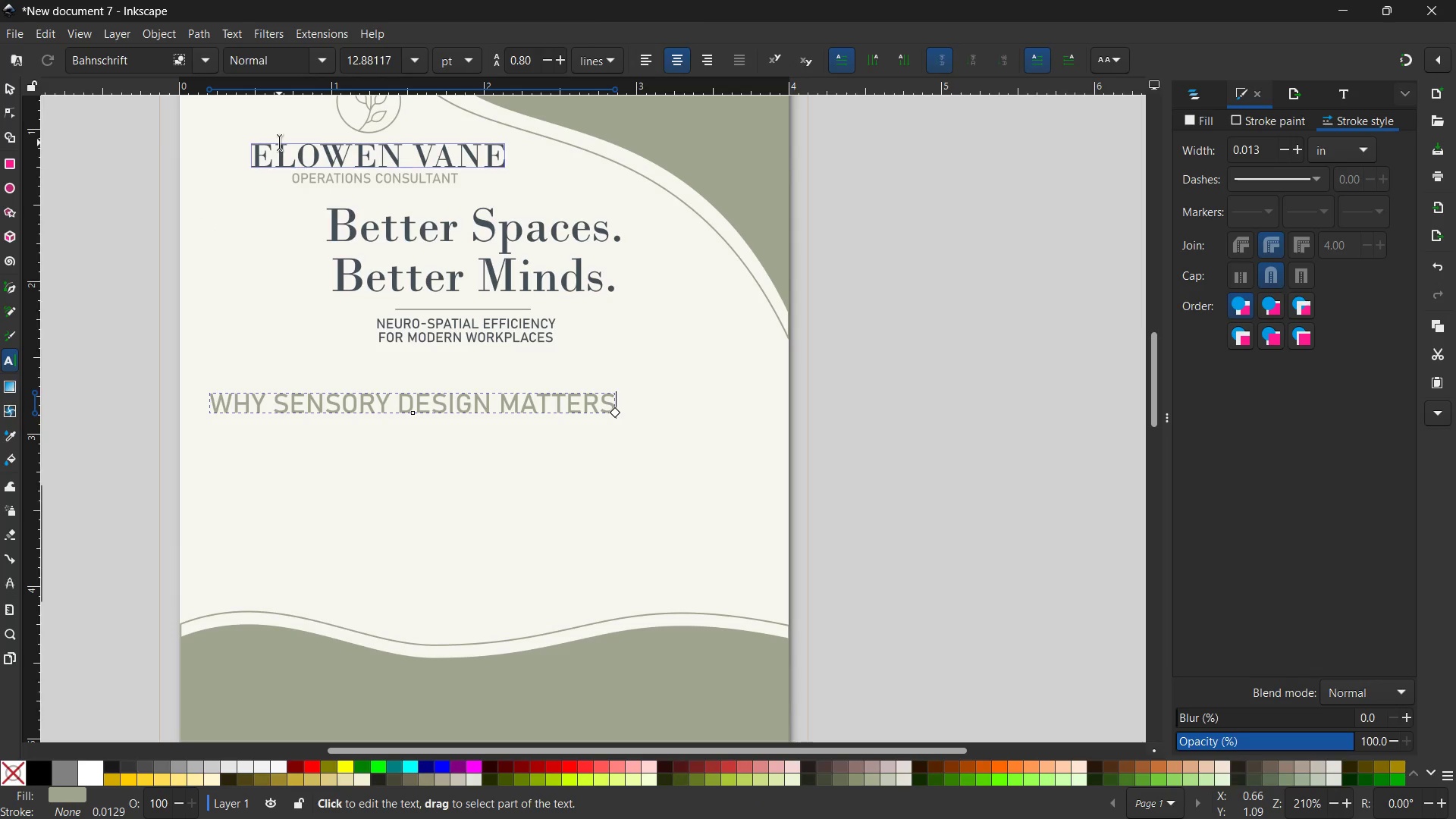 
left_click([415, 58])
 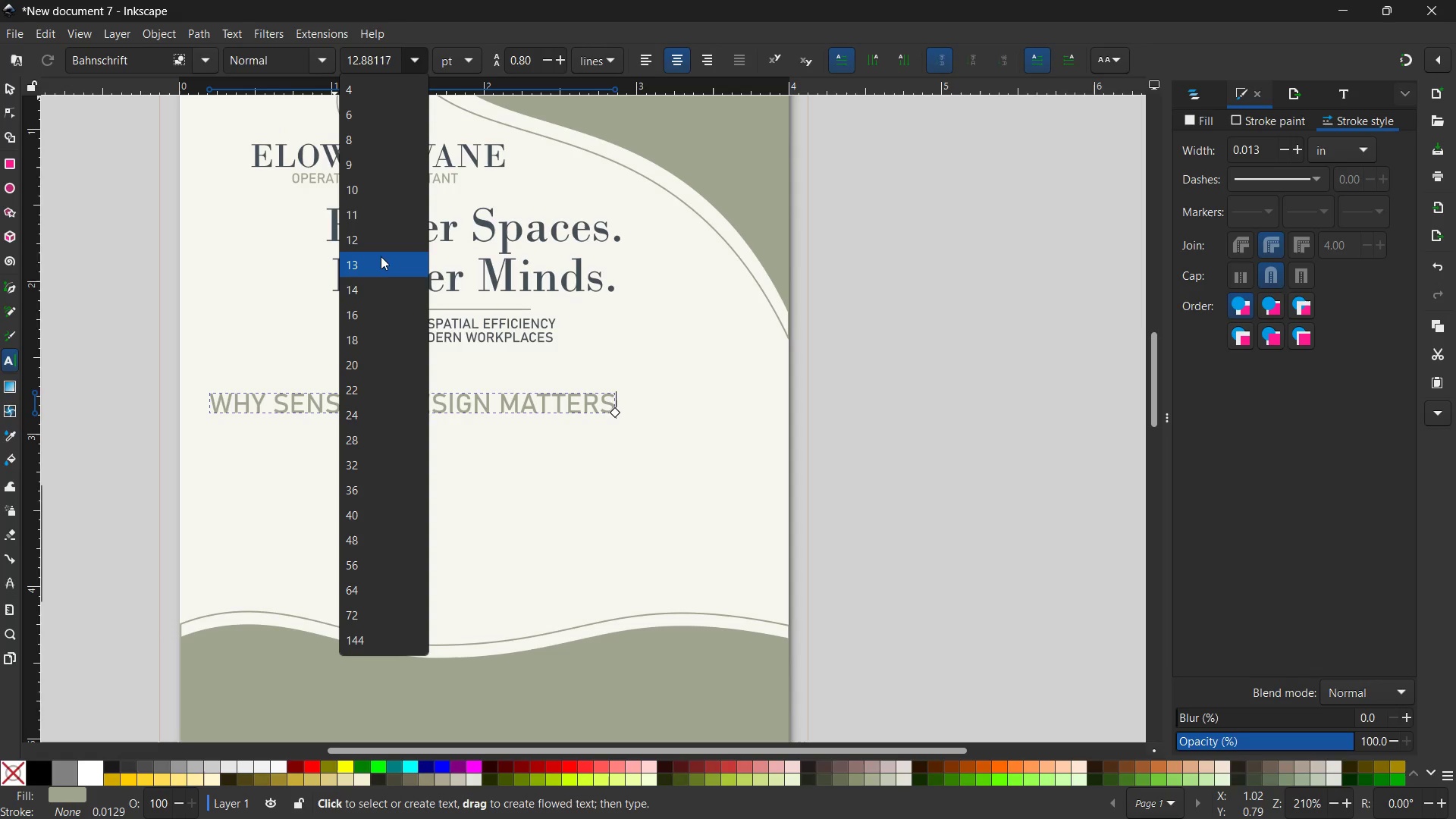 
left_click([381, 240])
 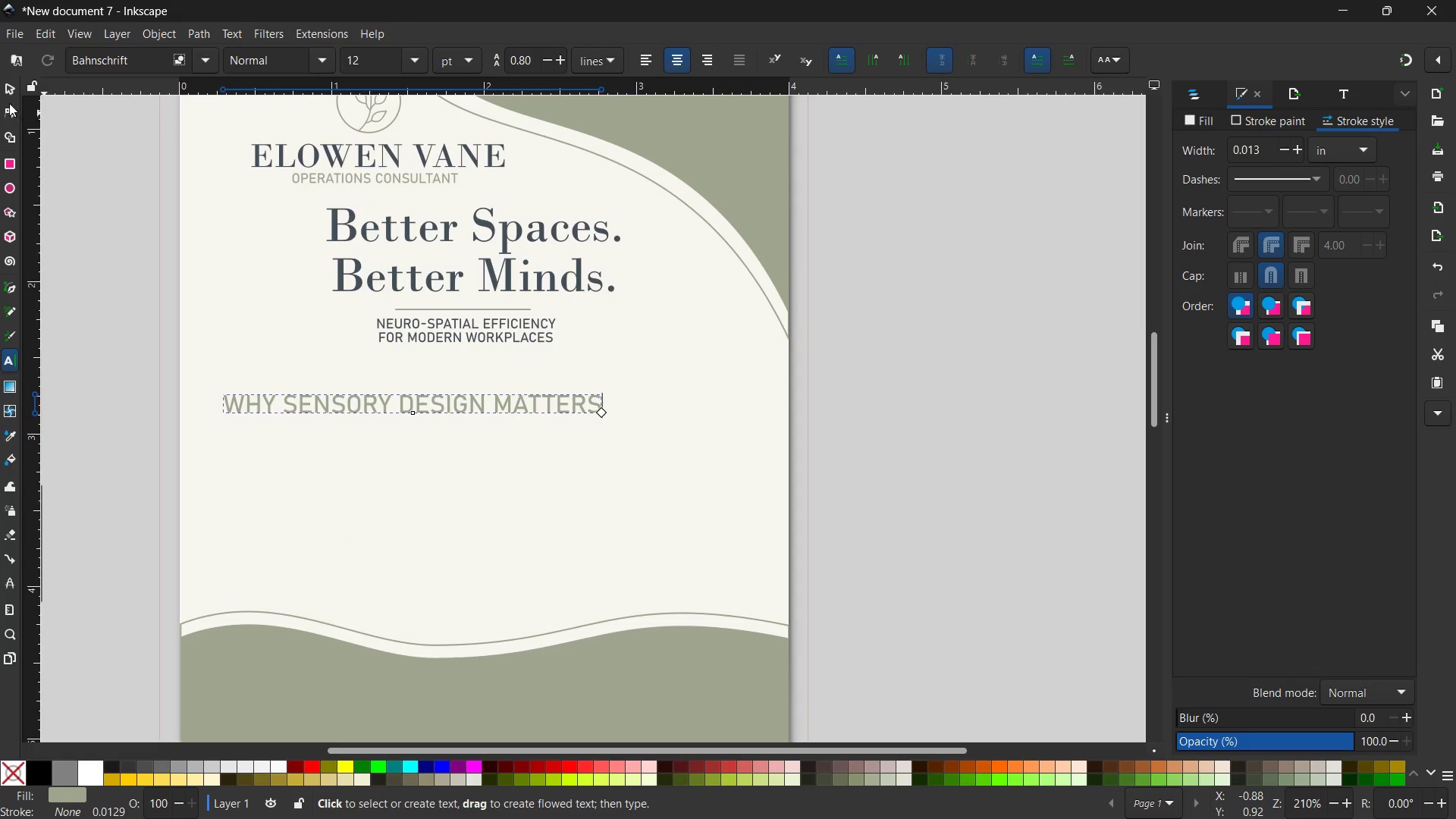 
left_click([392, 323])
 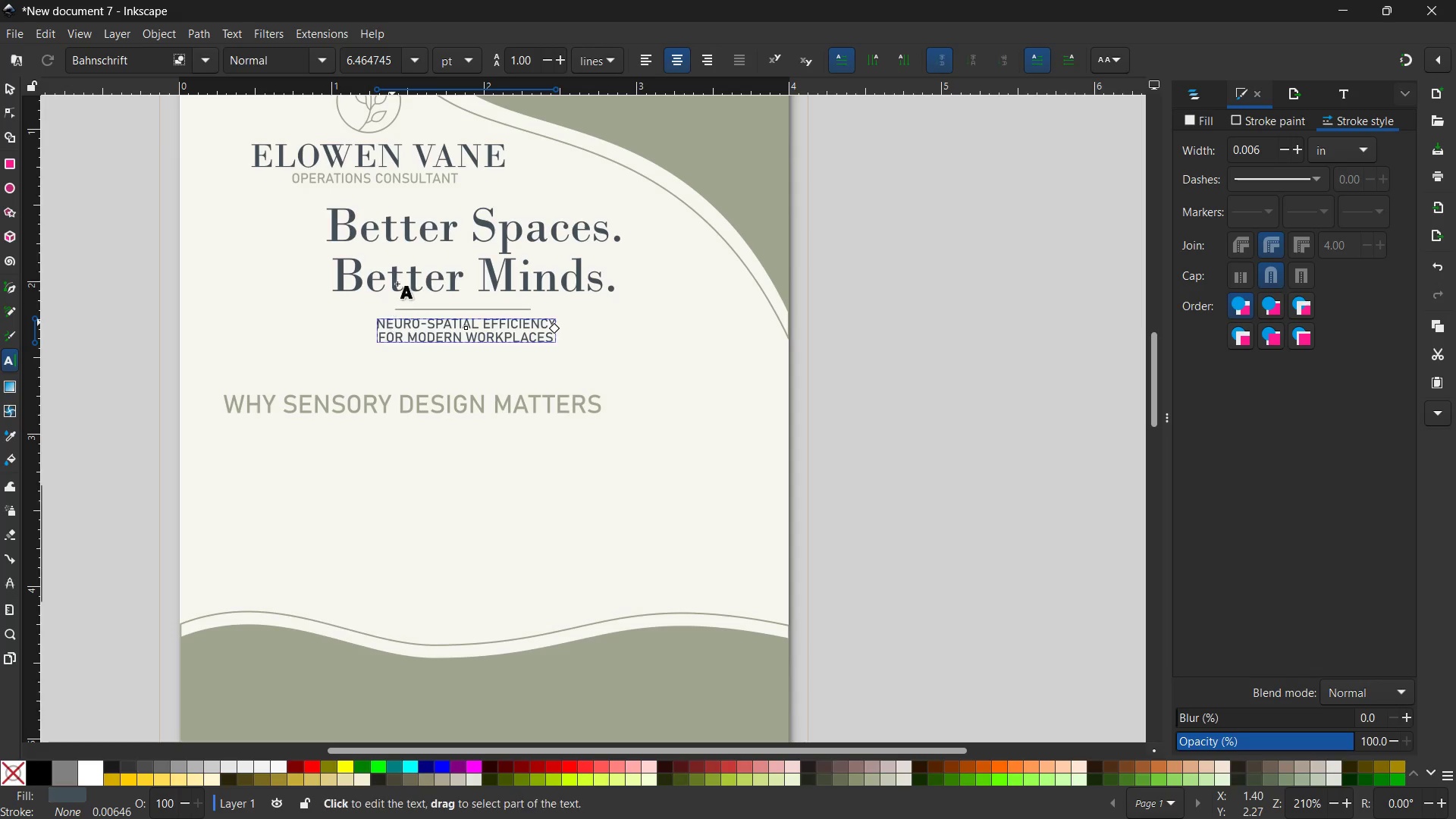 
left_click([413, 59])
 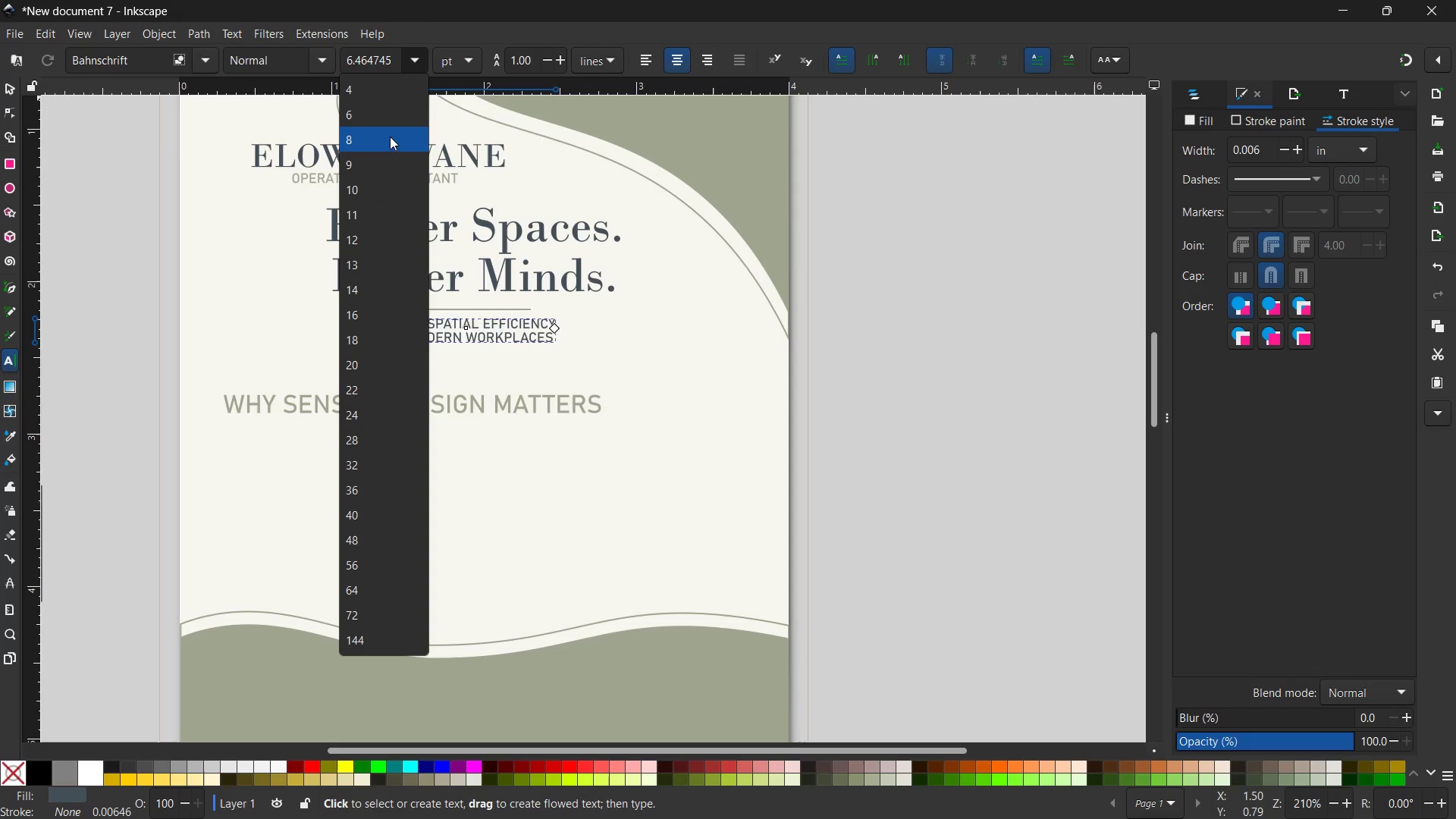 
left_click([391, 109])
 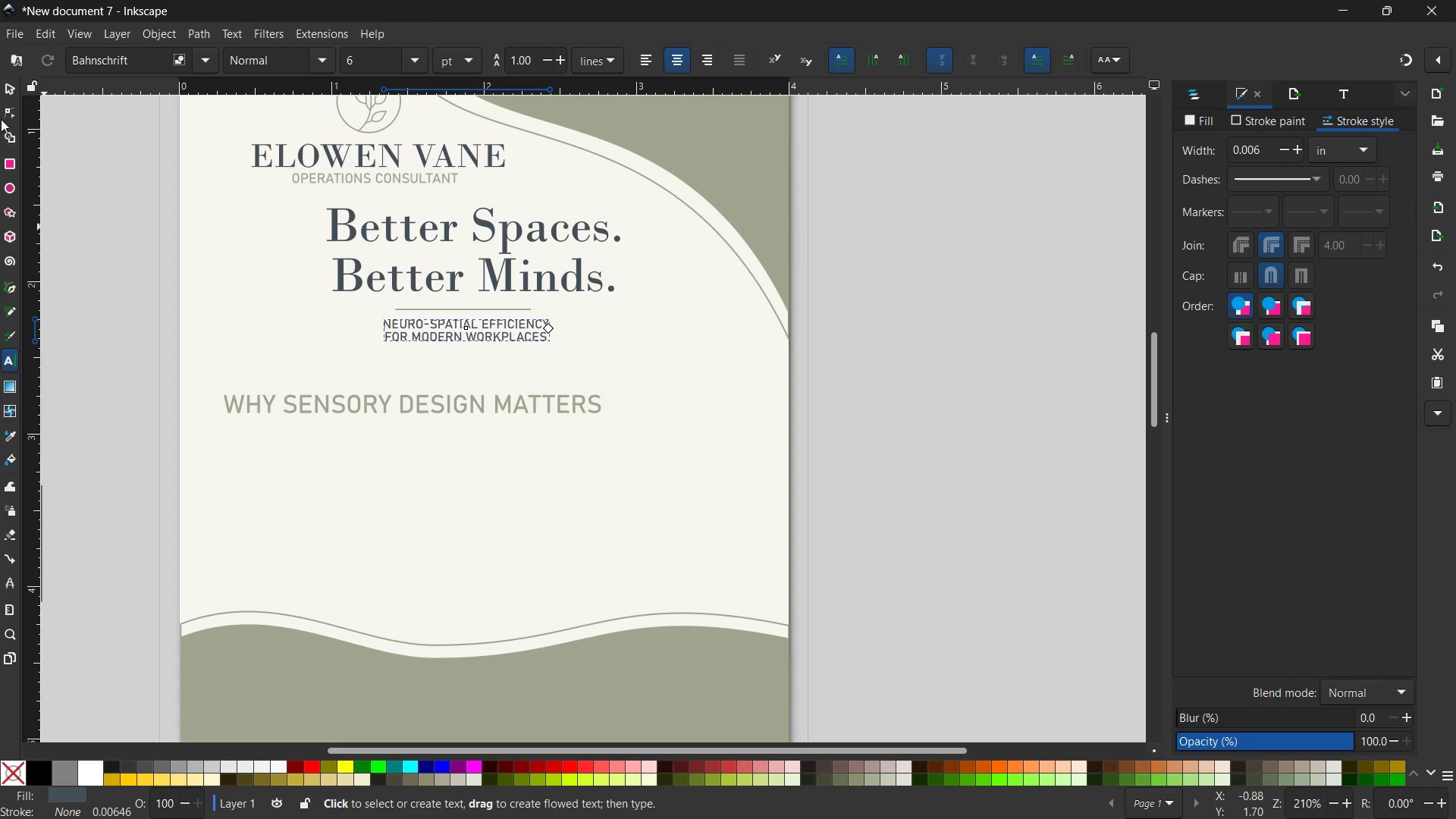 
left_click([8, 87])
 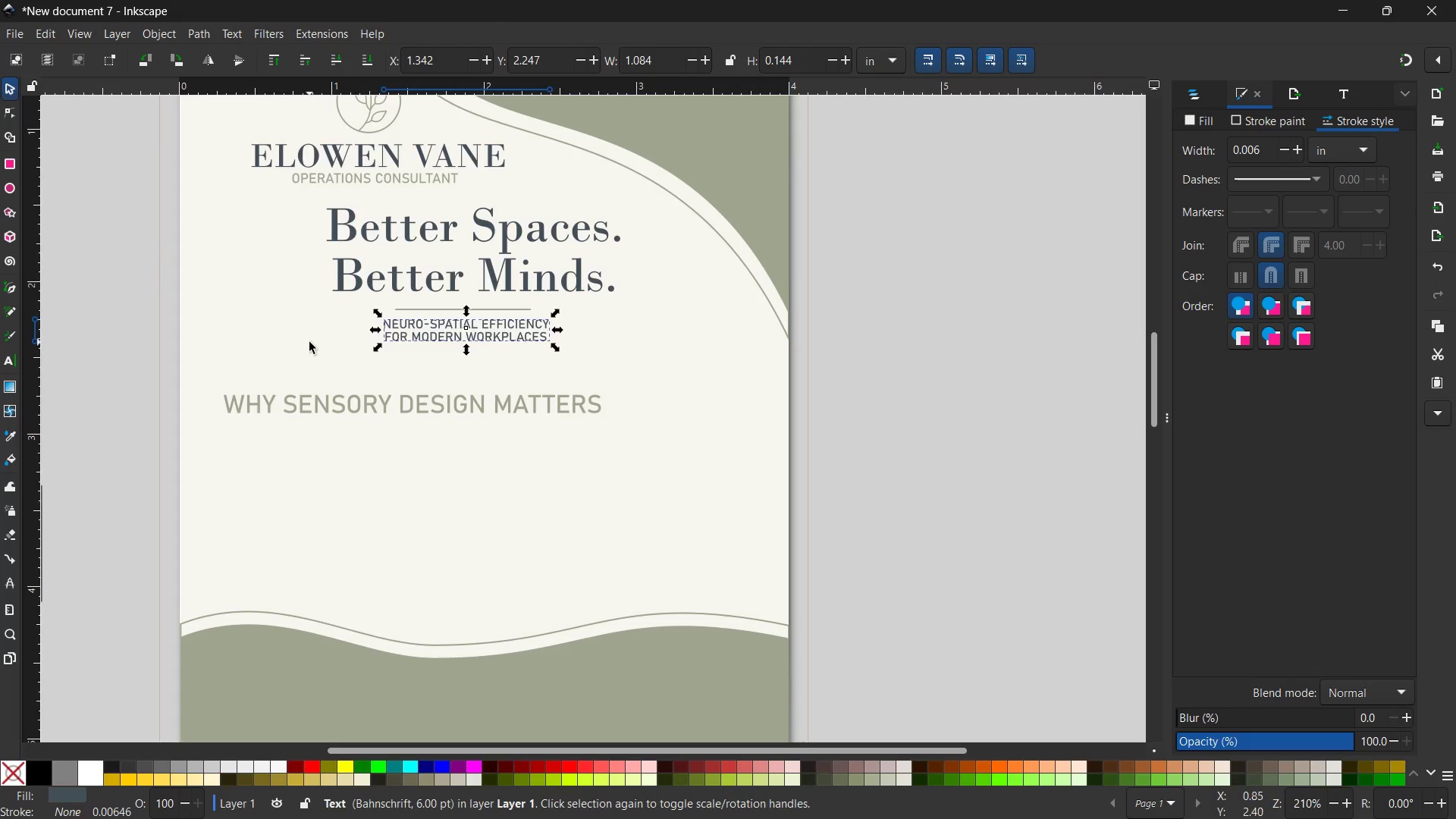 
key(Control+C)
 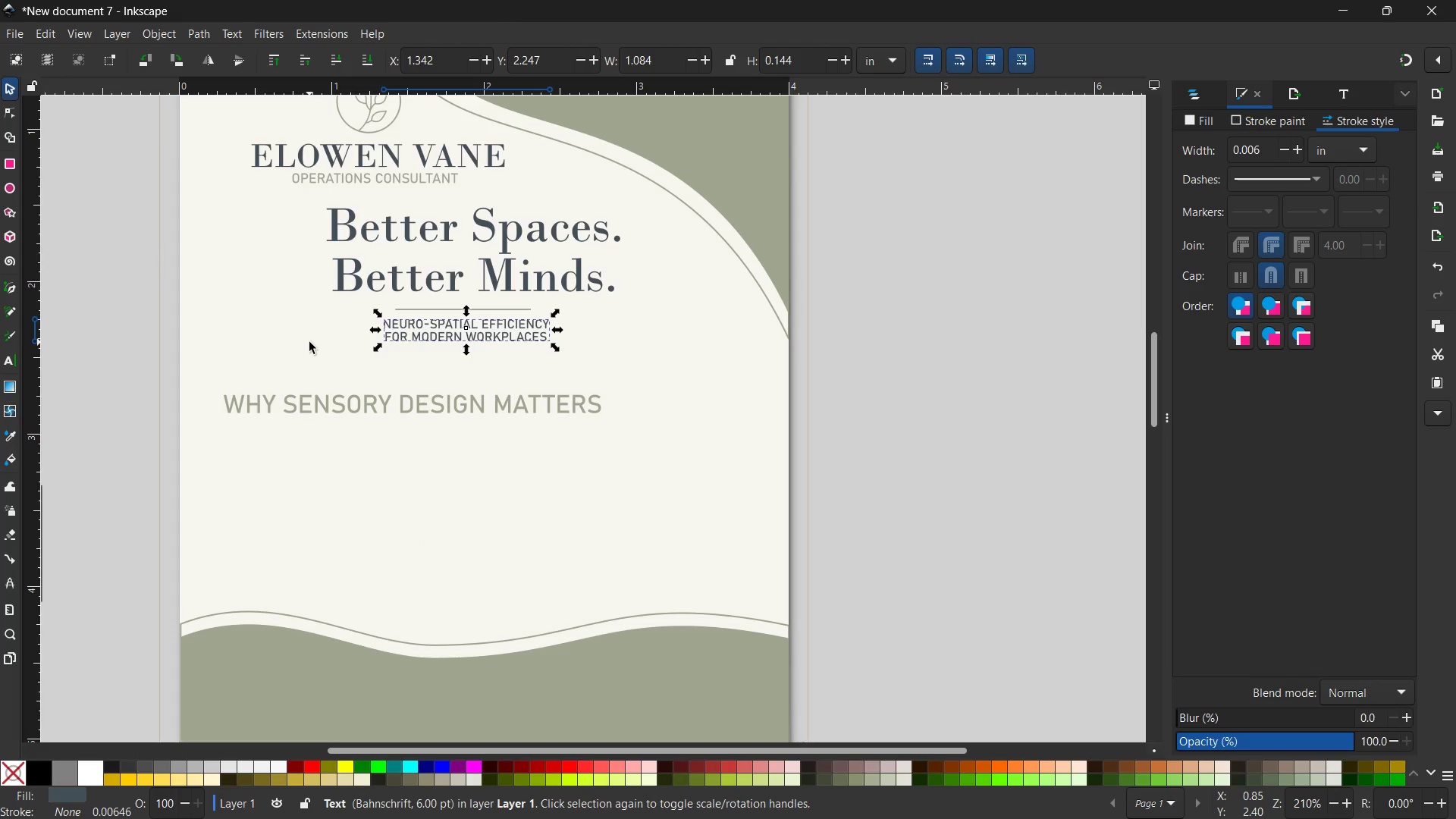 
key(Control+V)
 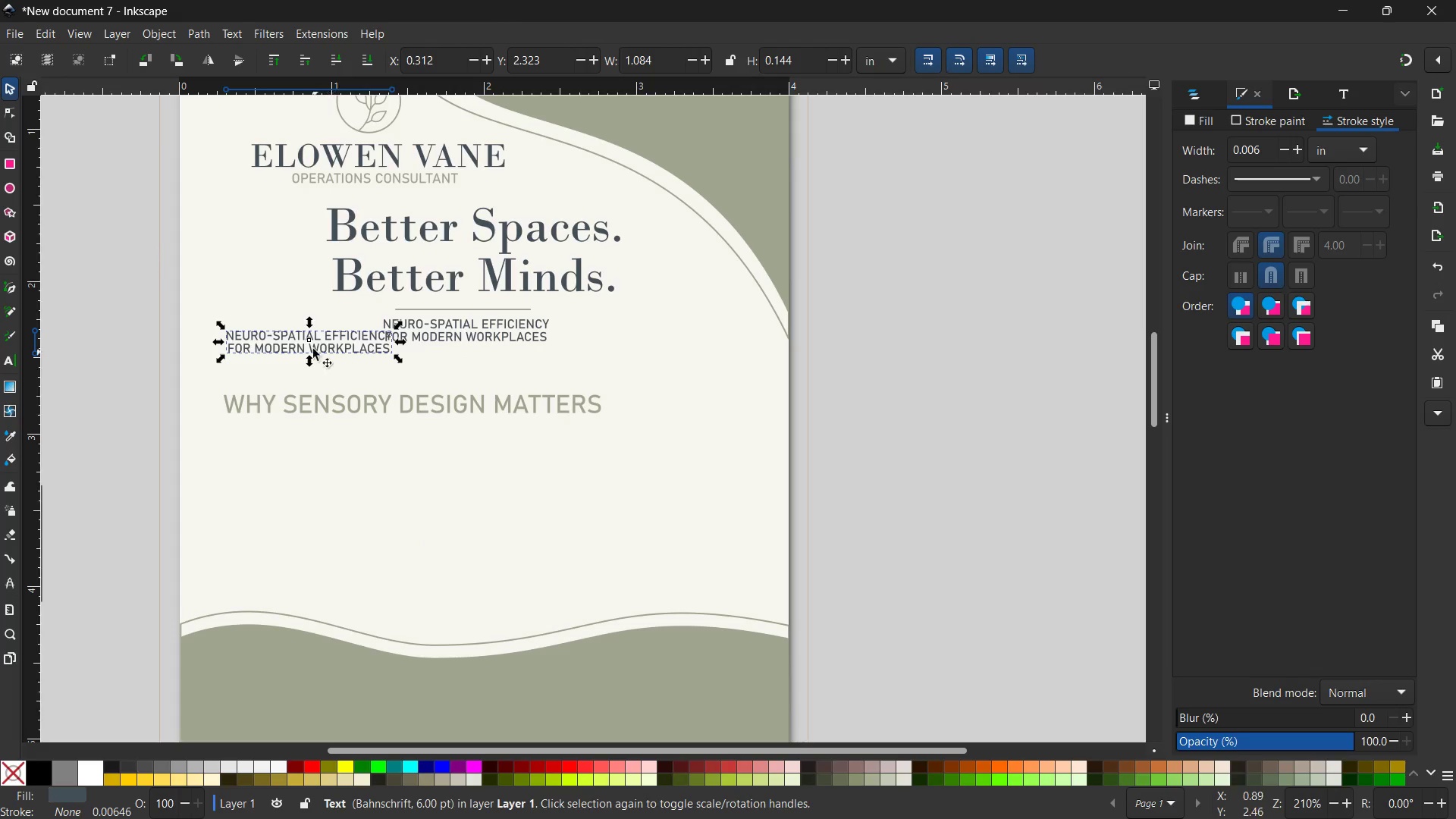 
left_click_drag(start_coordinate=[322, 340], to_coordinate=[351, 438])
 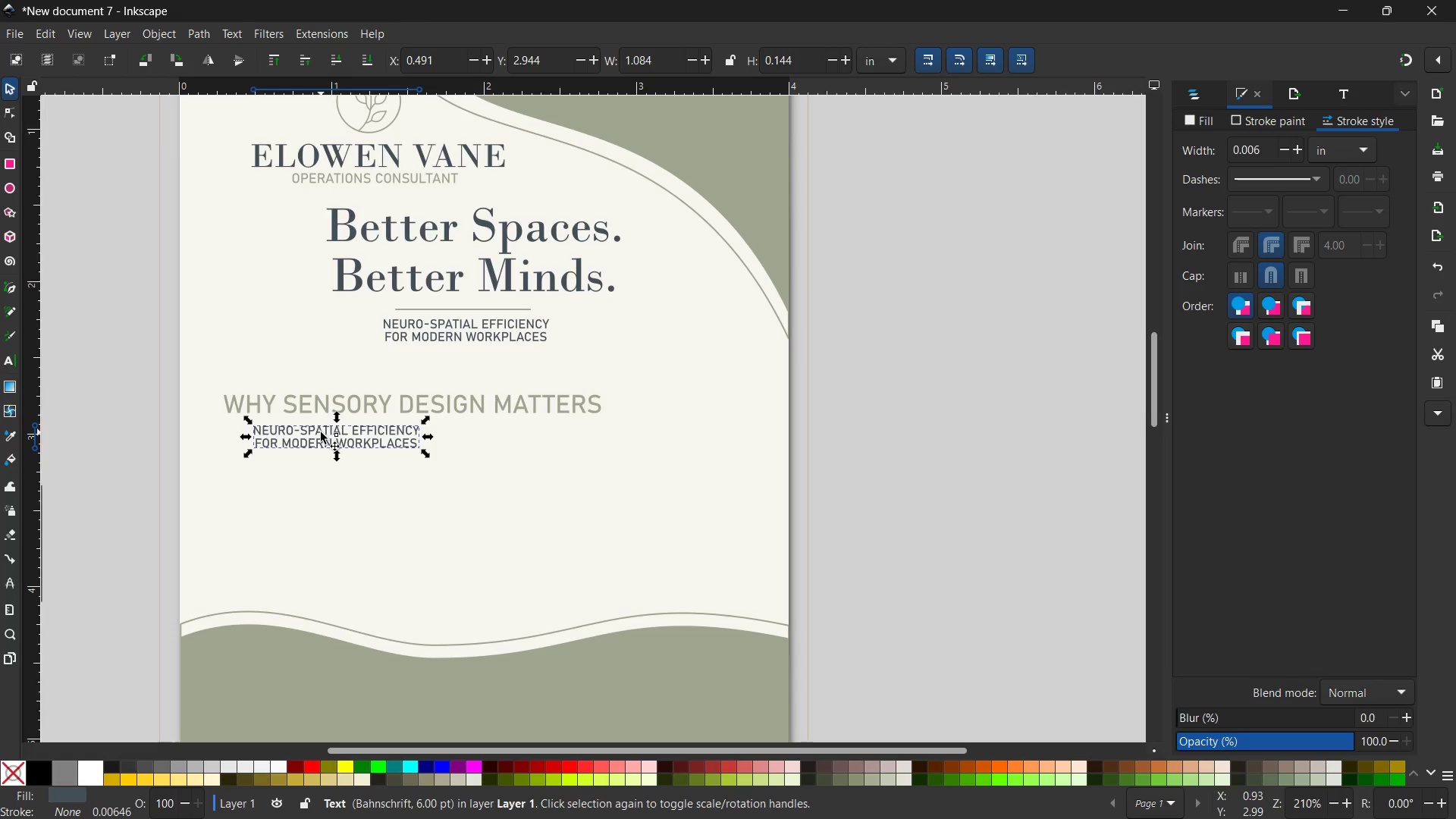 
left_click_drag(start_coordinate=[318, 436], to_coordinate=[303, 433])
 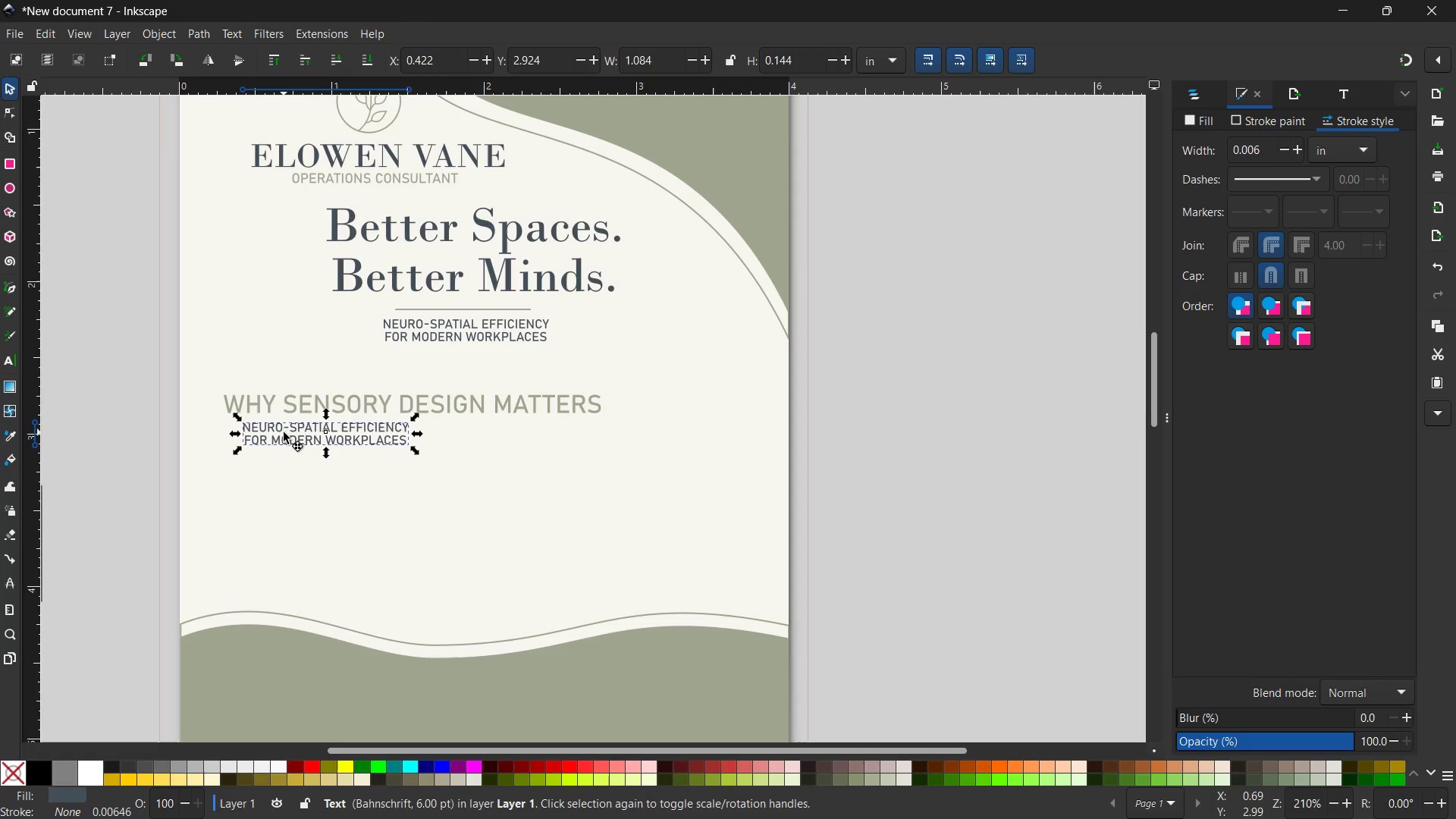 
double_click([284, 432])
 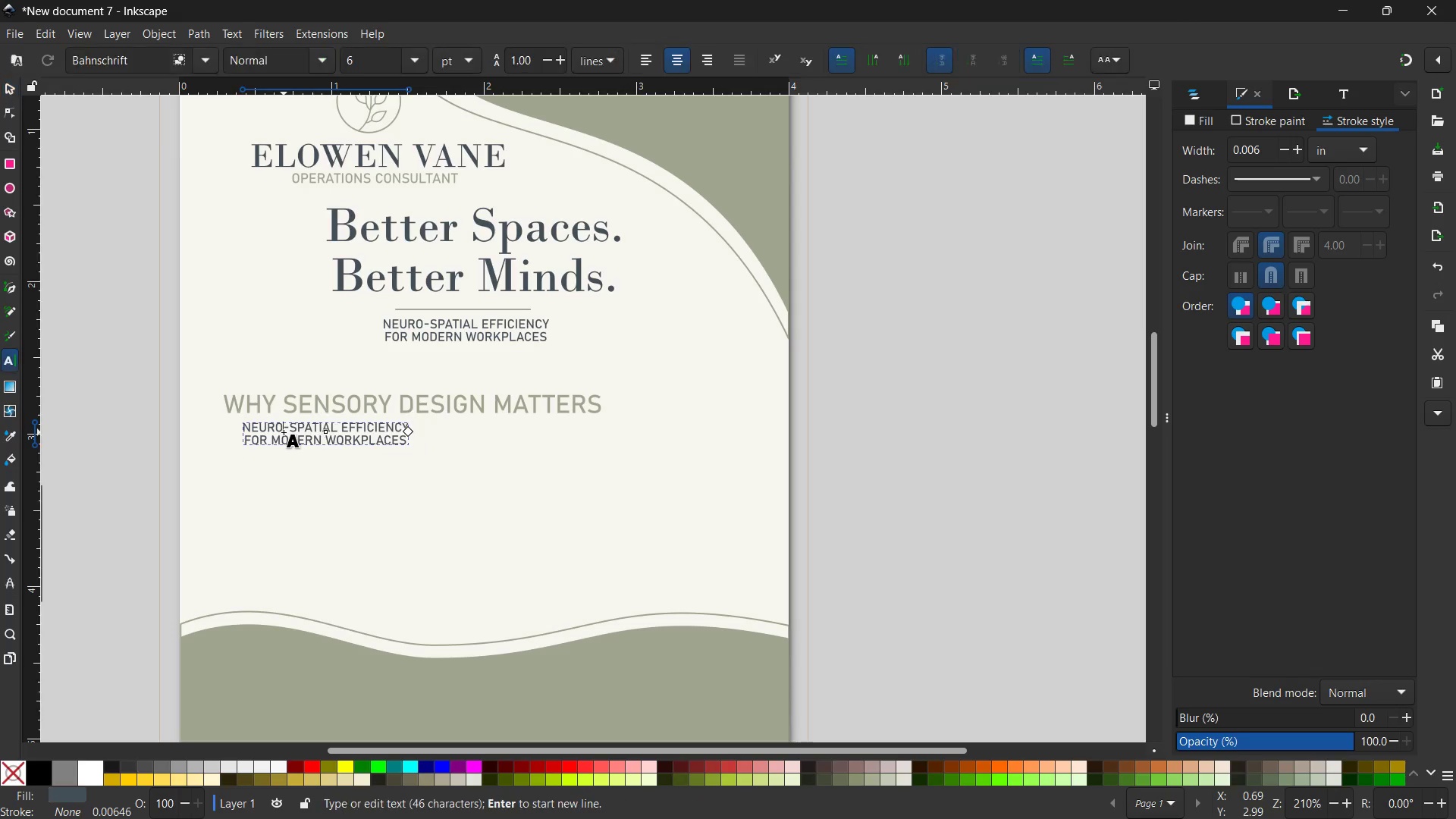 
triple_click([284, 432])
 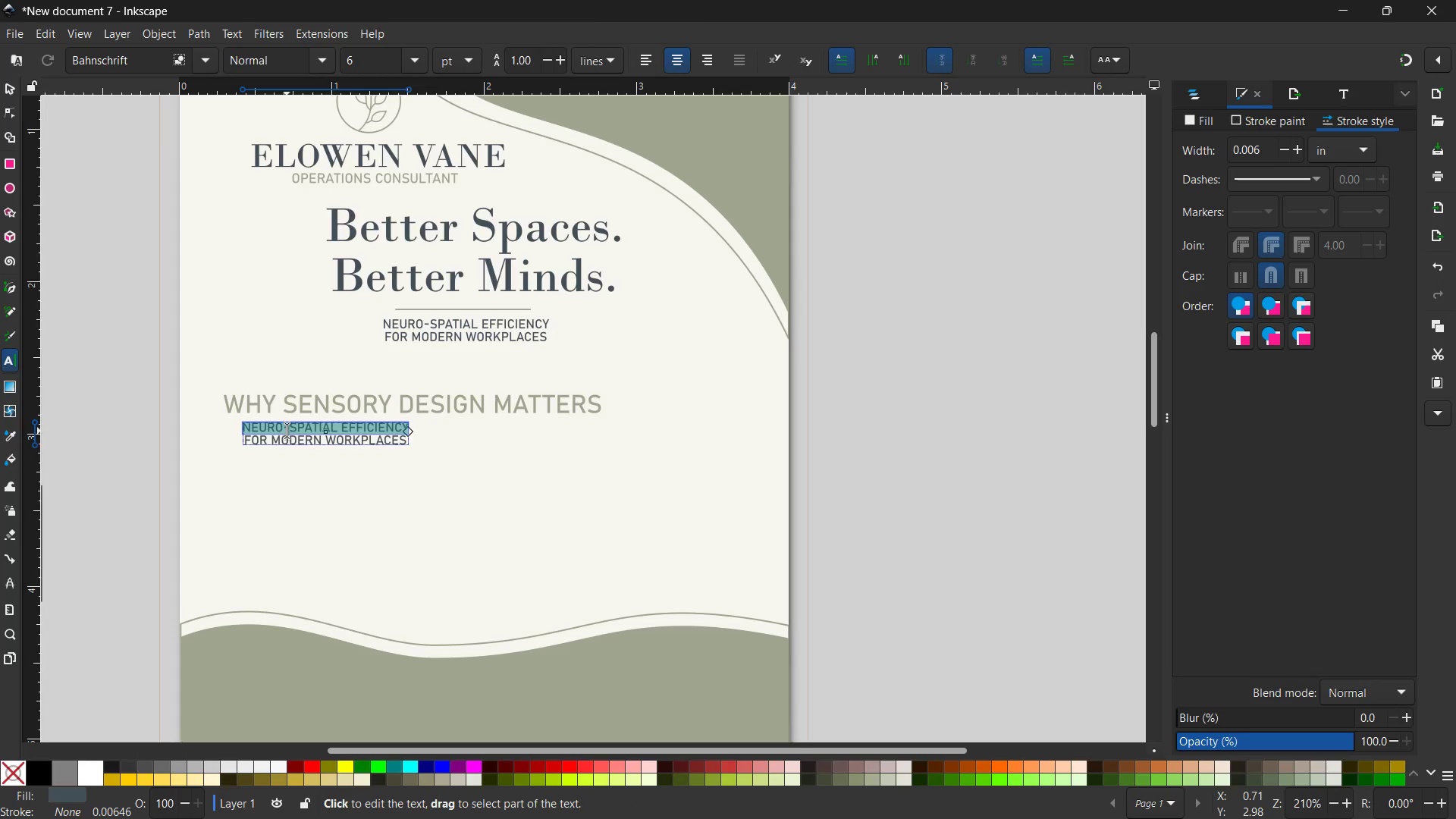 
left_click([246, 431])
 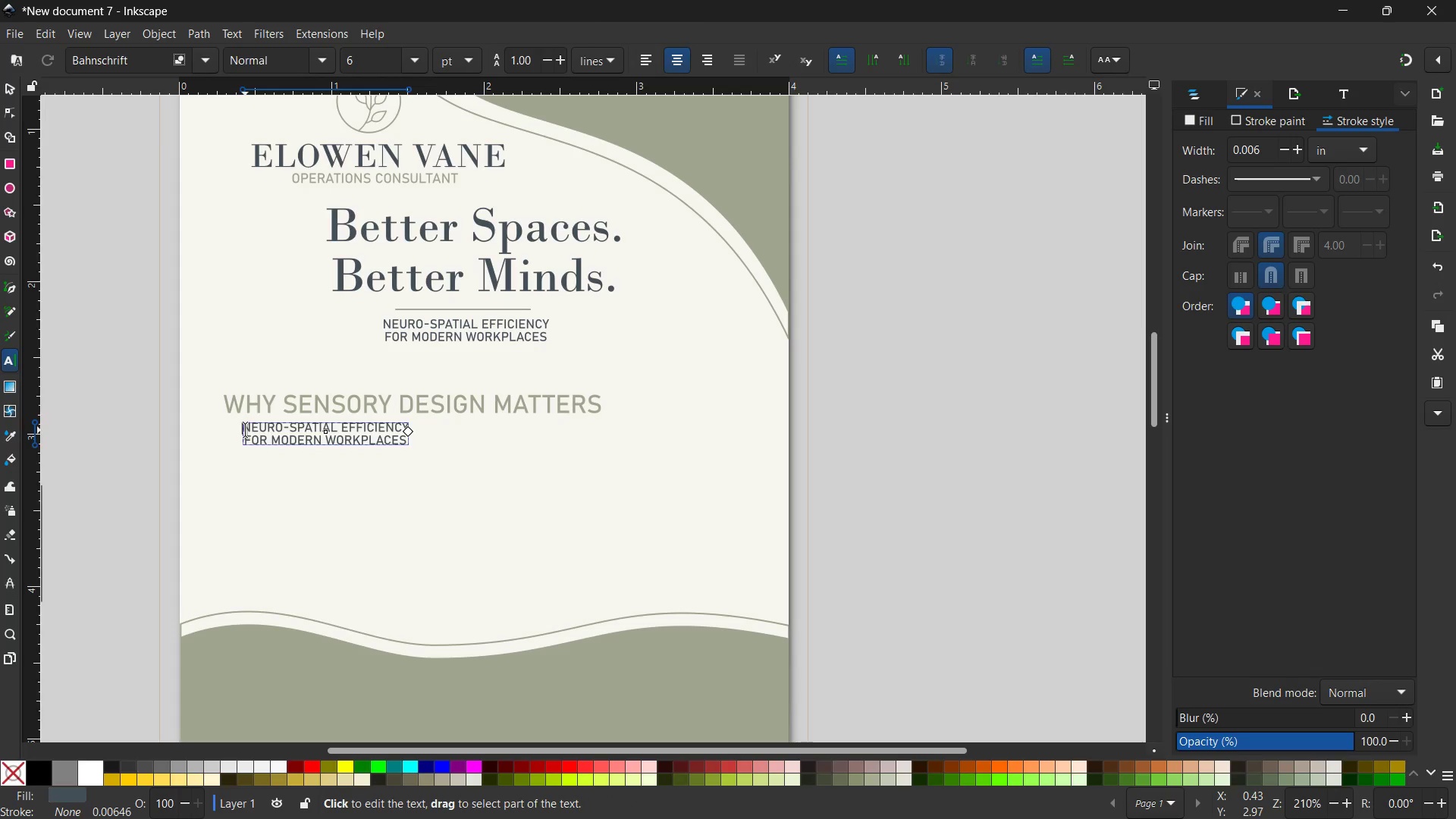 
left_click_drag(start_coordinate=[244, 430], to_coordinate=[415, 443])
 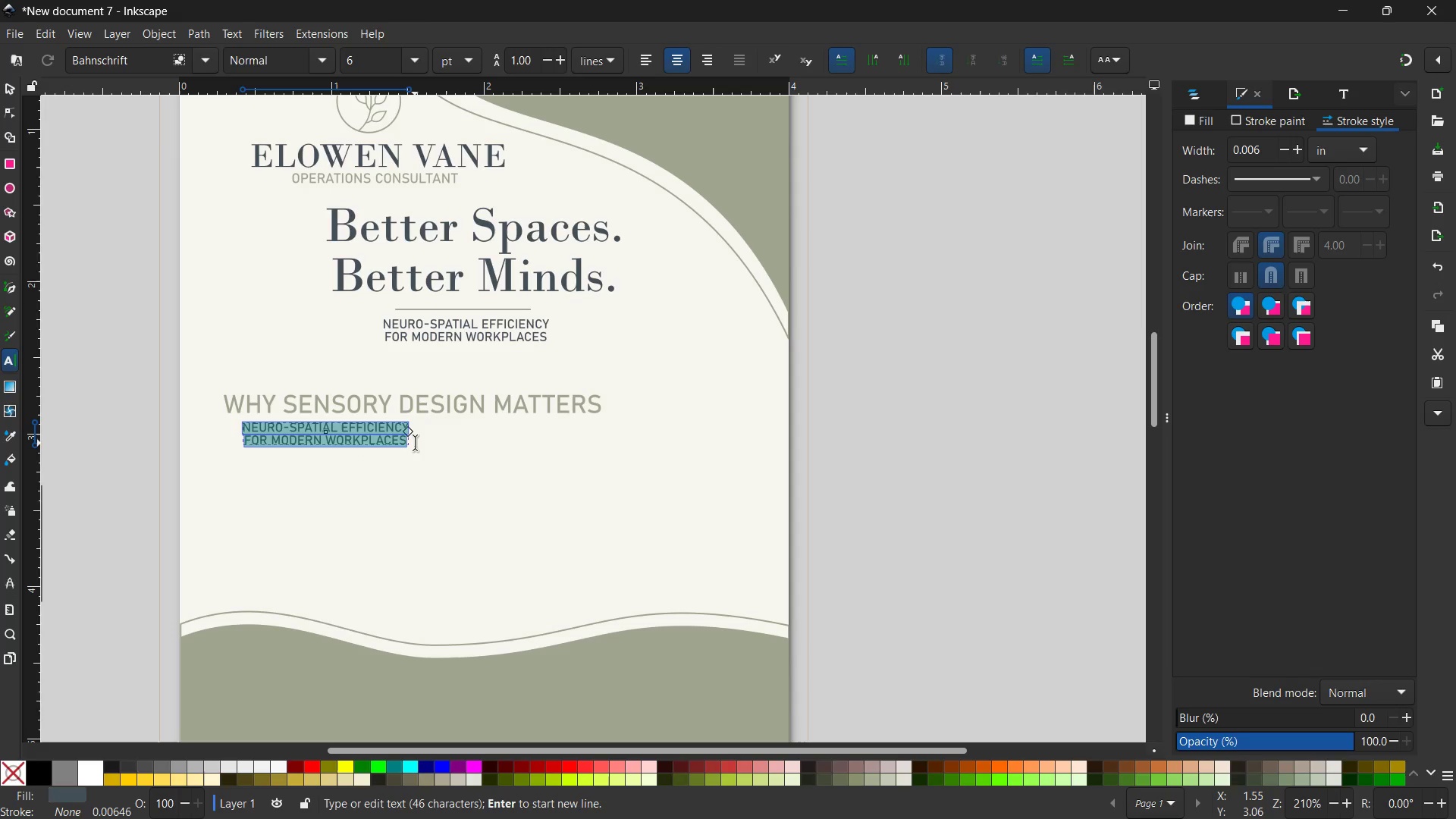 
type(Thought)
 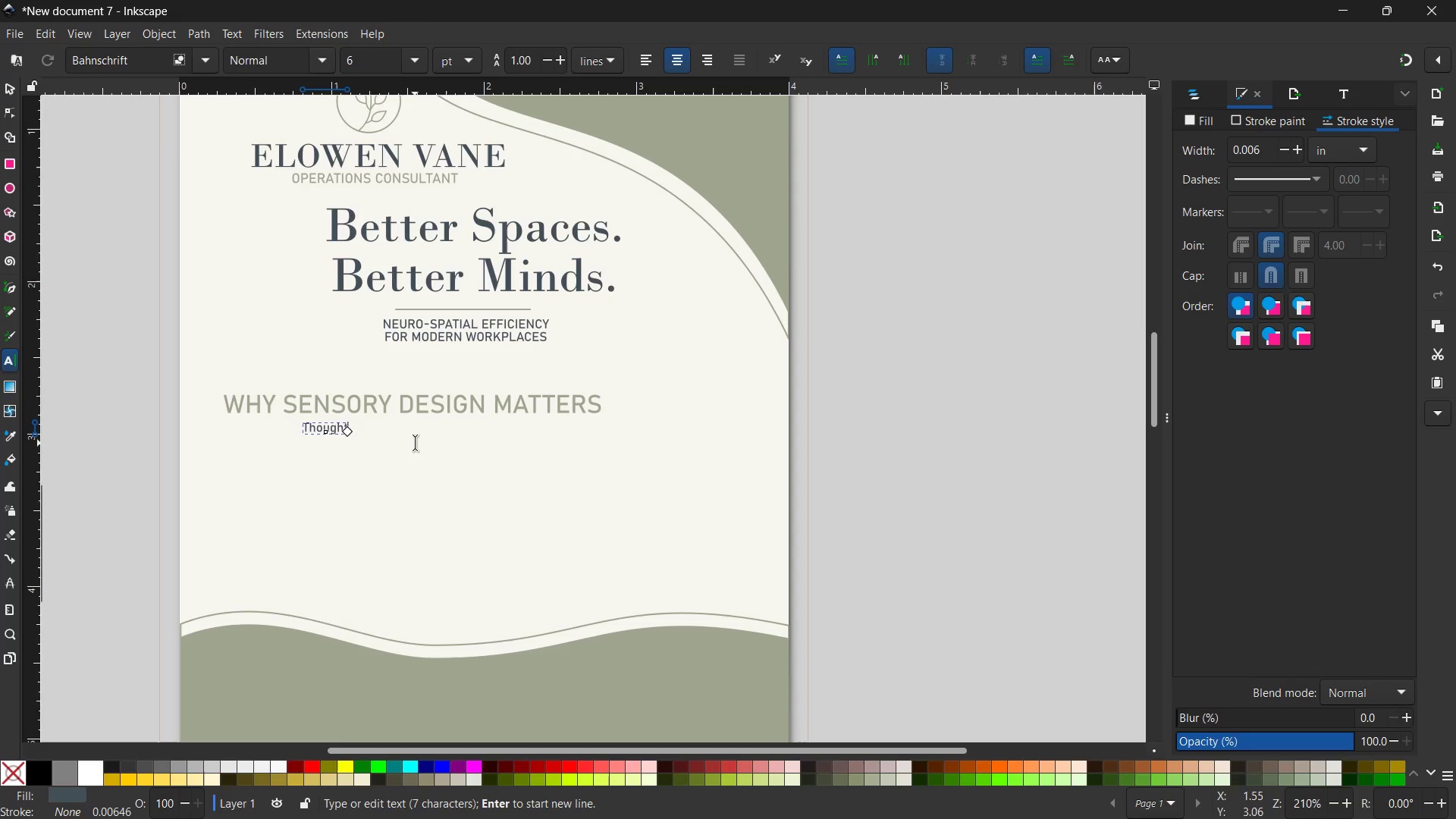 
type(ful)
 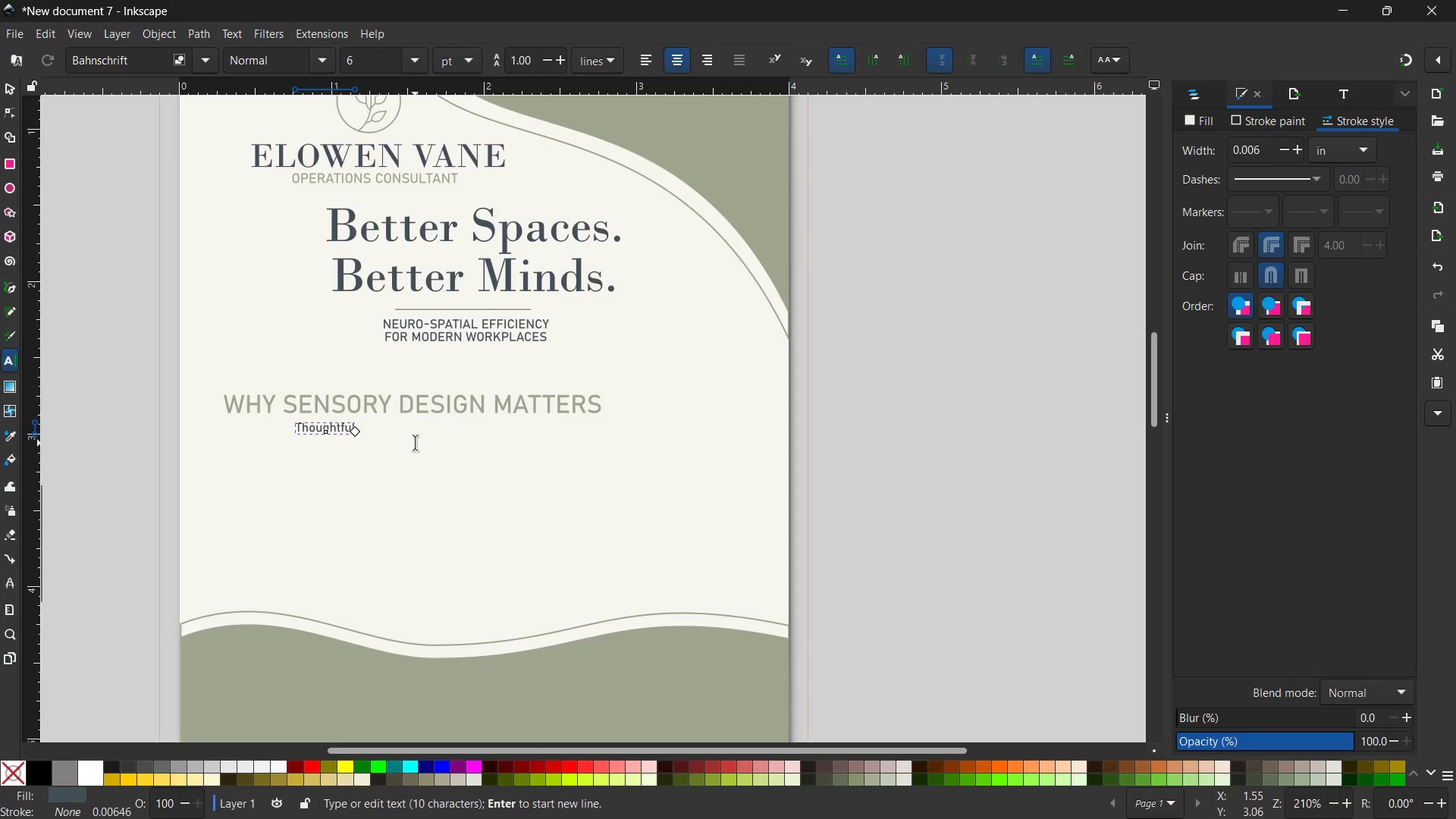 
hold_key(key=ControlLeft, duration=0.45)
scroll: coordinate [415, 443], scroll_direction: up, amount: 3.0
 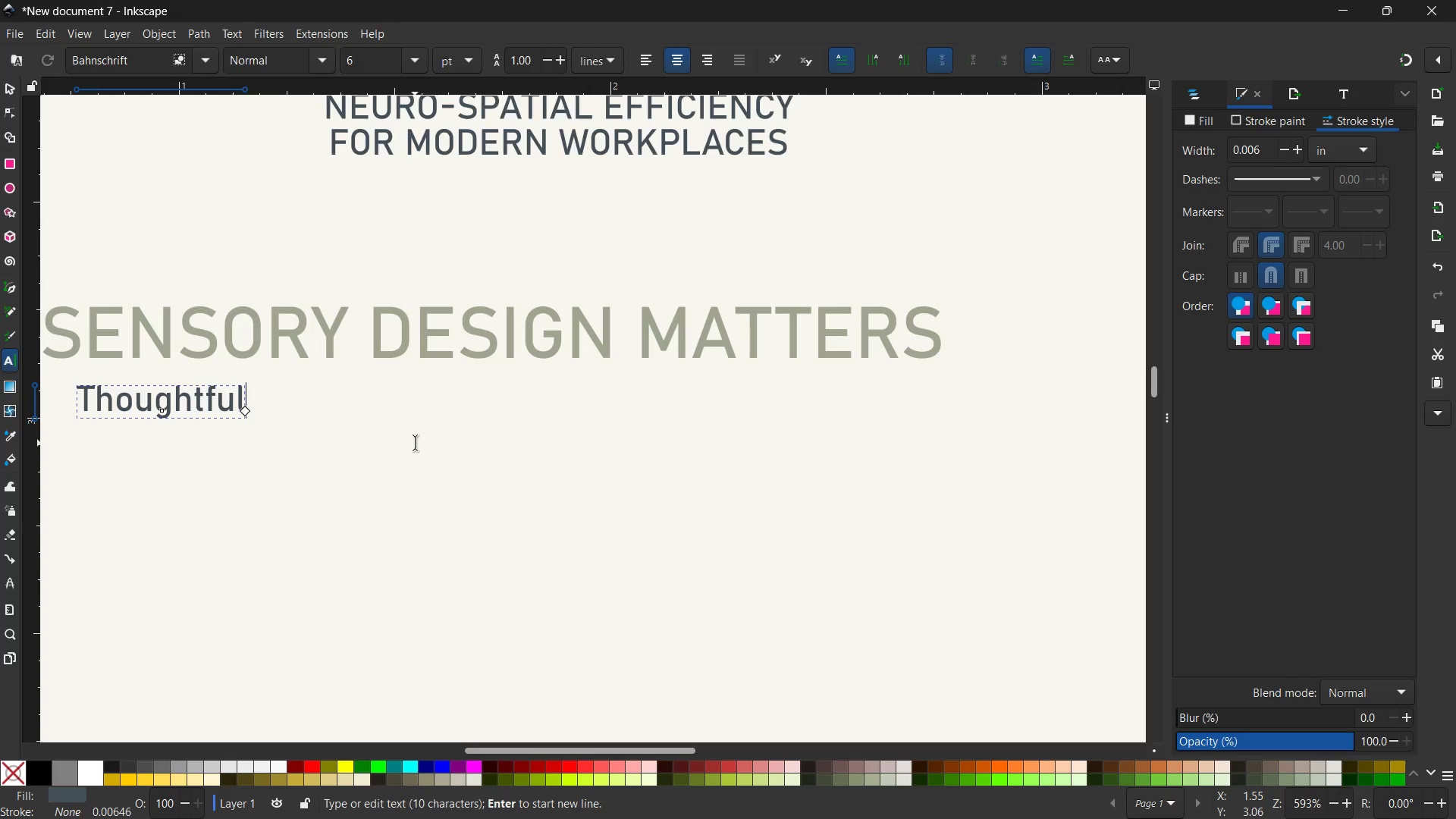 
type( enviroment)
 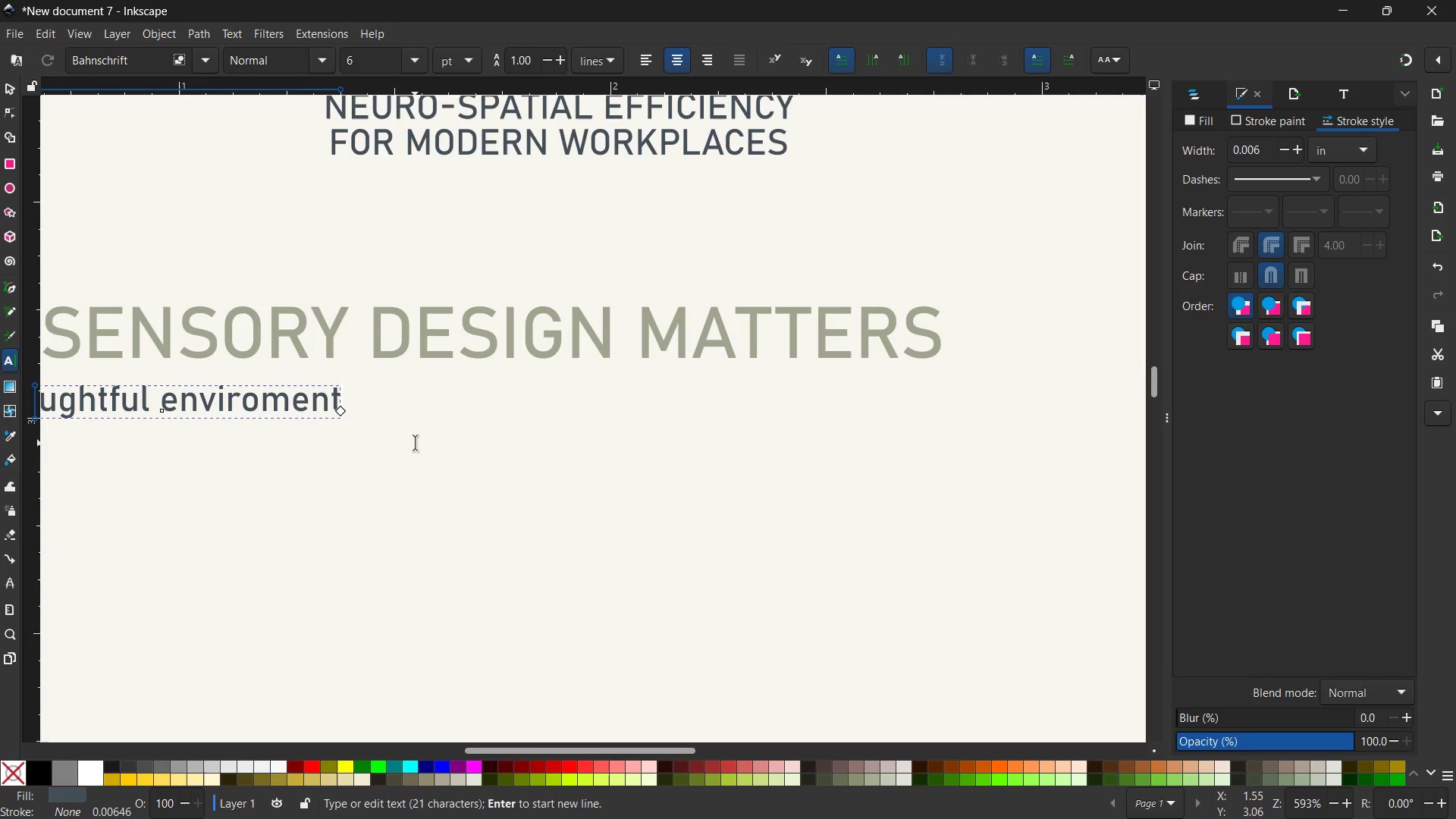 
wait(5.94)
 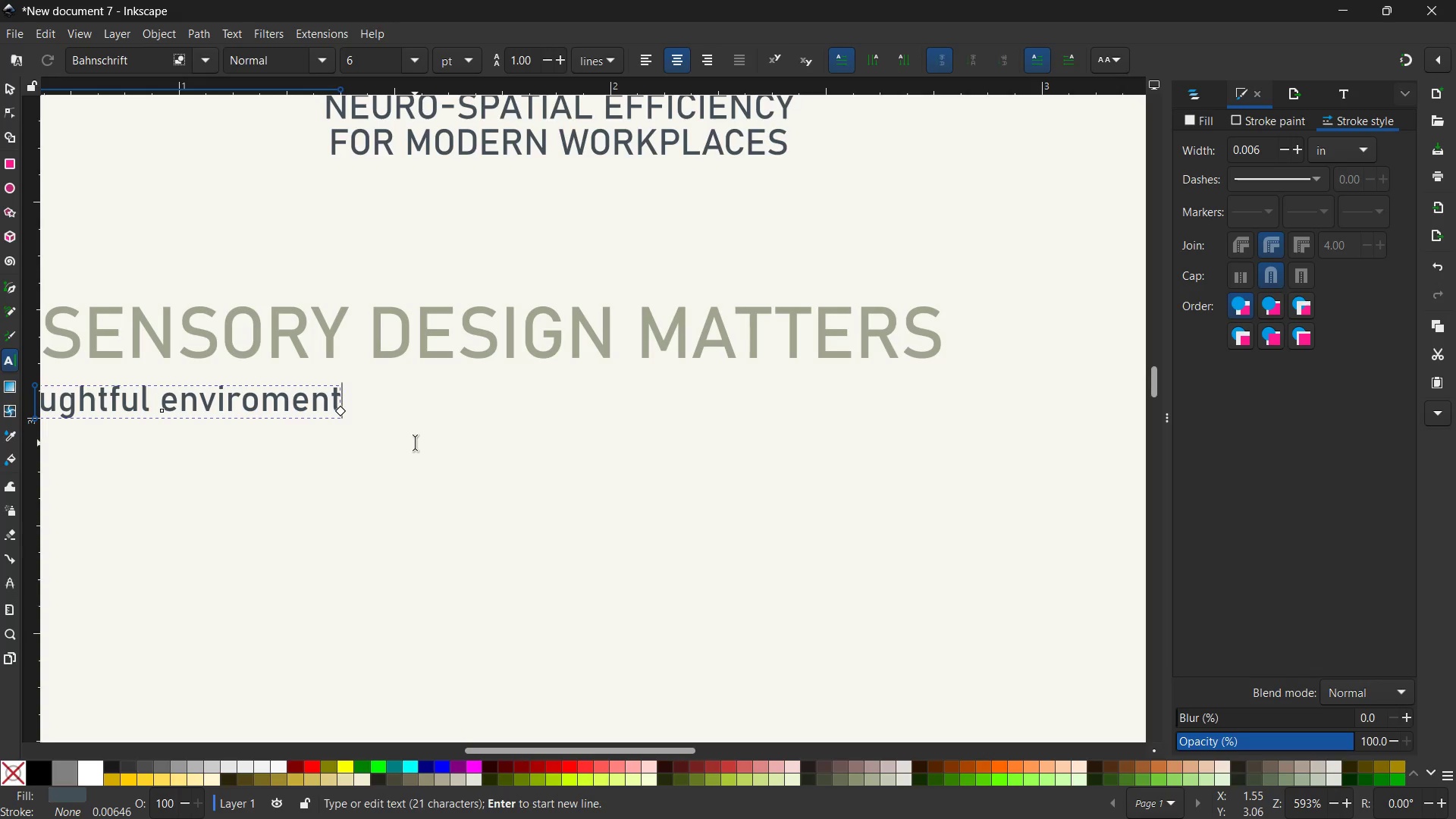 
key(ArrowLeft)
 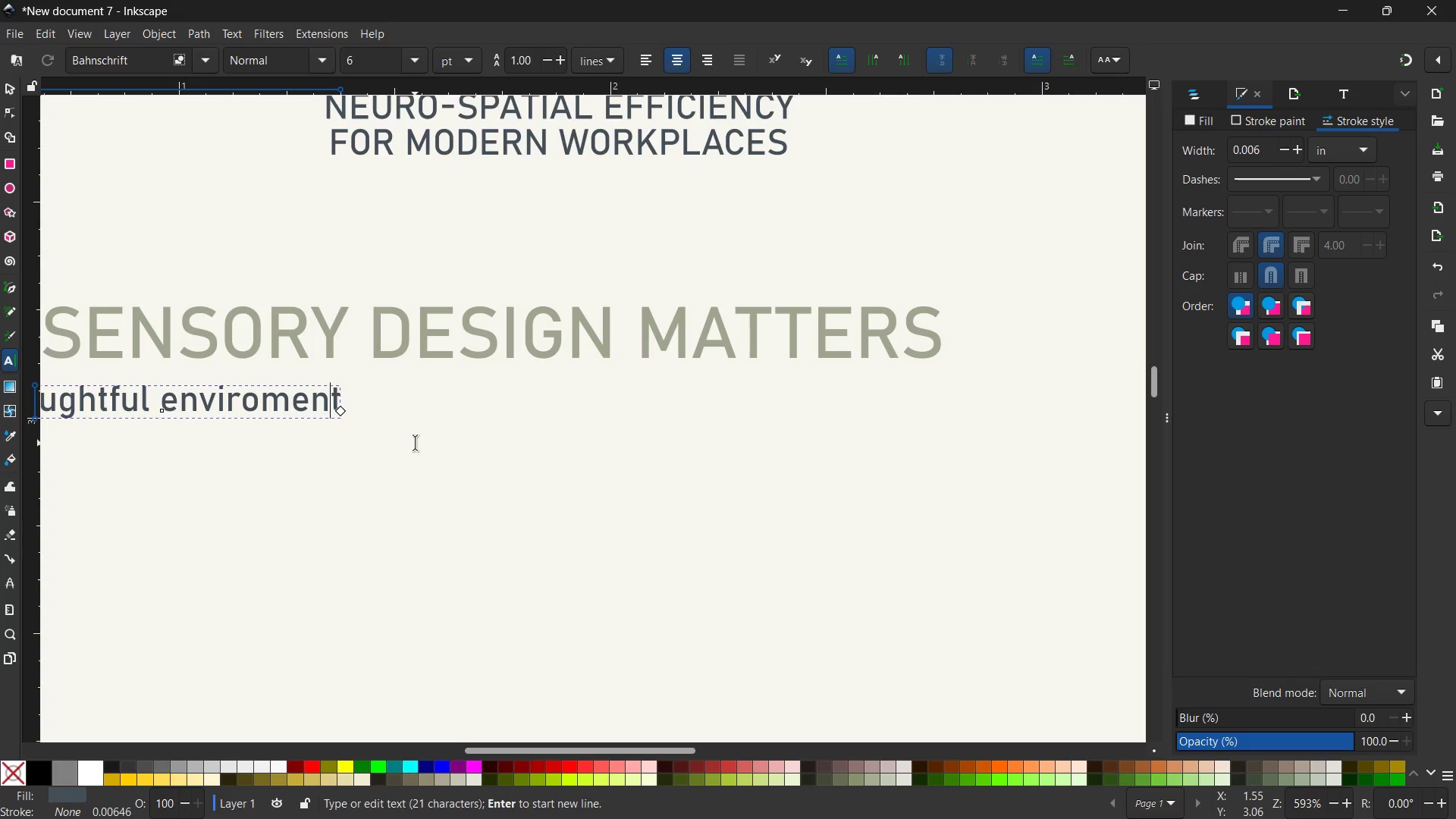 
key(ArrowLeft)
 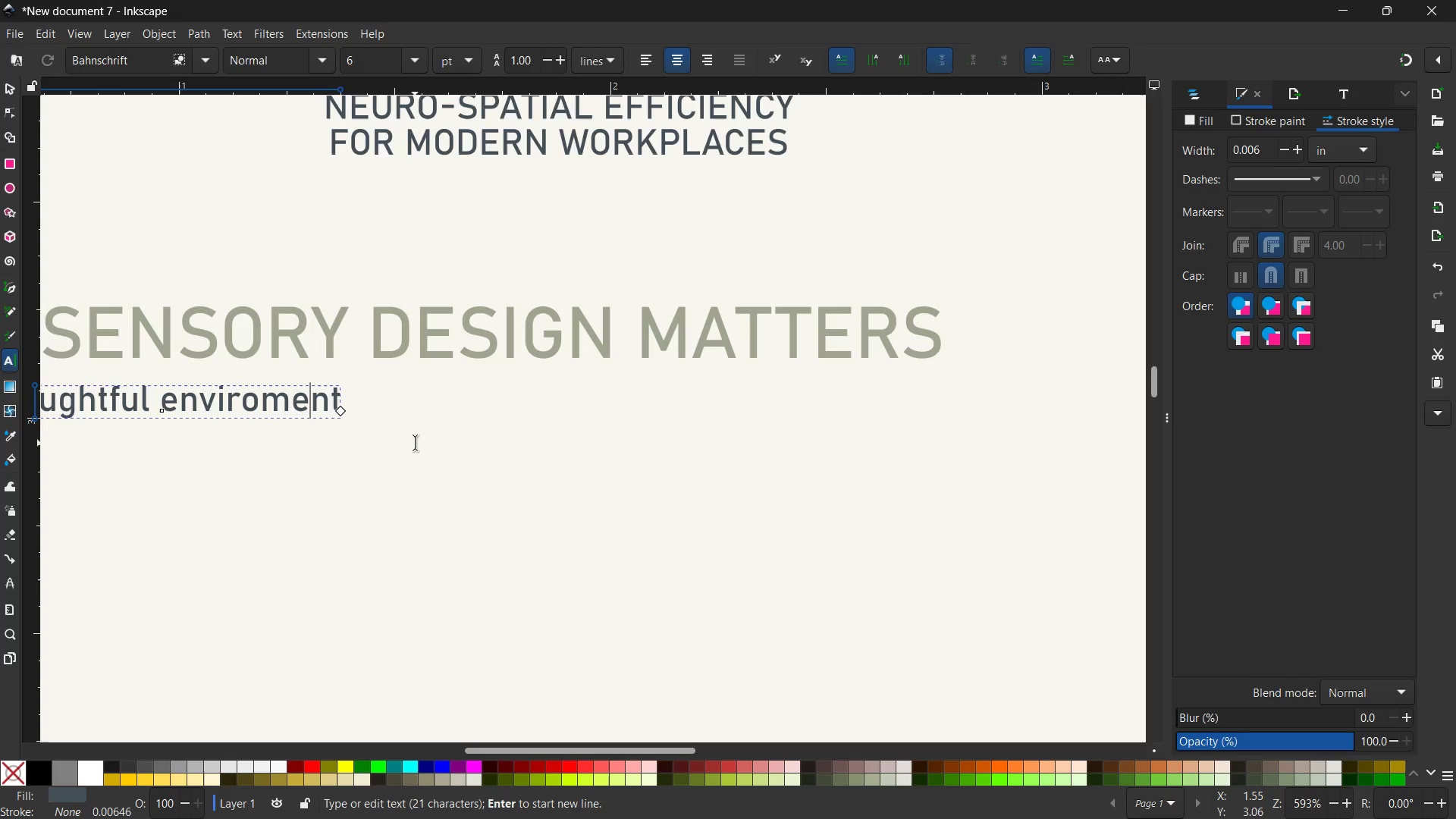 
key(ArrowLeft)
 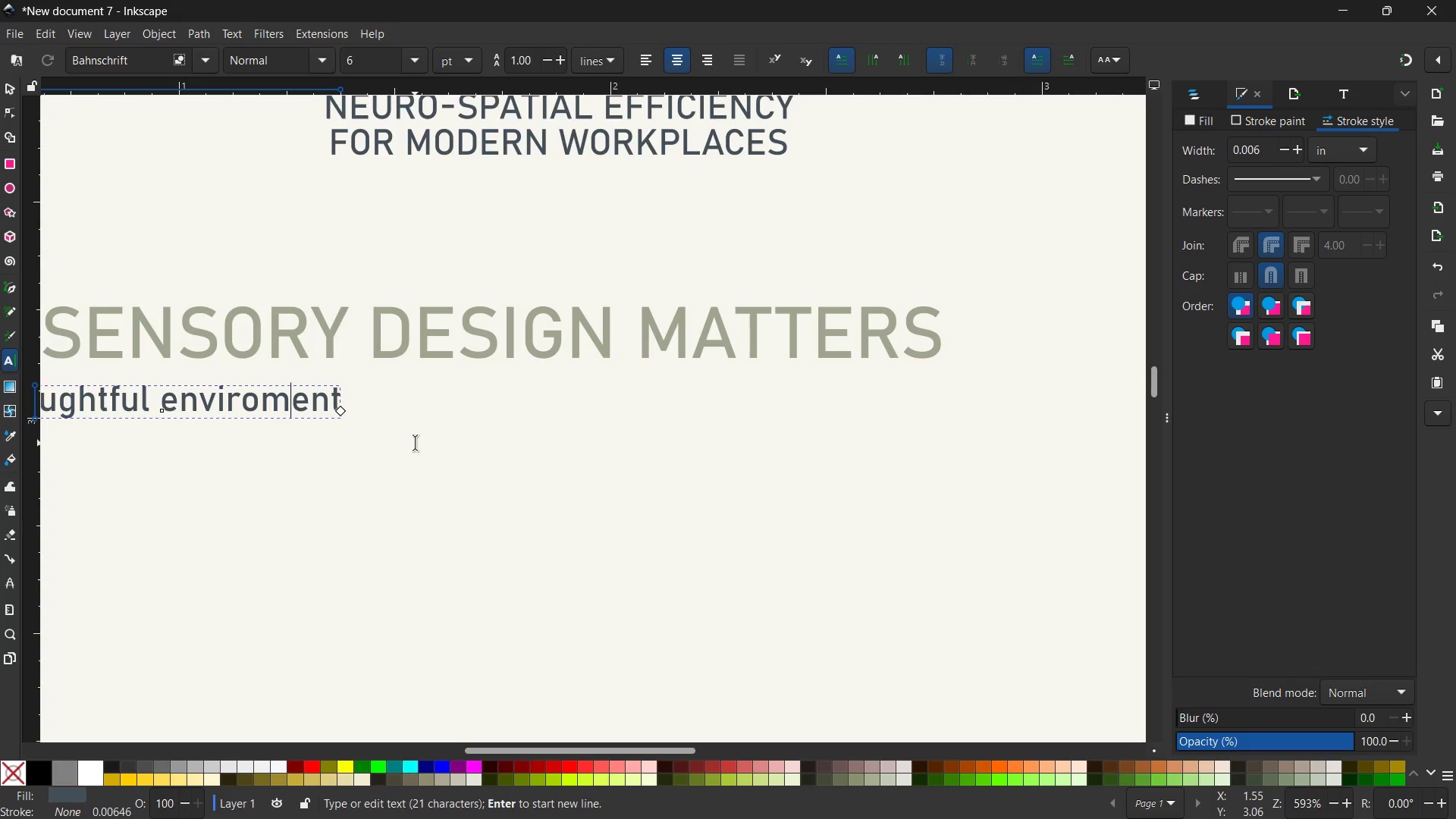 
key(ArrowLeft)
 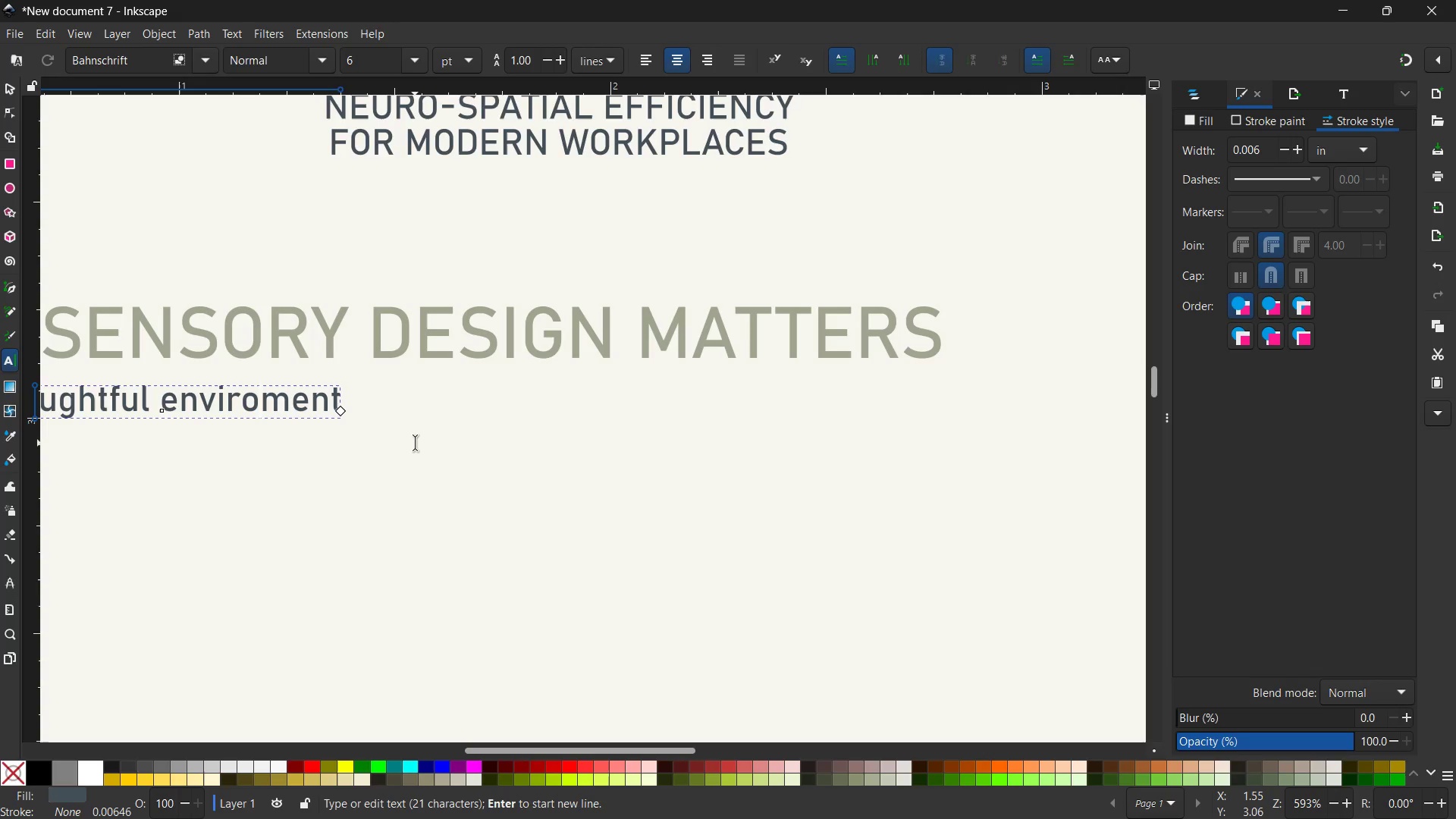 
key(N)
 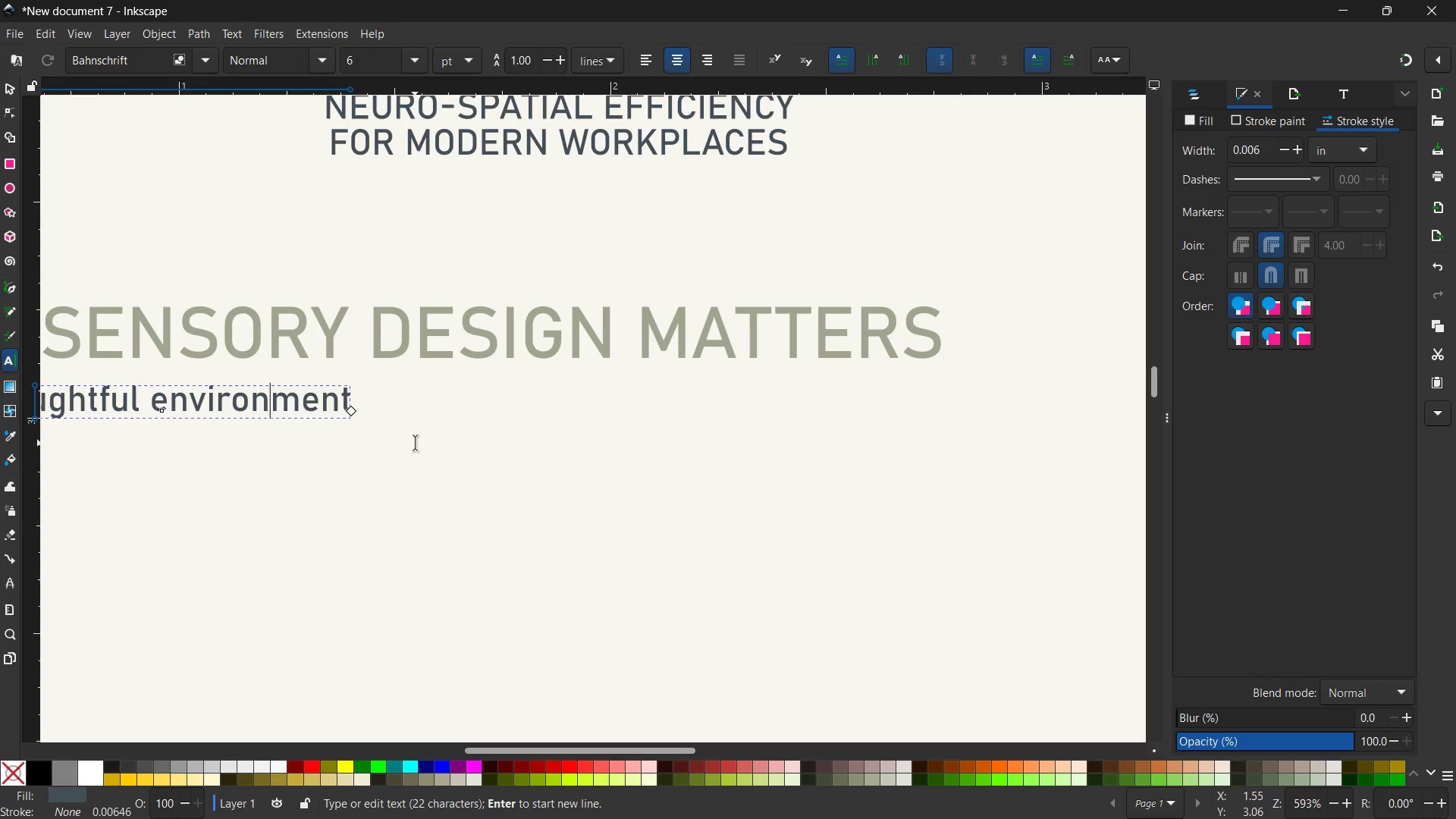 
key(ArrowUp)
 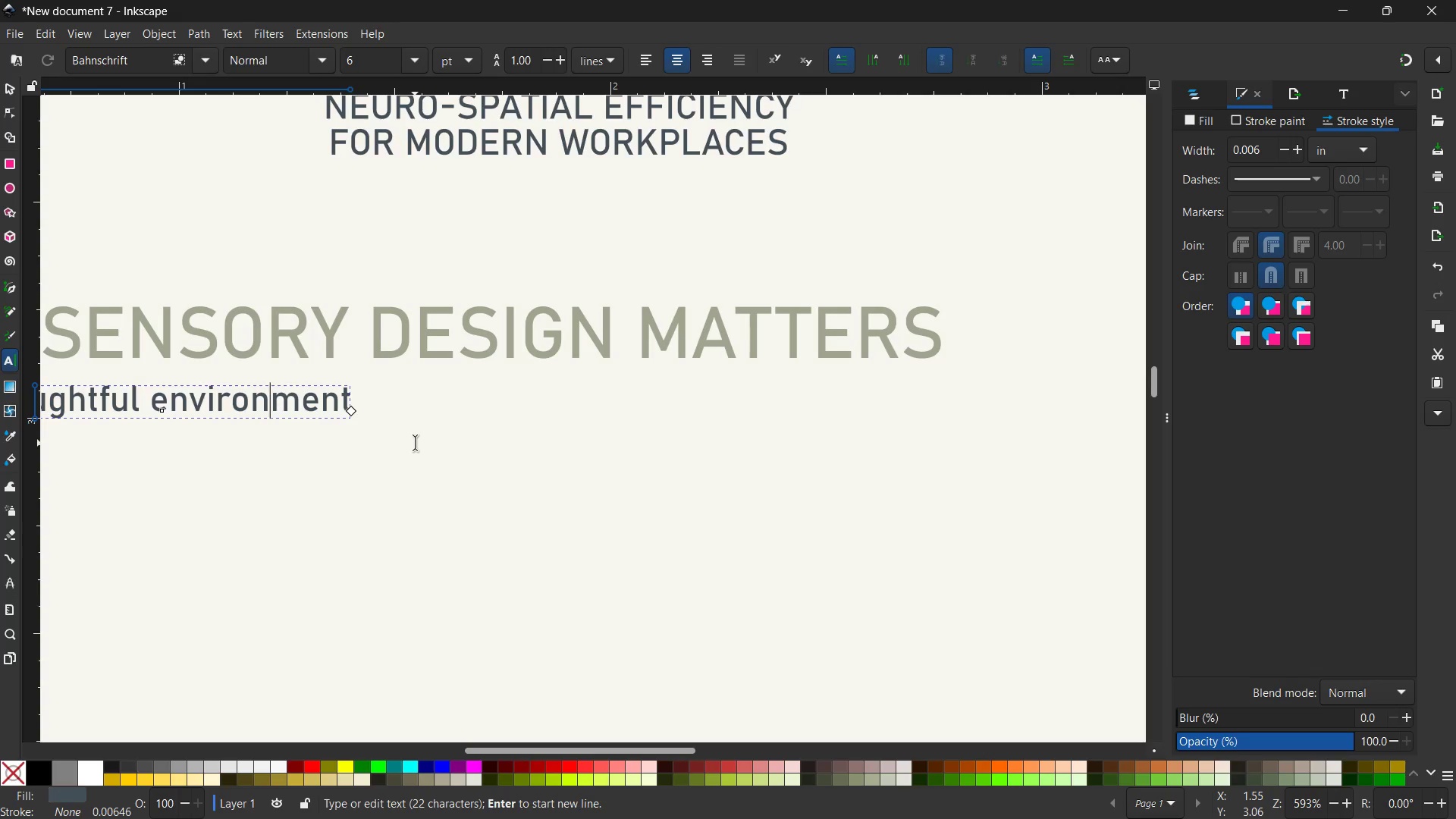 
key(ArrowRight)
 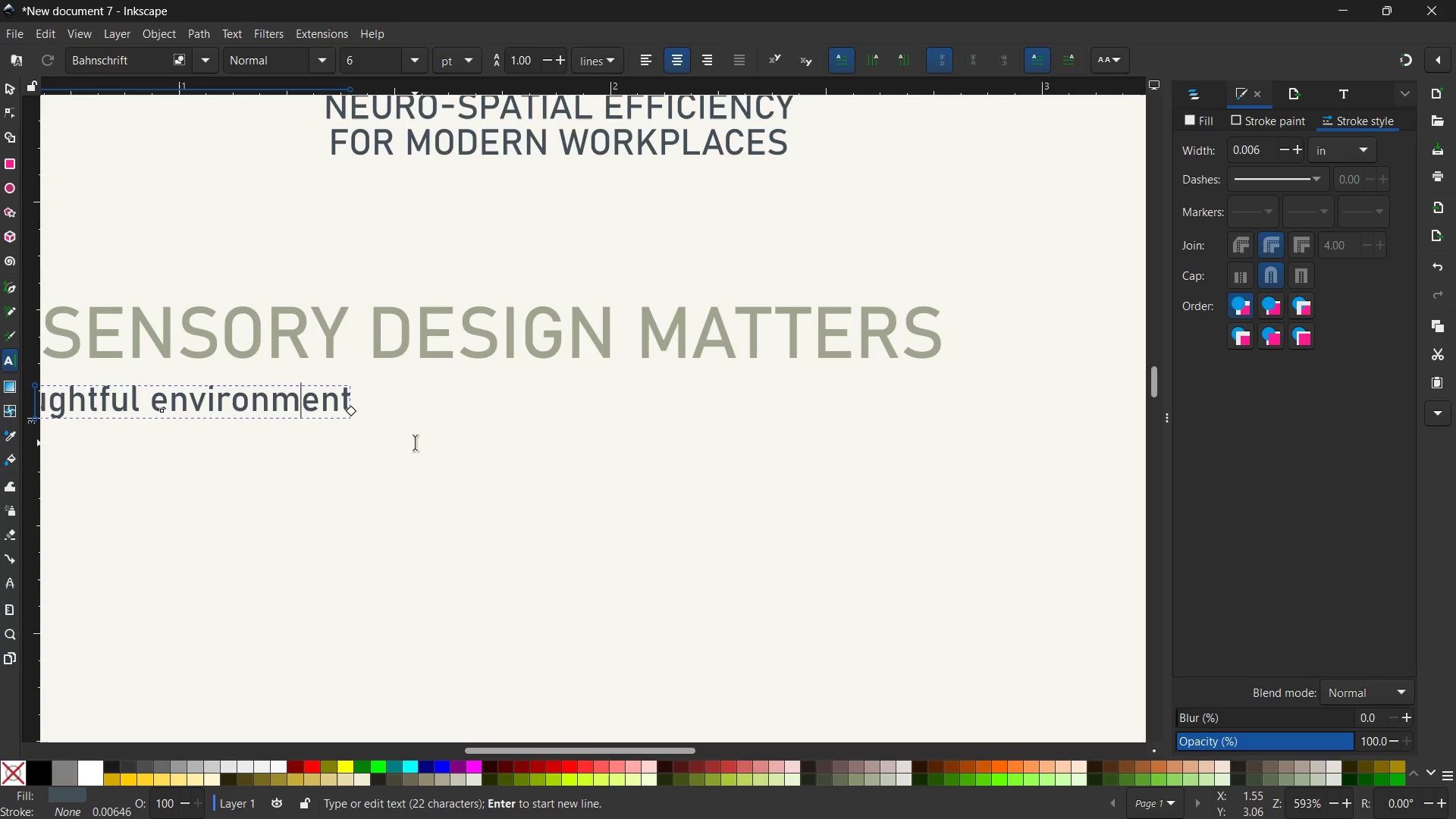 
key(ArrowRight)
 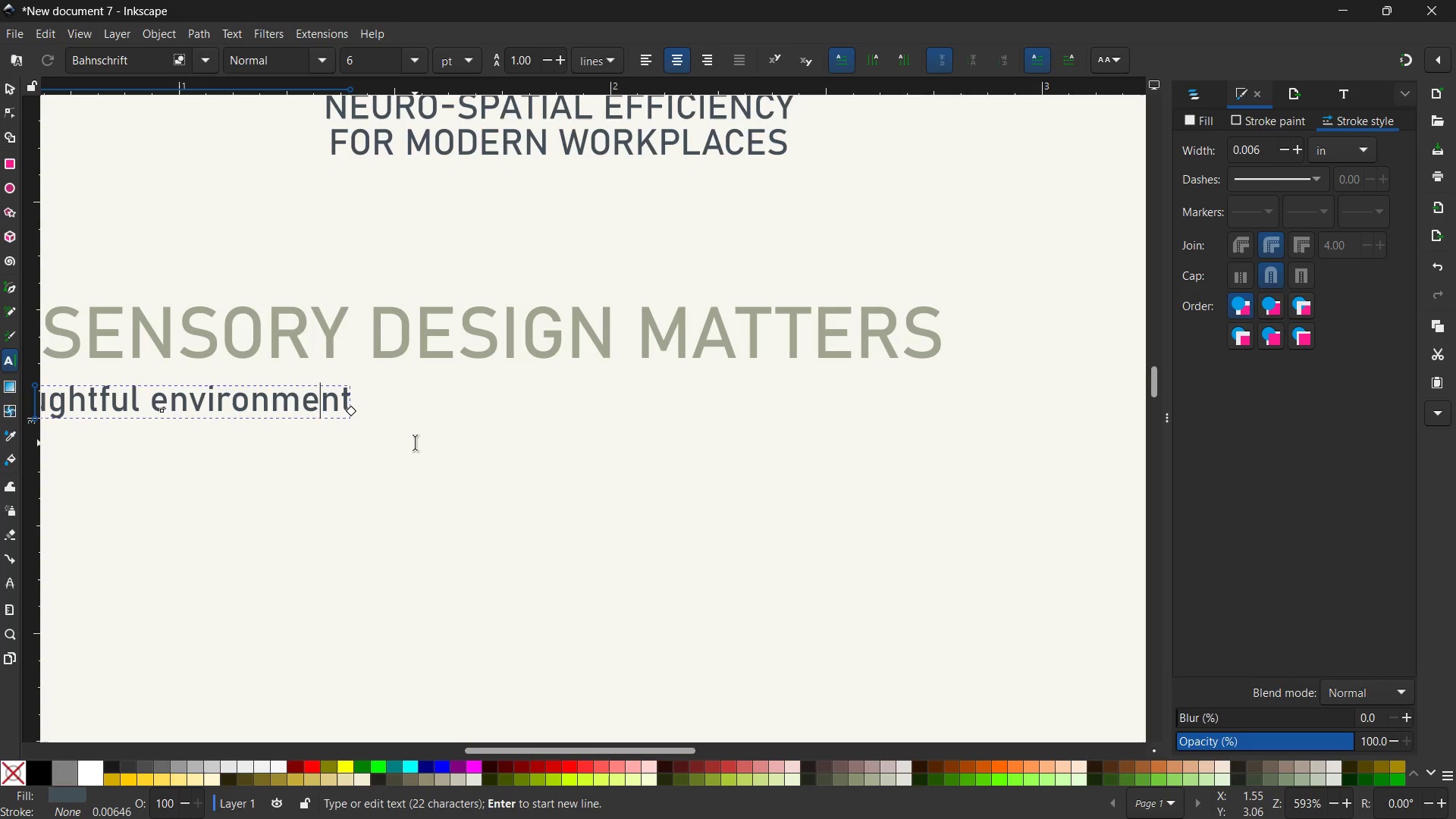 
key(ArrowRight)
 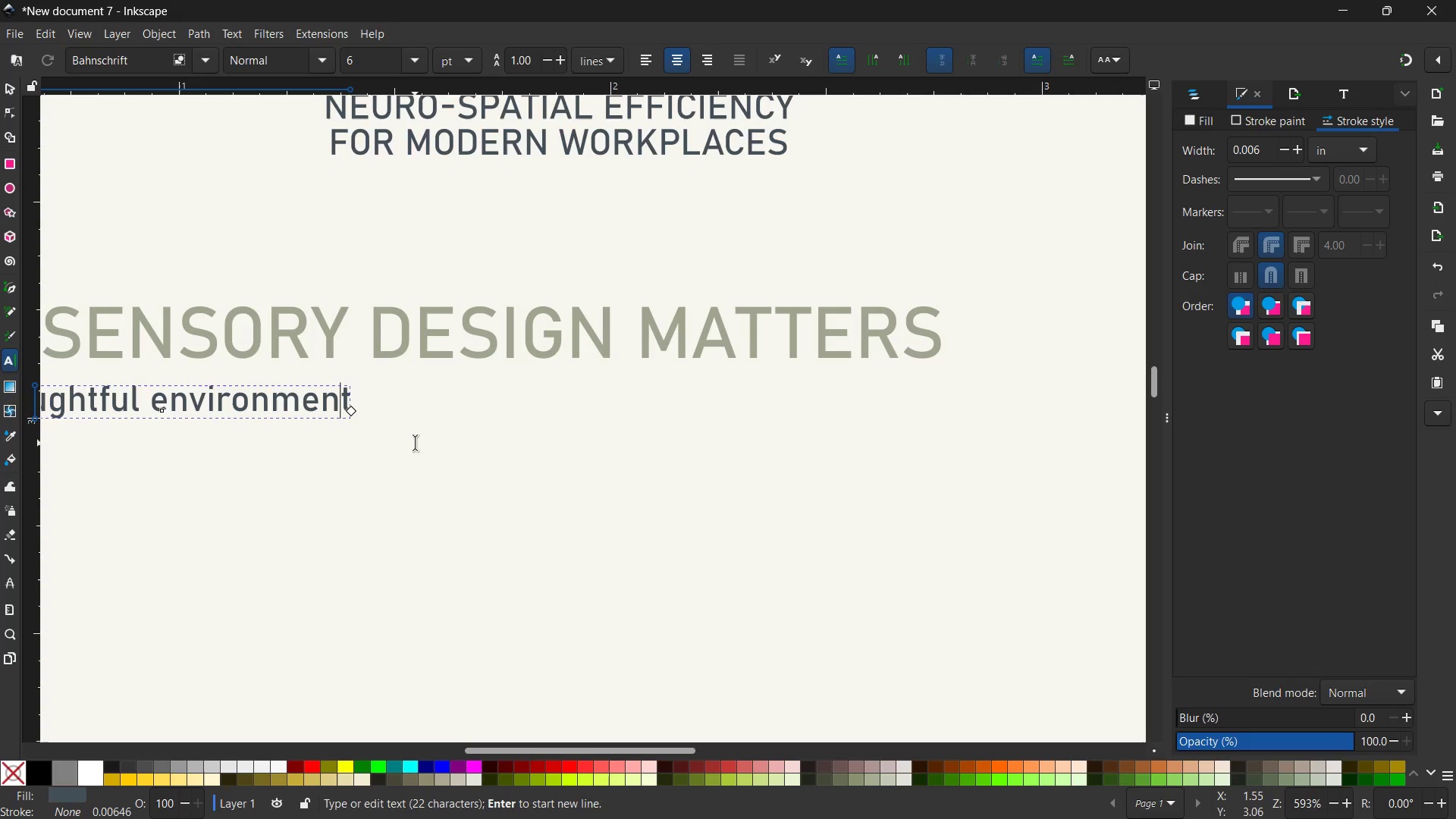 
key(ArrowRight)
 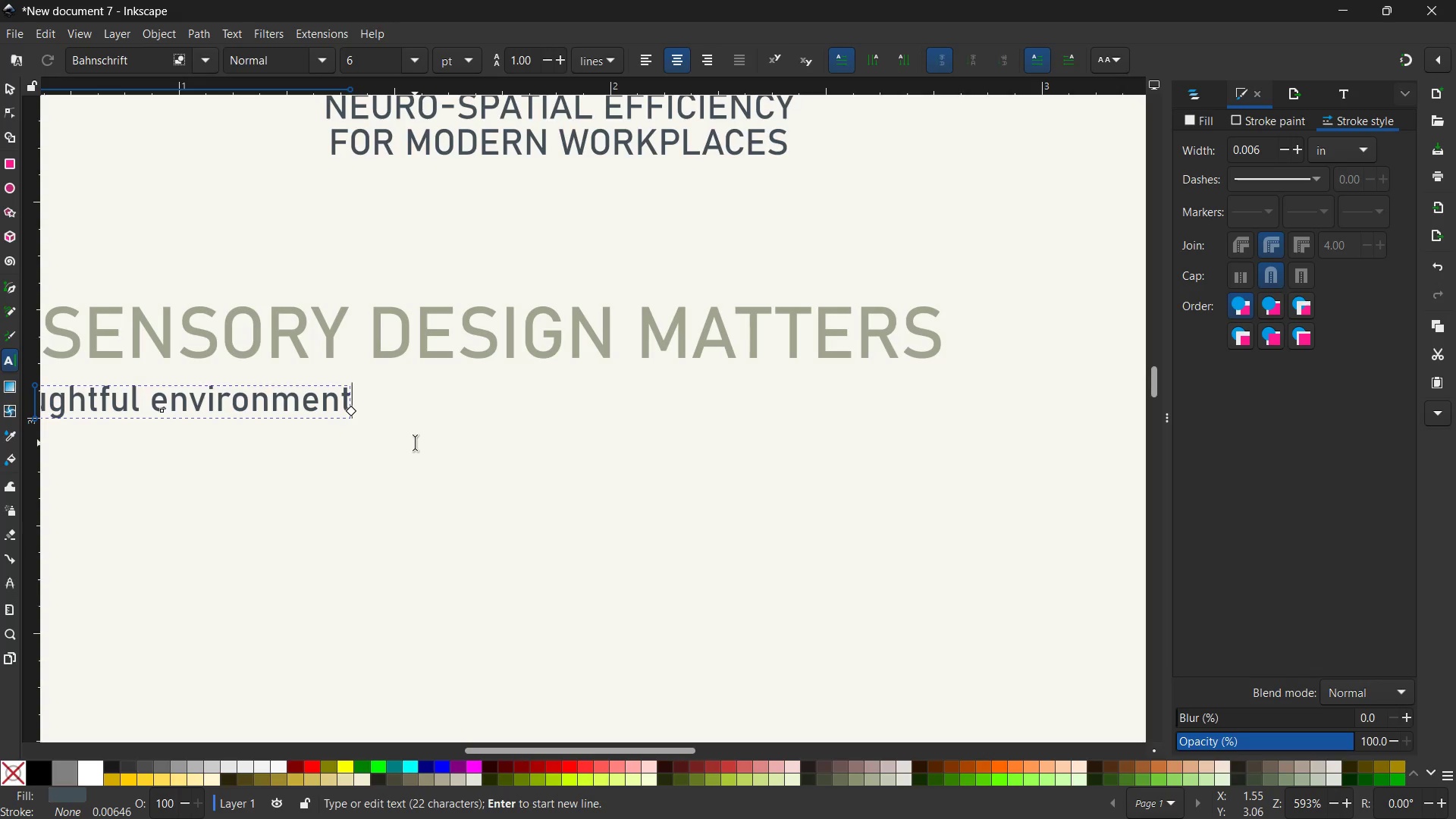 
key(ArrowRight)
 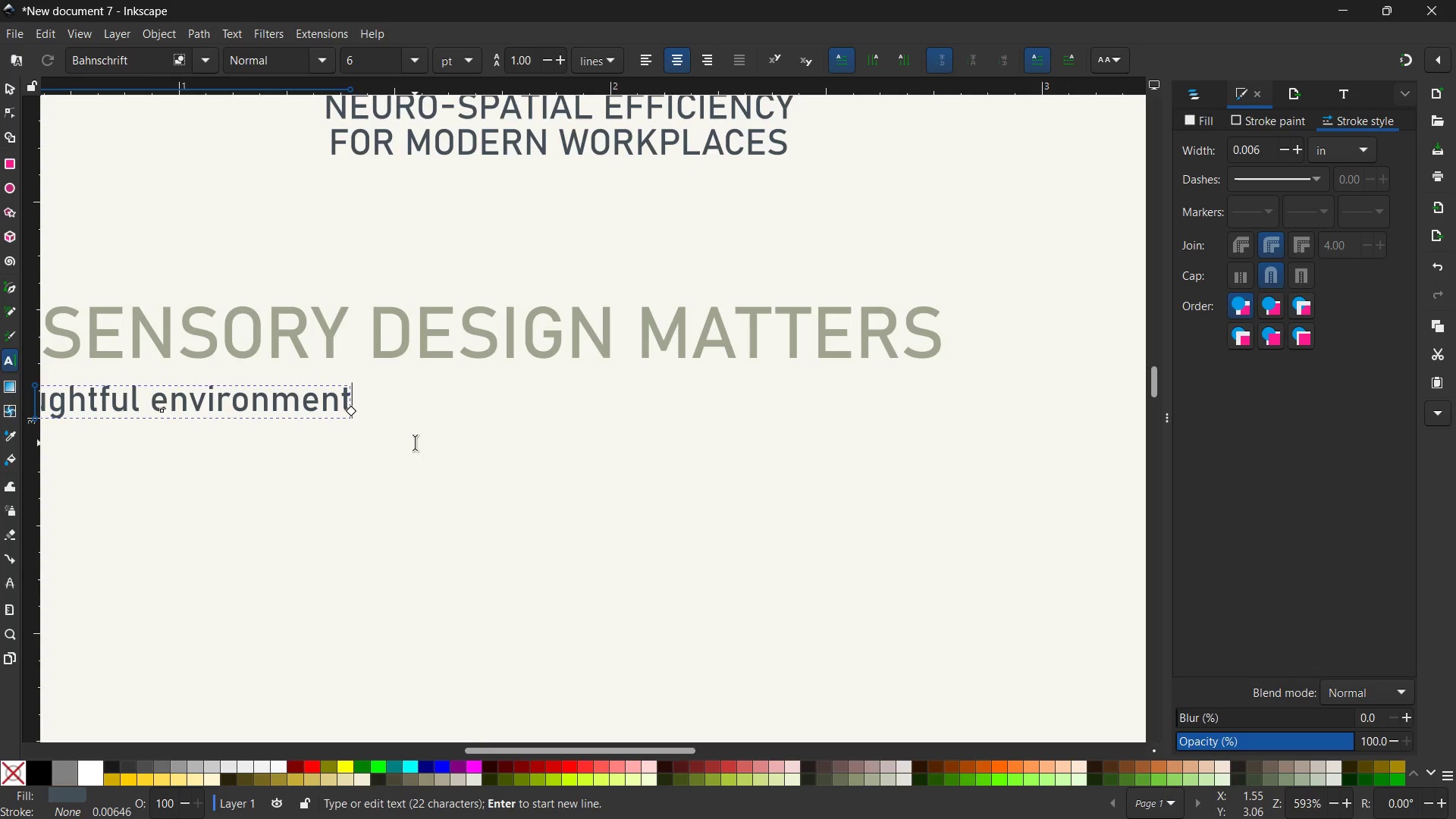 
type(tal design reduces con)
key(Backspace)
type(gnitive load,)
 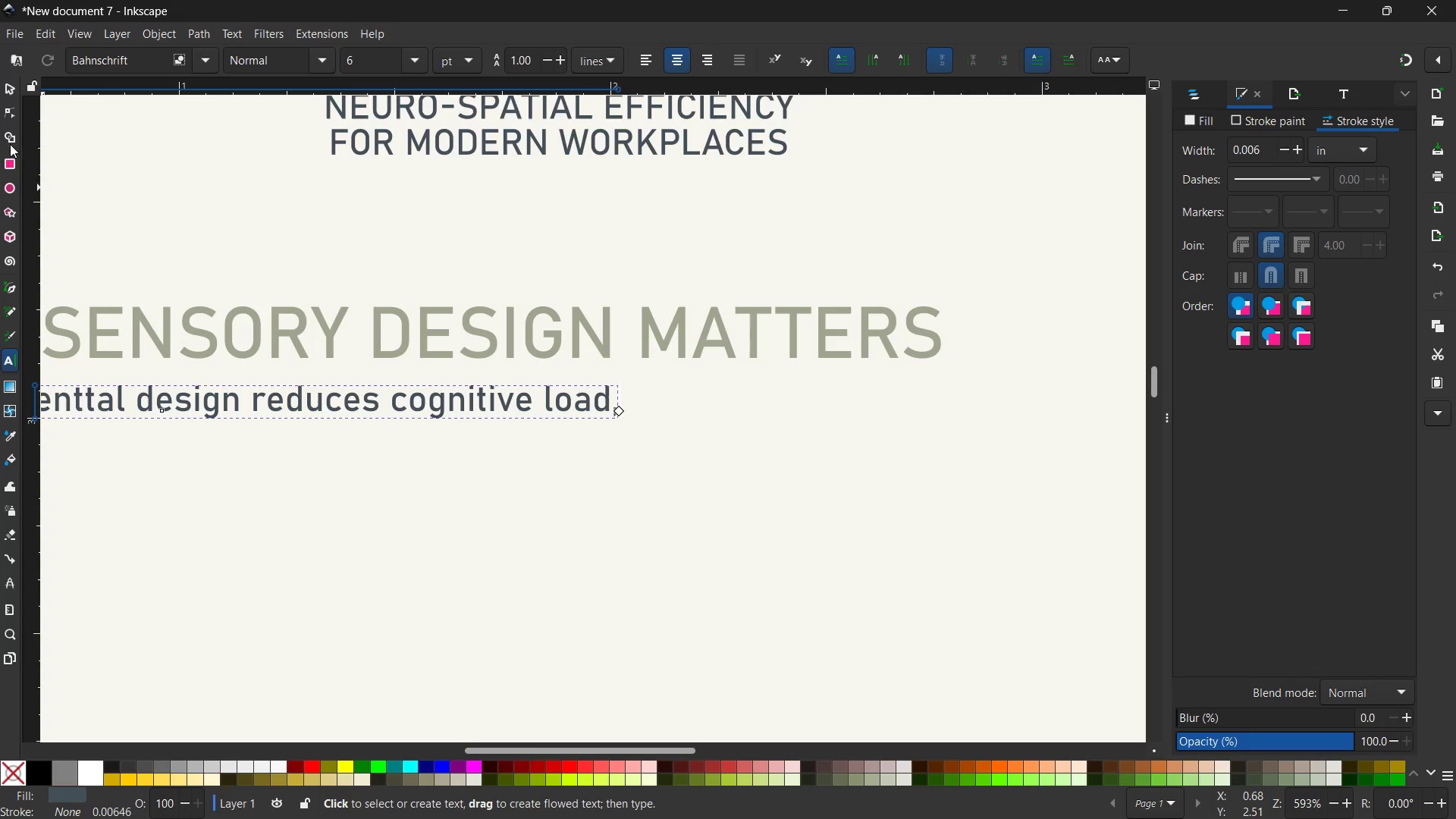 
left_click([8, 93])
 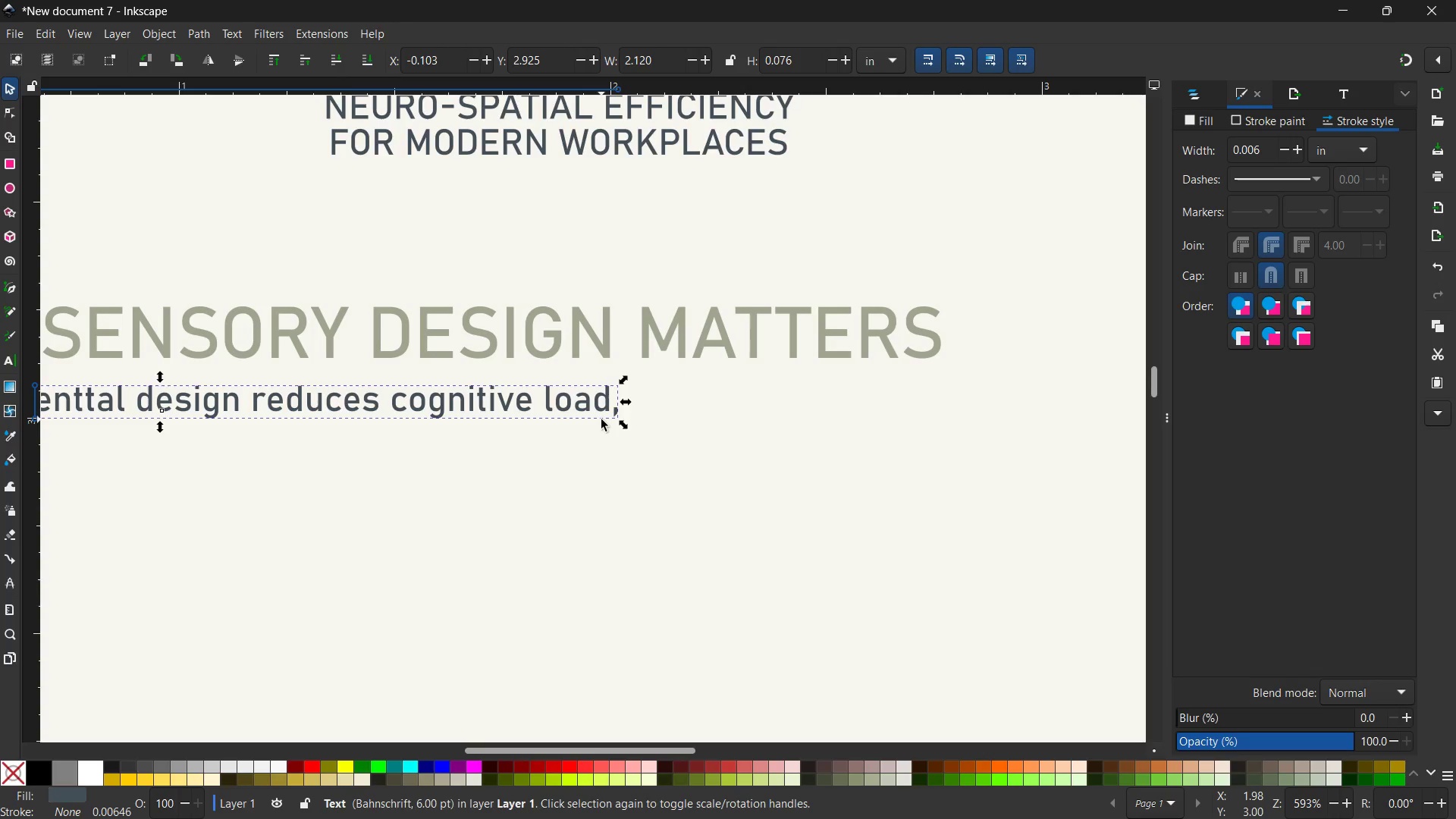 
key(Control+ControlLeft)
 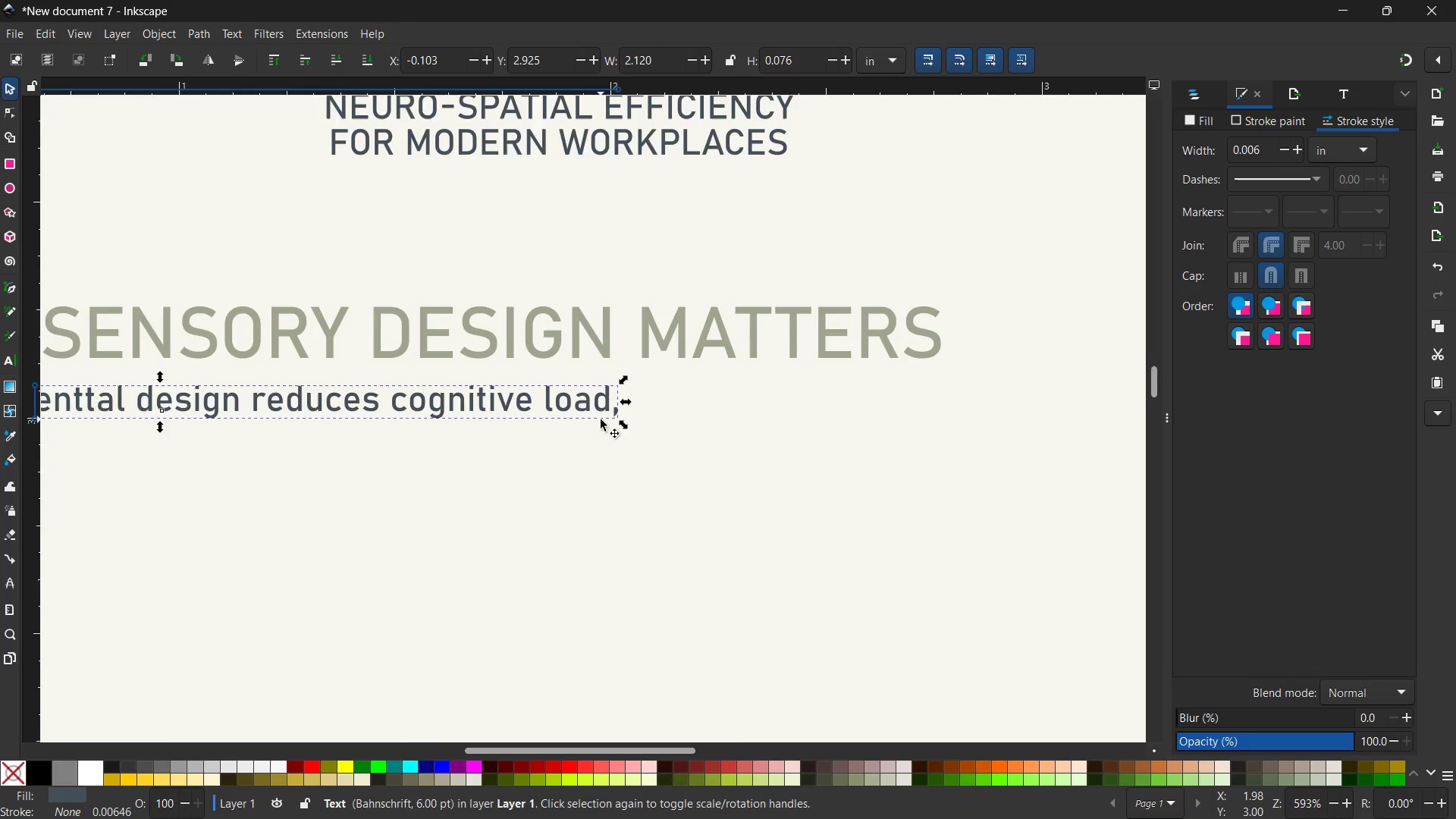 
scroll: coordinate [601, 419], scroll_direction: down, amount: 2.0
 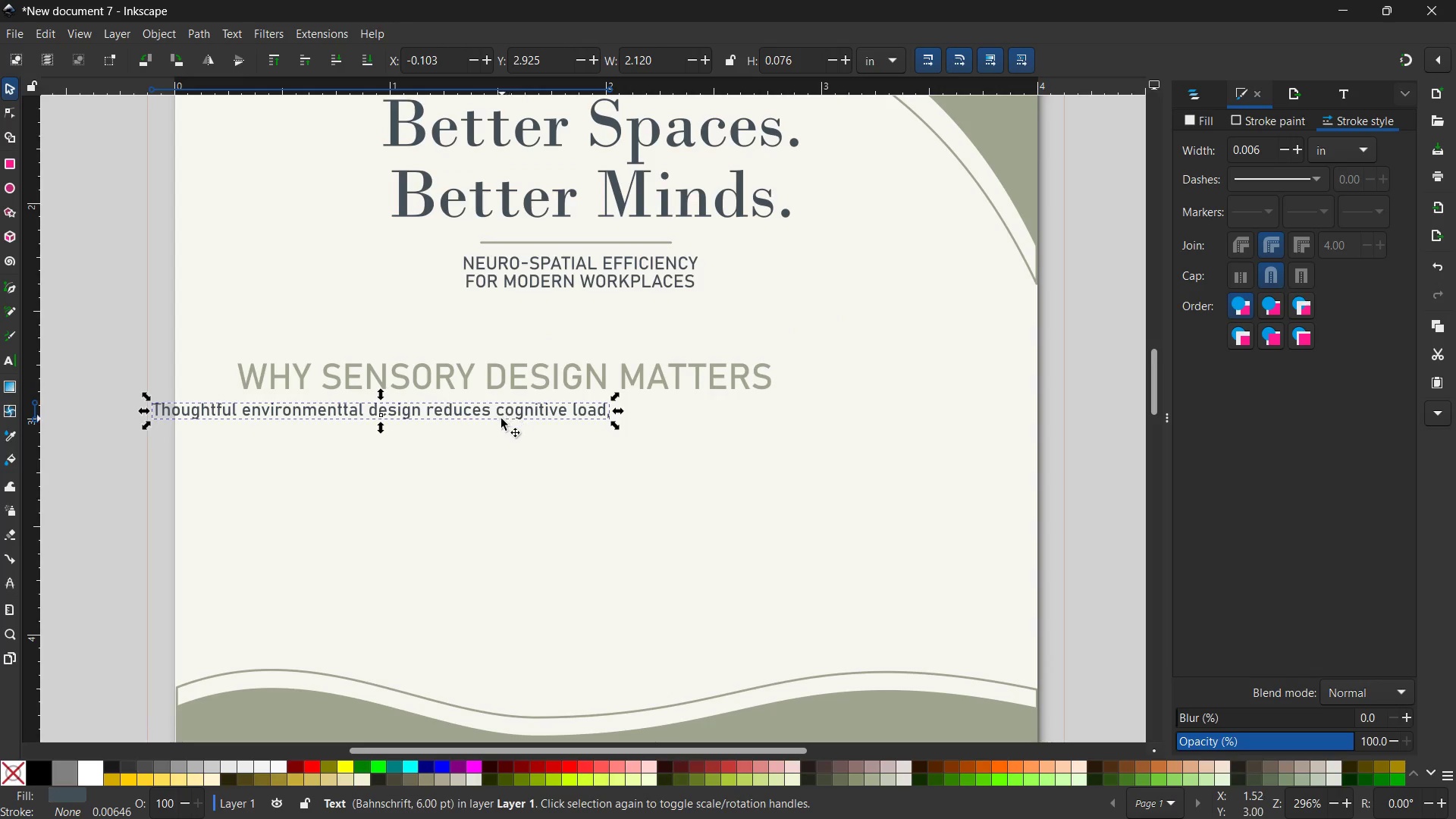 
left_click_drag(start_coordinate=[506, 415], to_coordinate=[627, 413])
 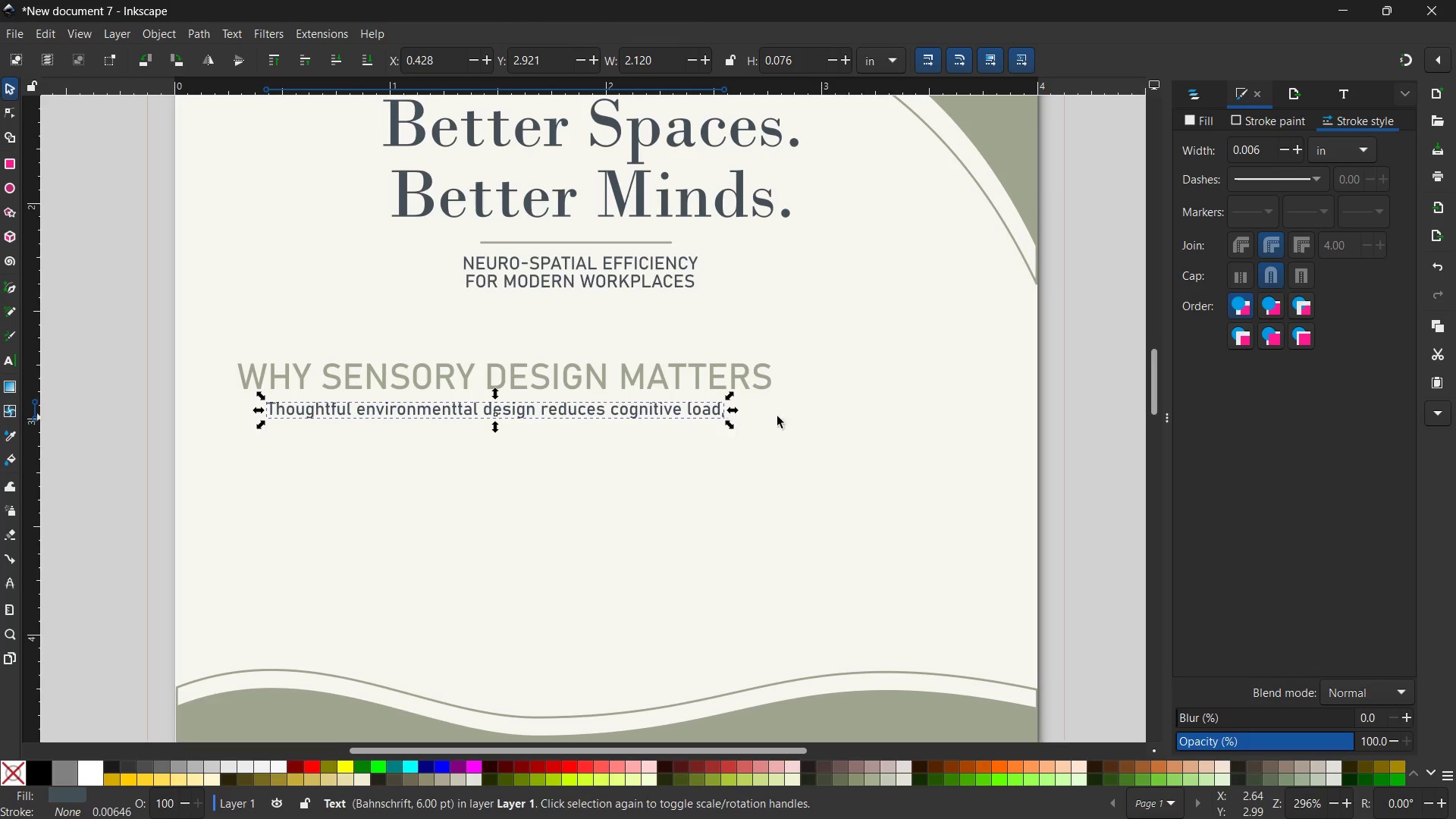 
wait(5.52)
 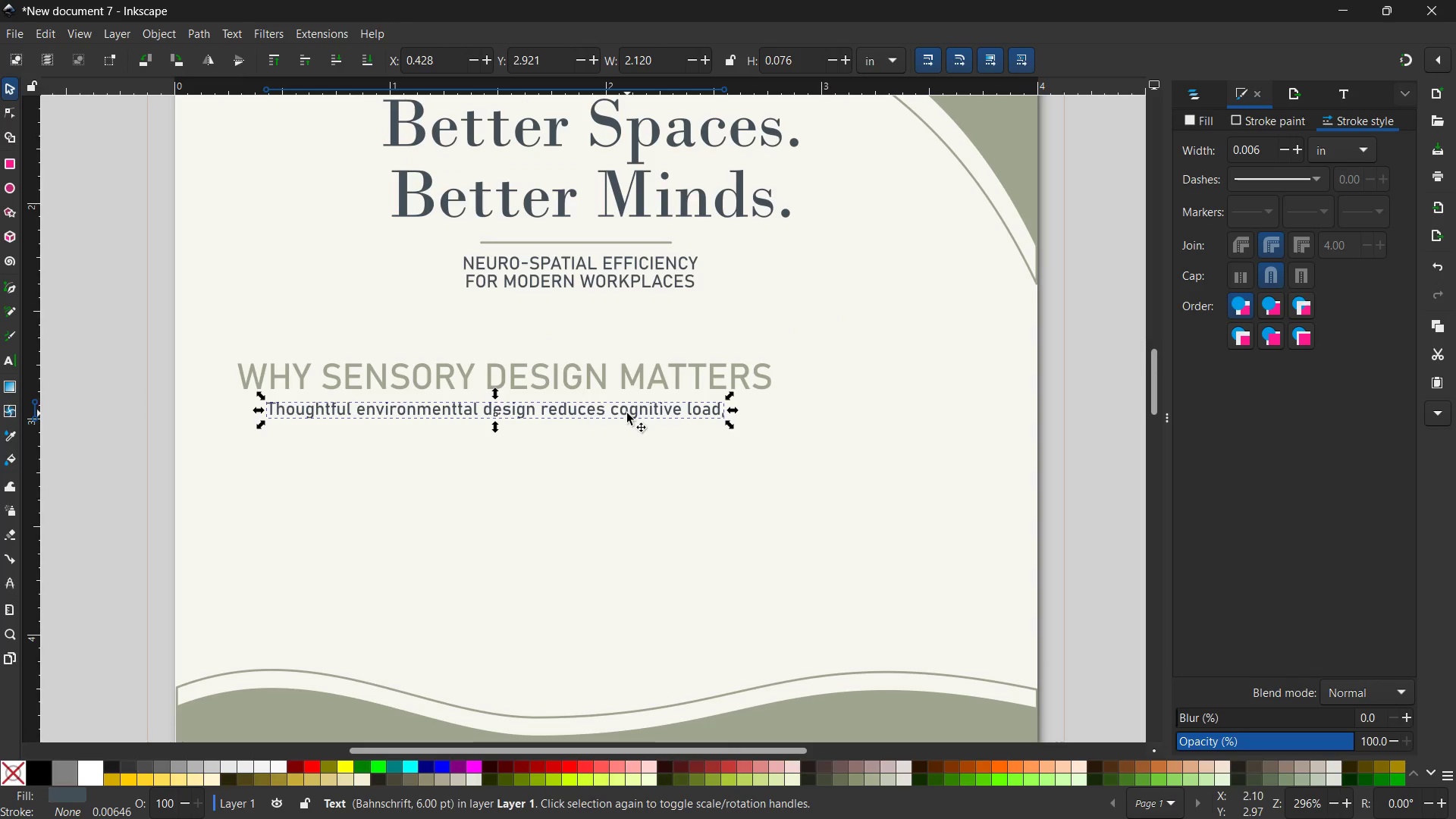 
double_click([720, 415])
 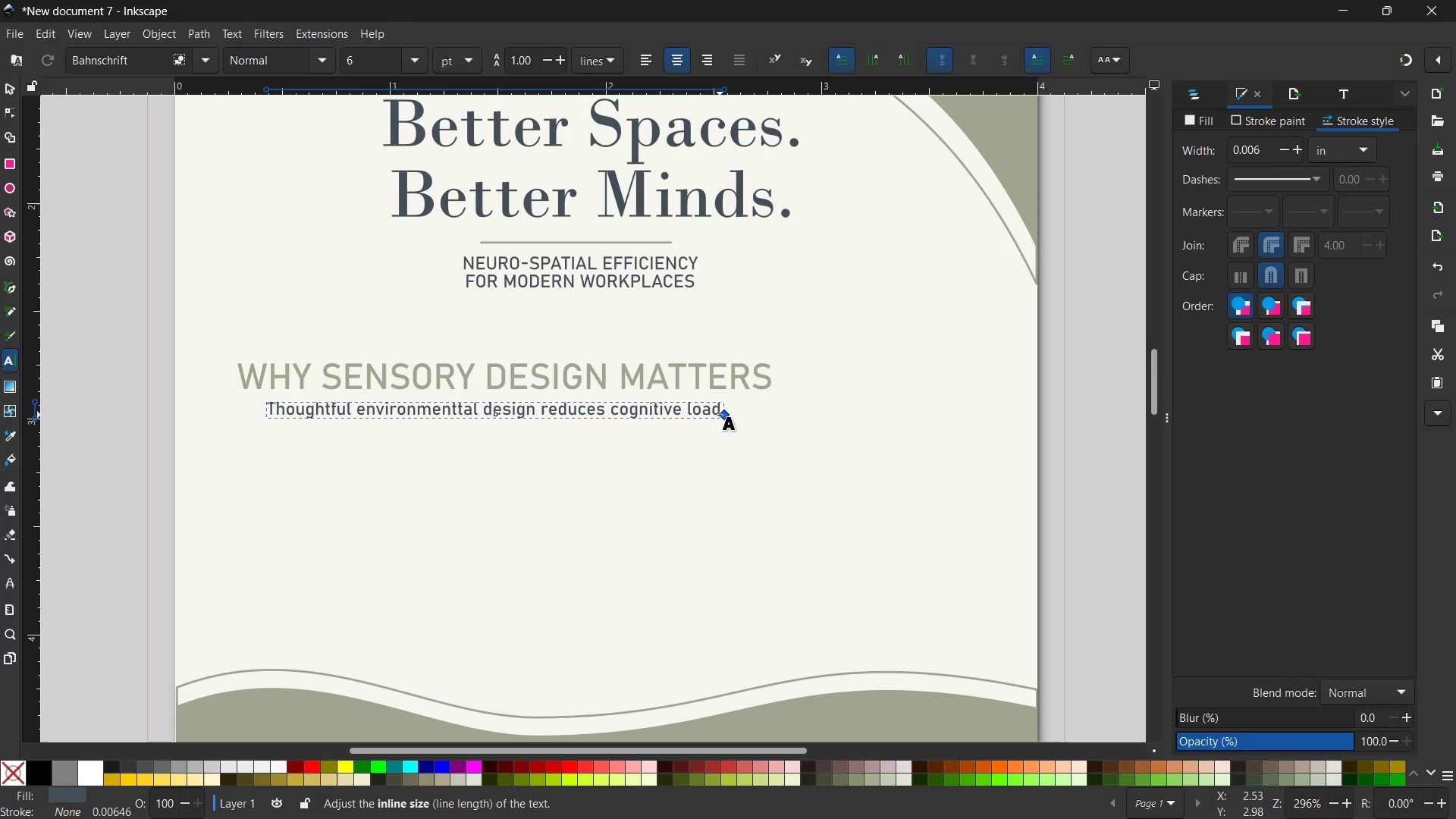 
key(Shift+Enter)
 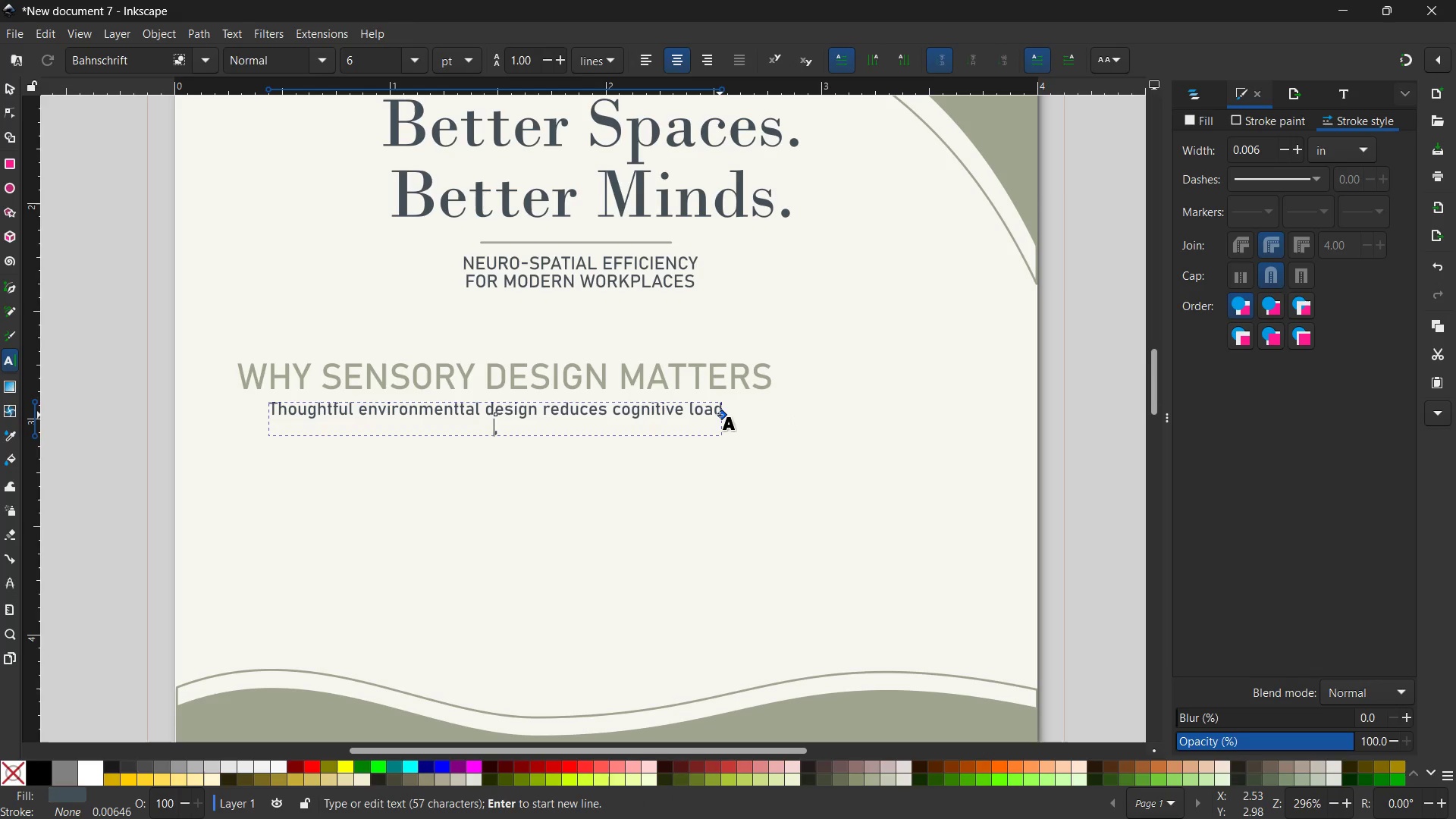 
key(Control+Z)
 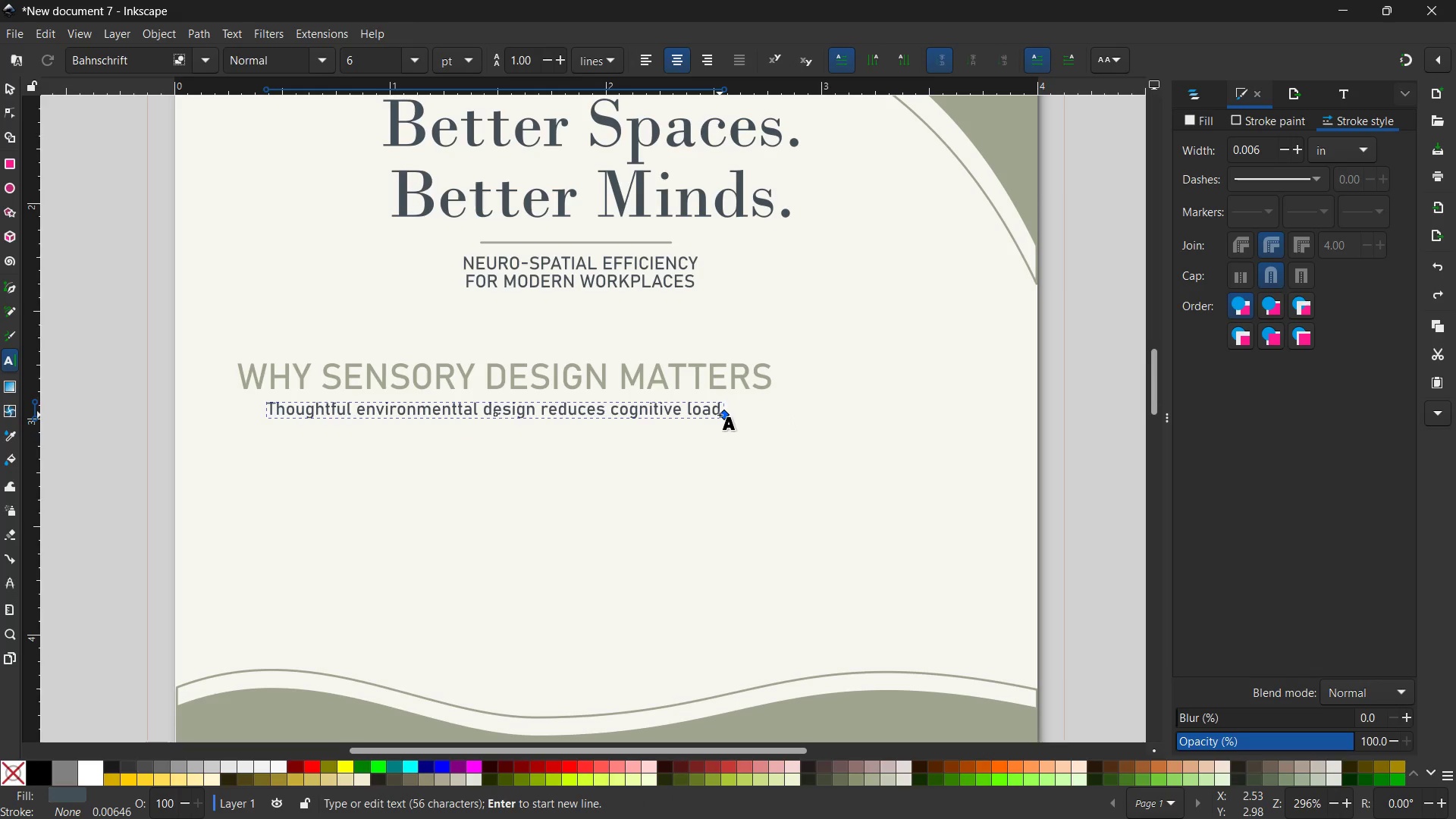 
key(ArrowRight)
 